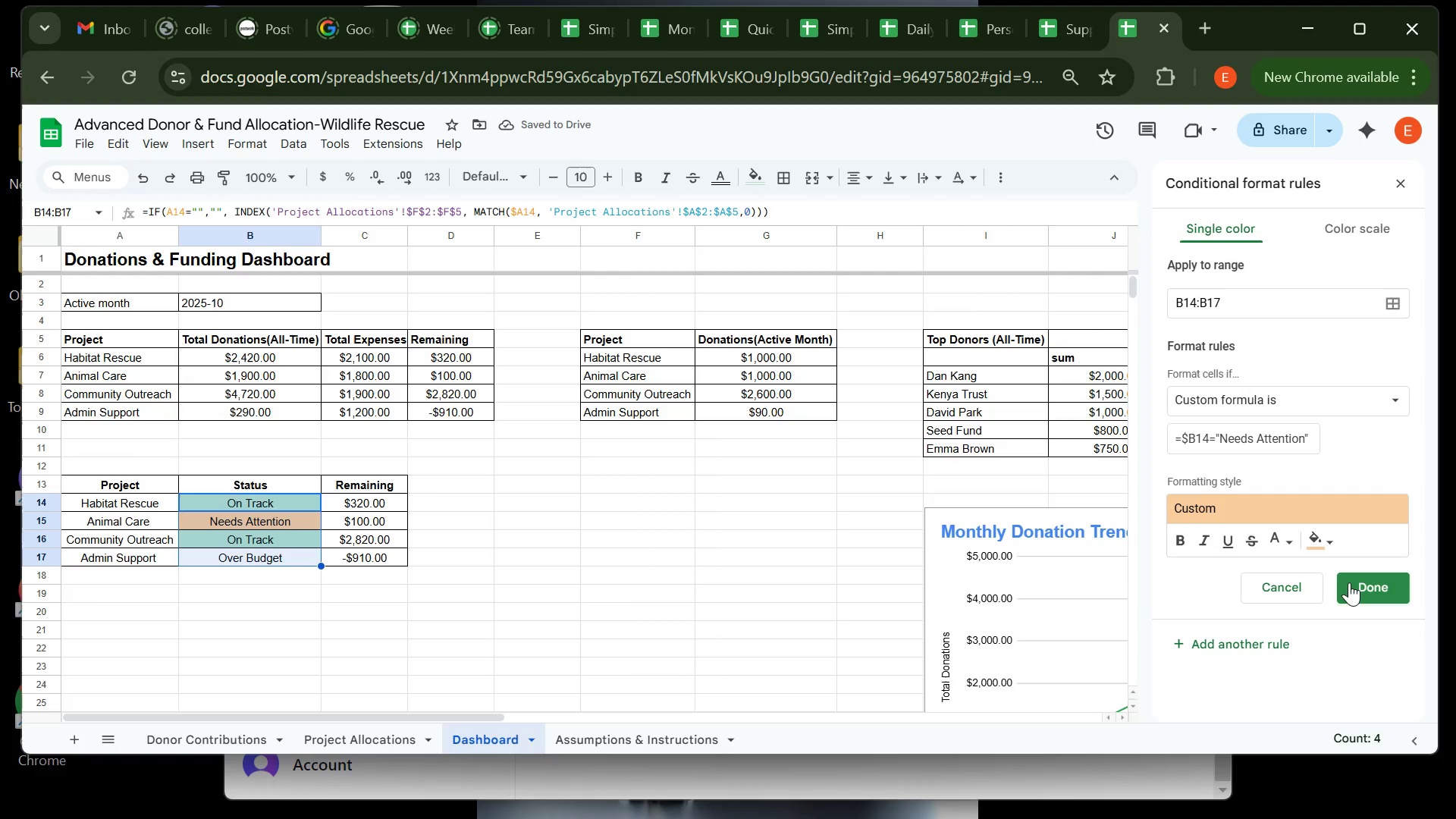 
left_click([1350, 585])
 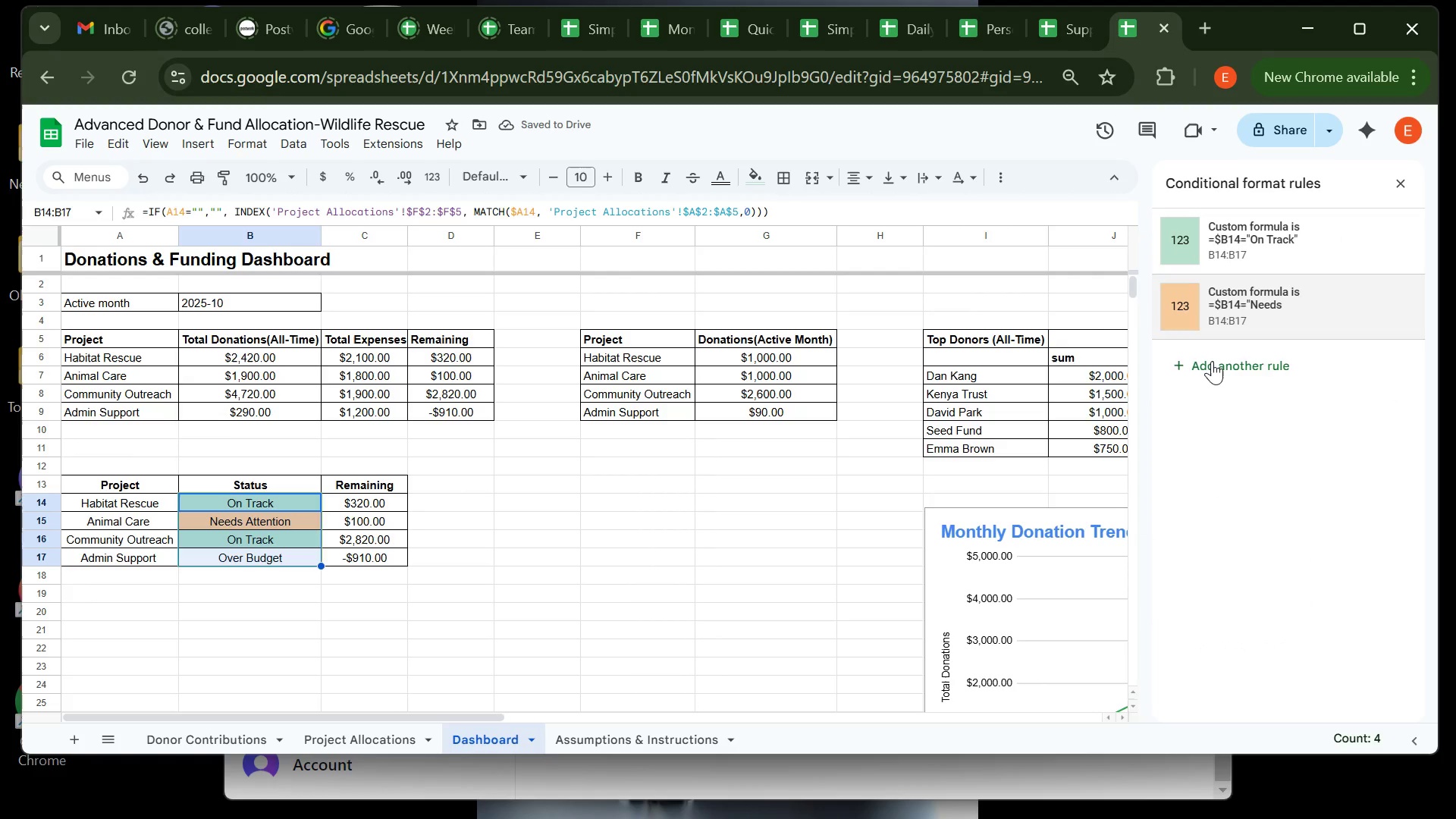 
left_click([1212, 361])
 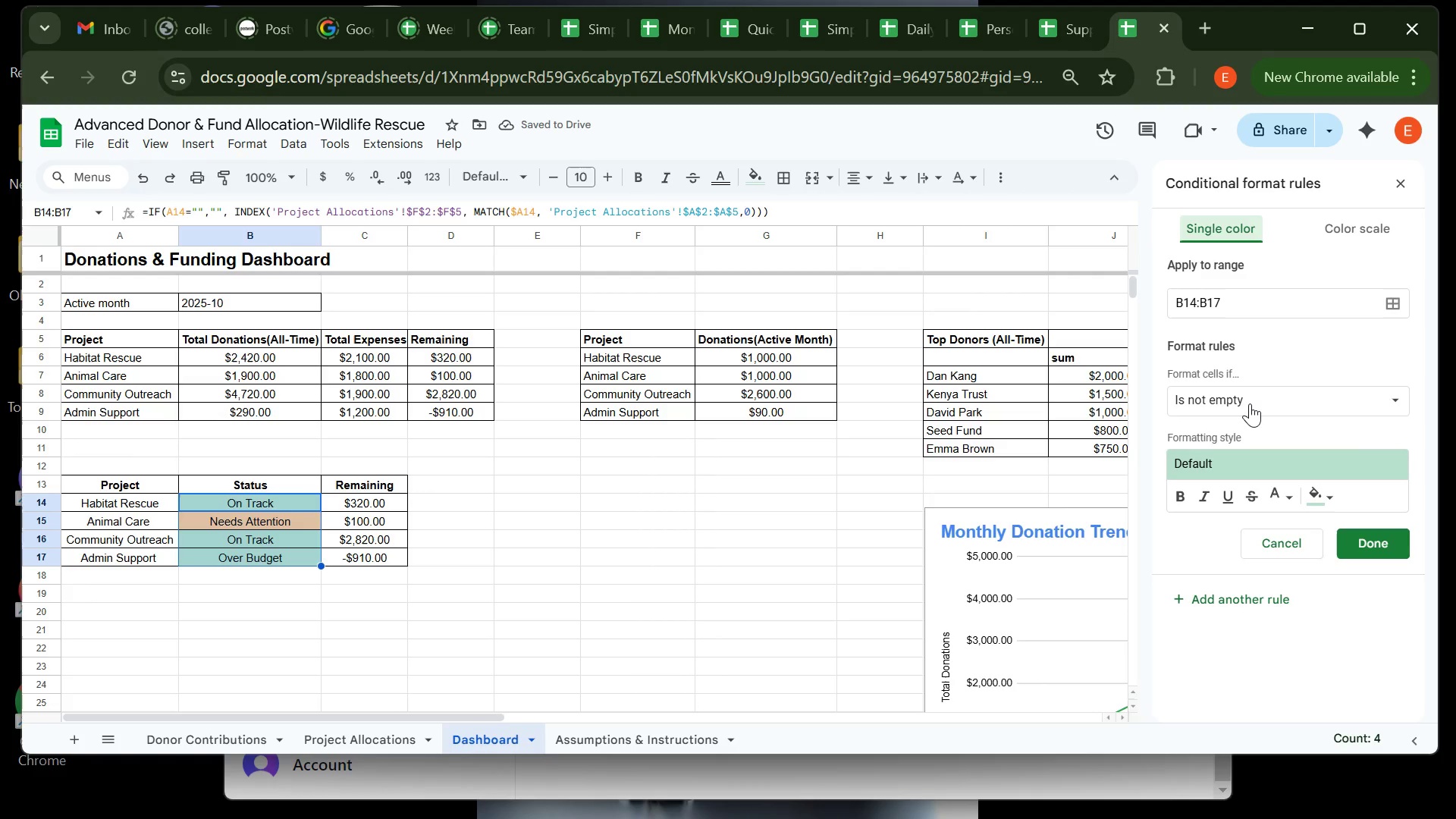 
left_click([1250, 403])
 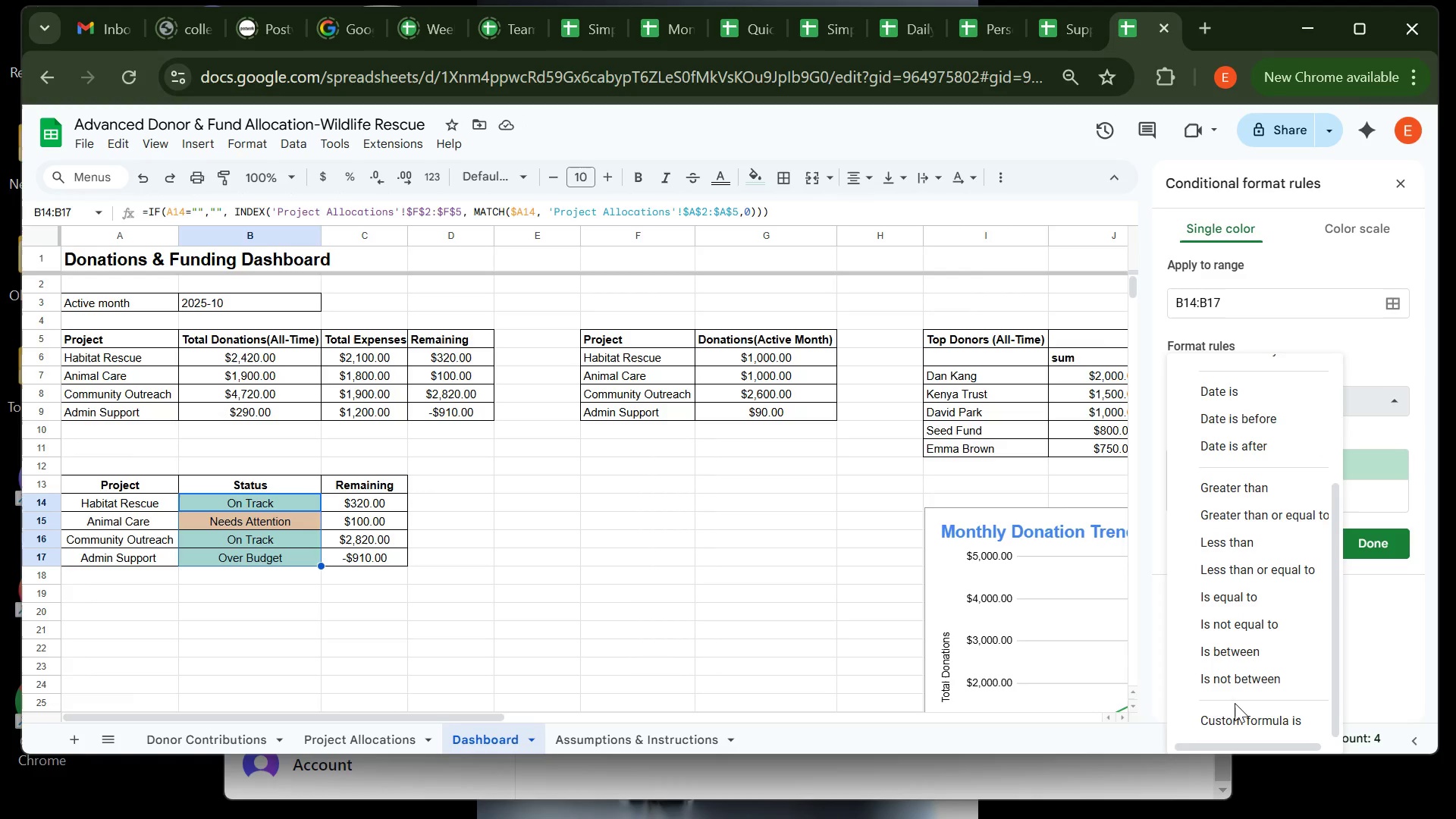 
left_click([1238, 711])
 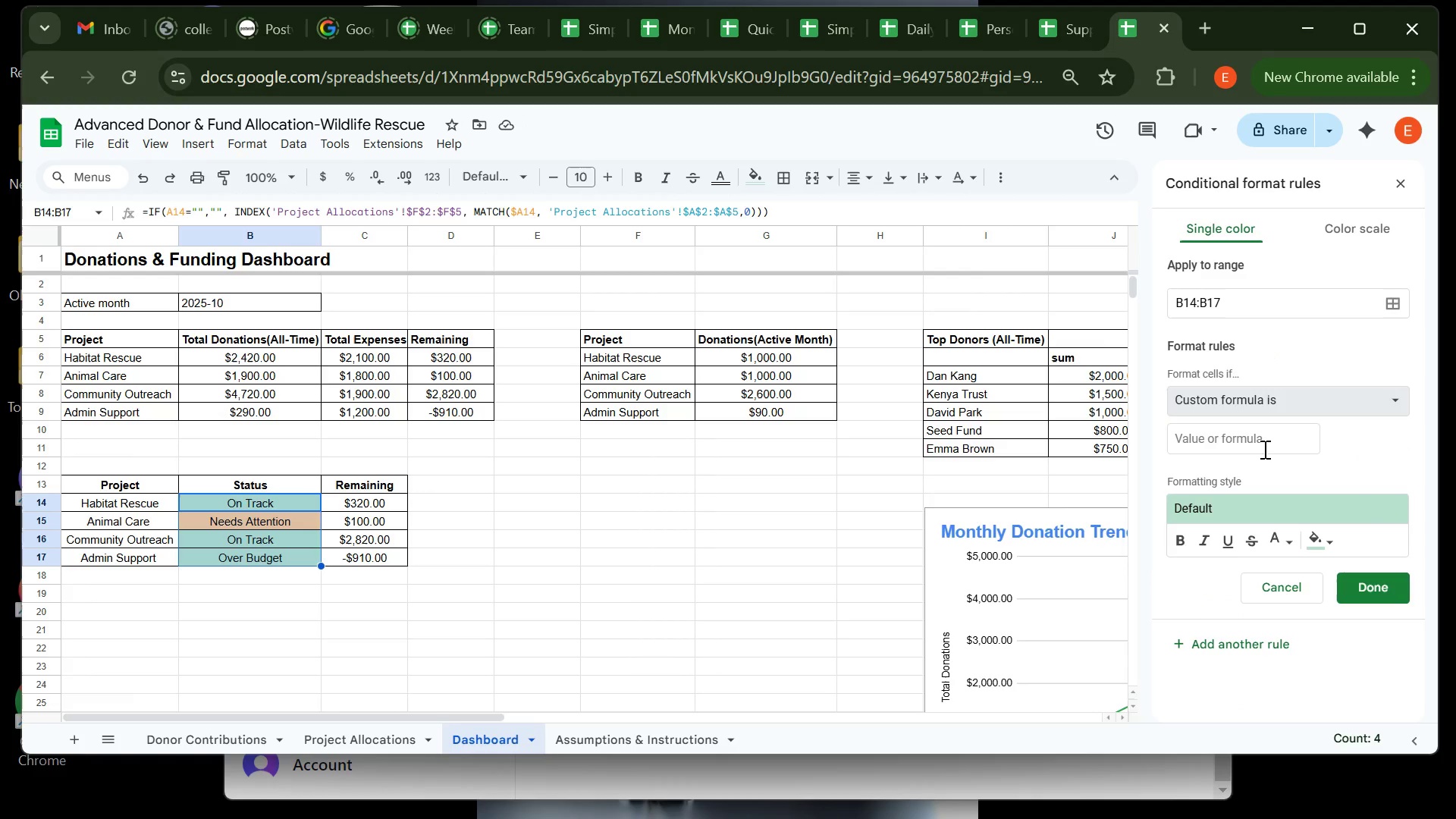 
left_click([1263, 449])
 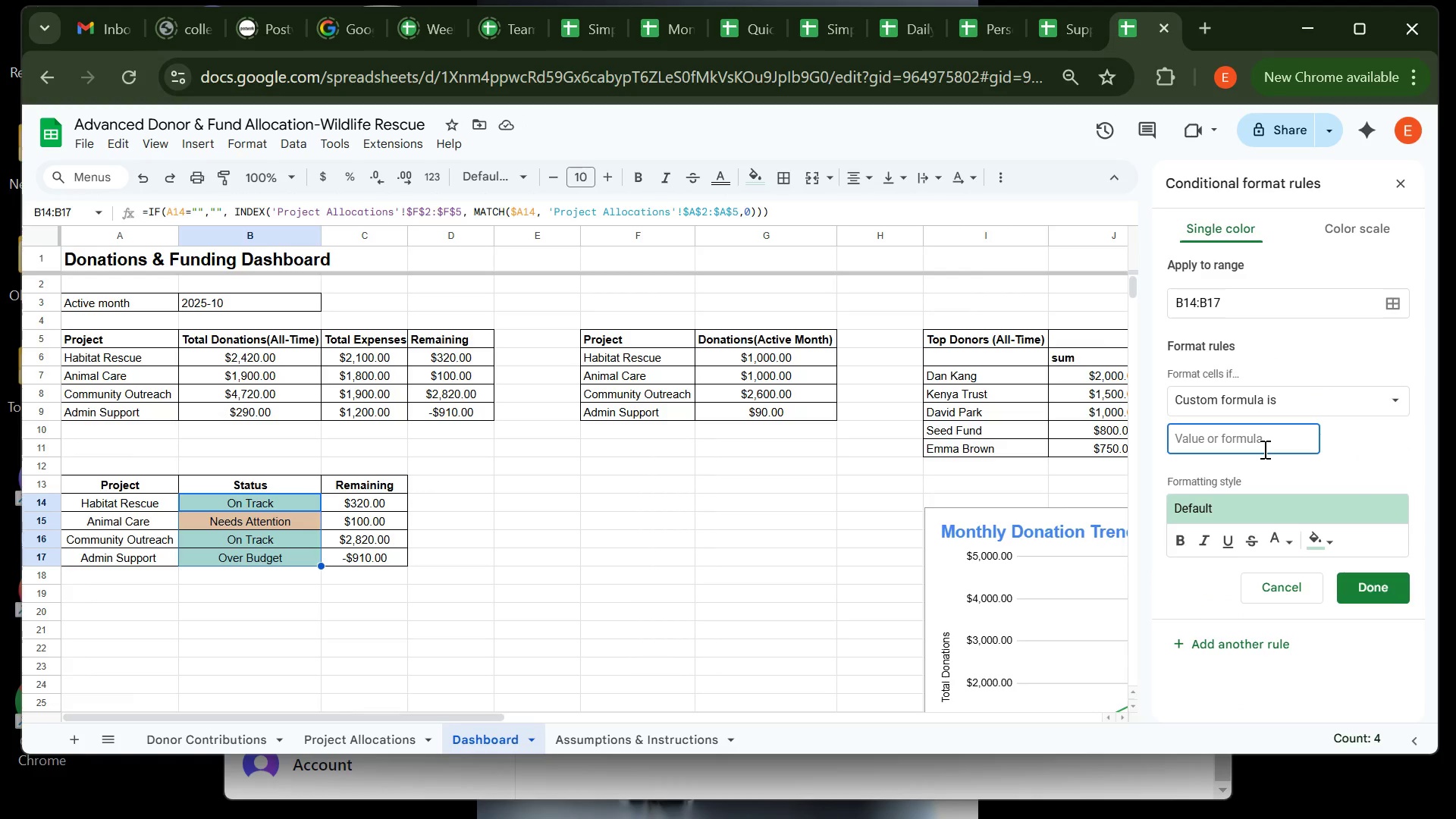 
type(=$b14)
key(Backspace)
key(Backspace)
key(Backspace)
type(B14="Over Budget")
 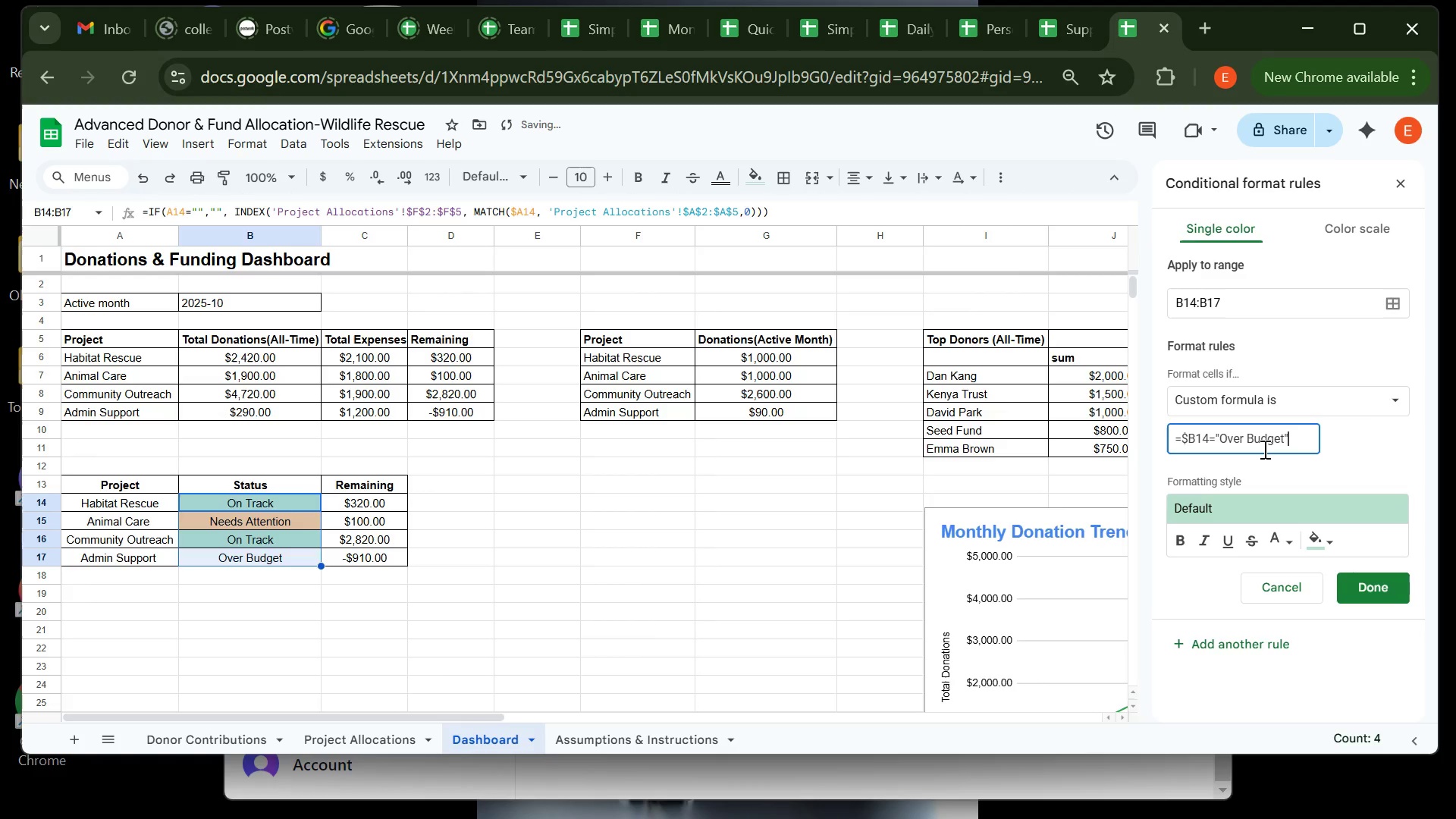 
left_click([1333, 538])
 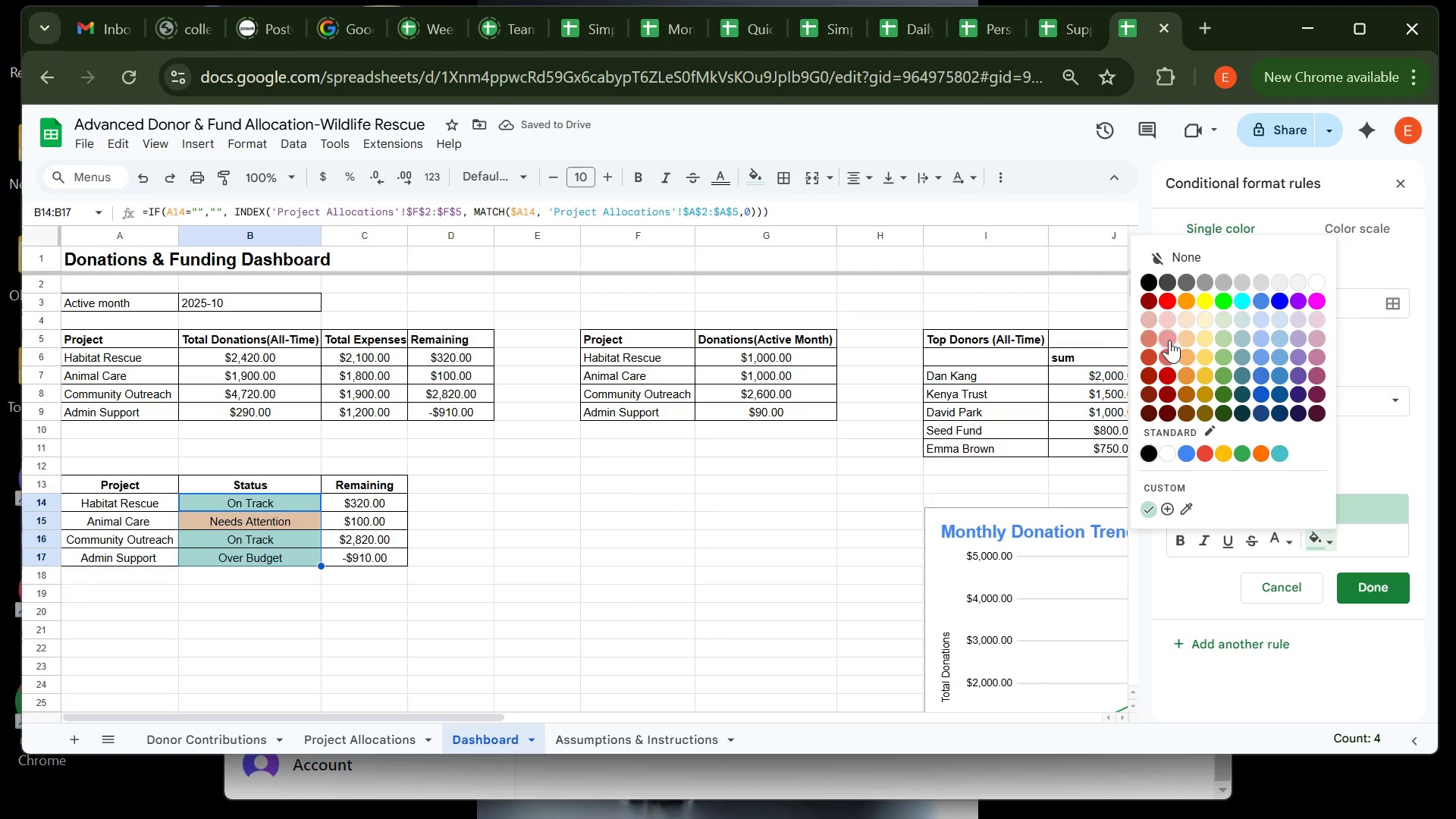 
left_click([1169, 340])
 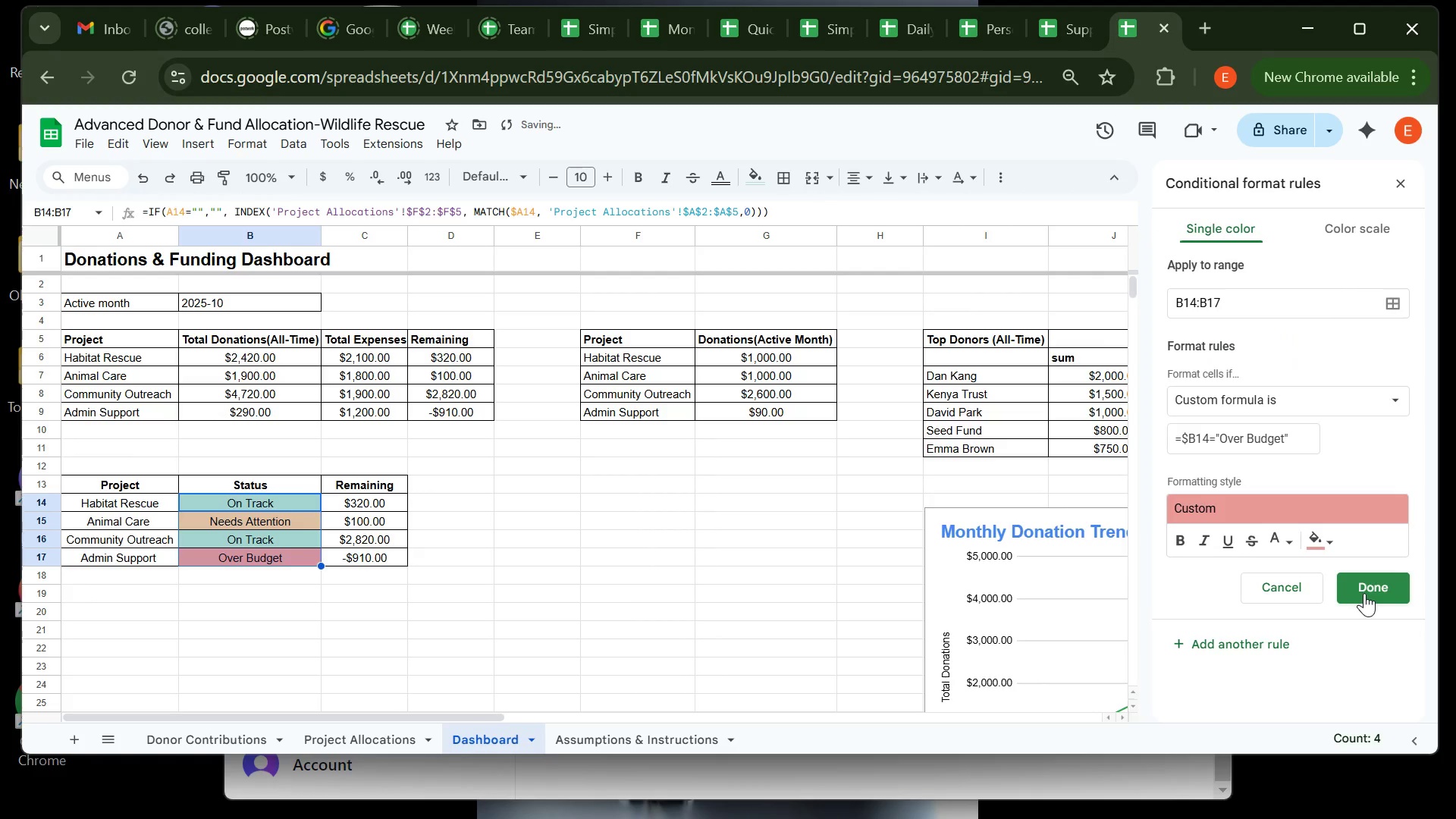 
left_click([1364, 593])
 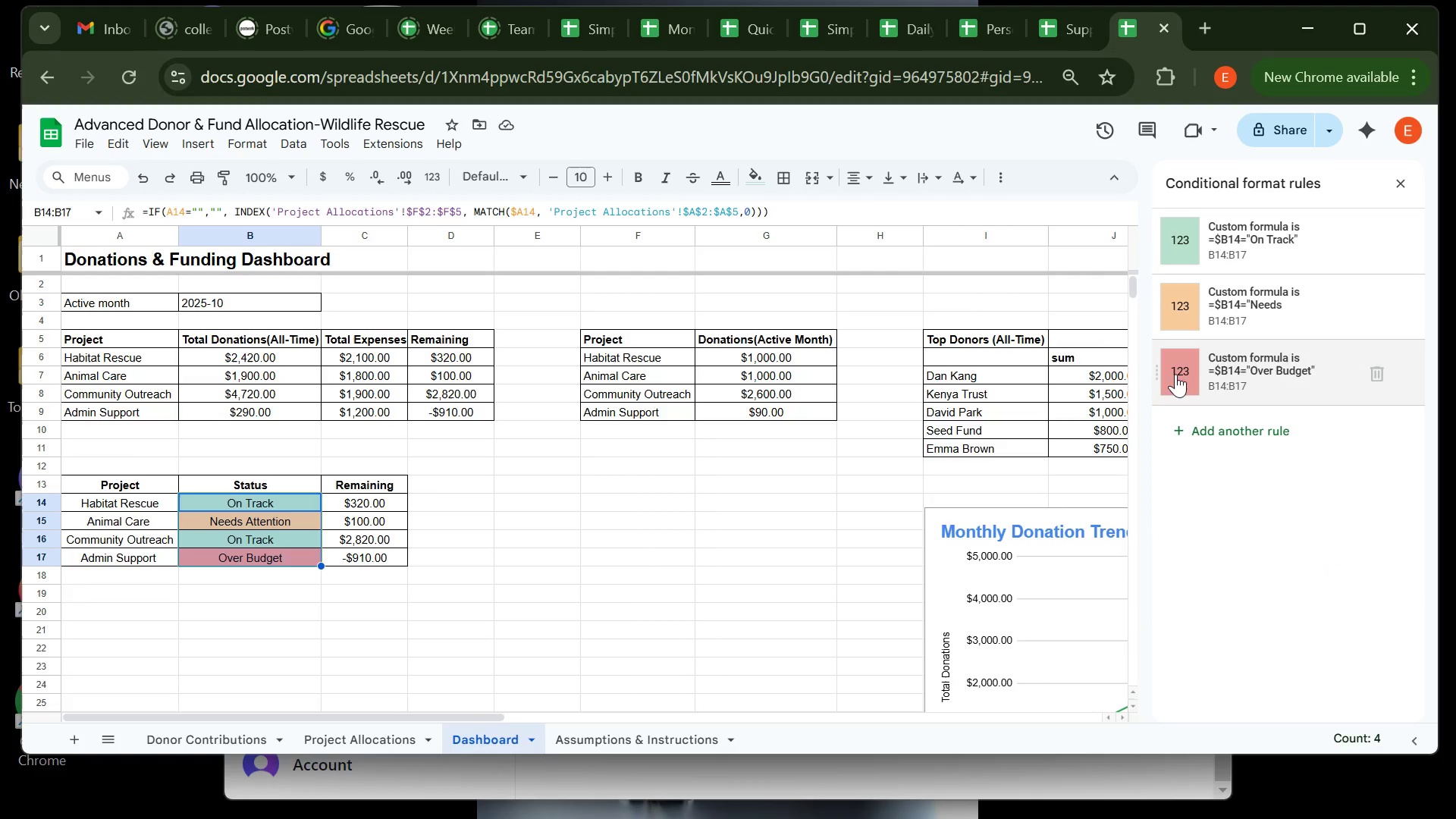 
wait(6.67)
 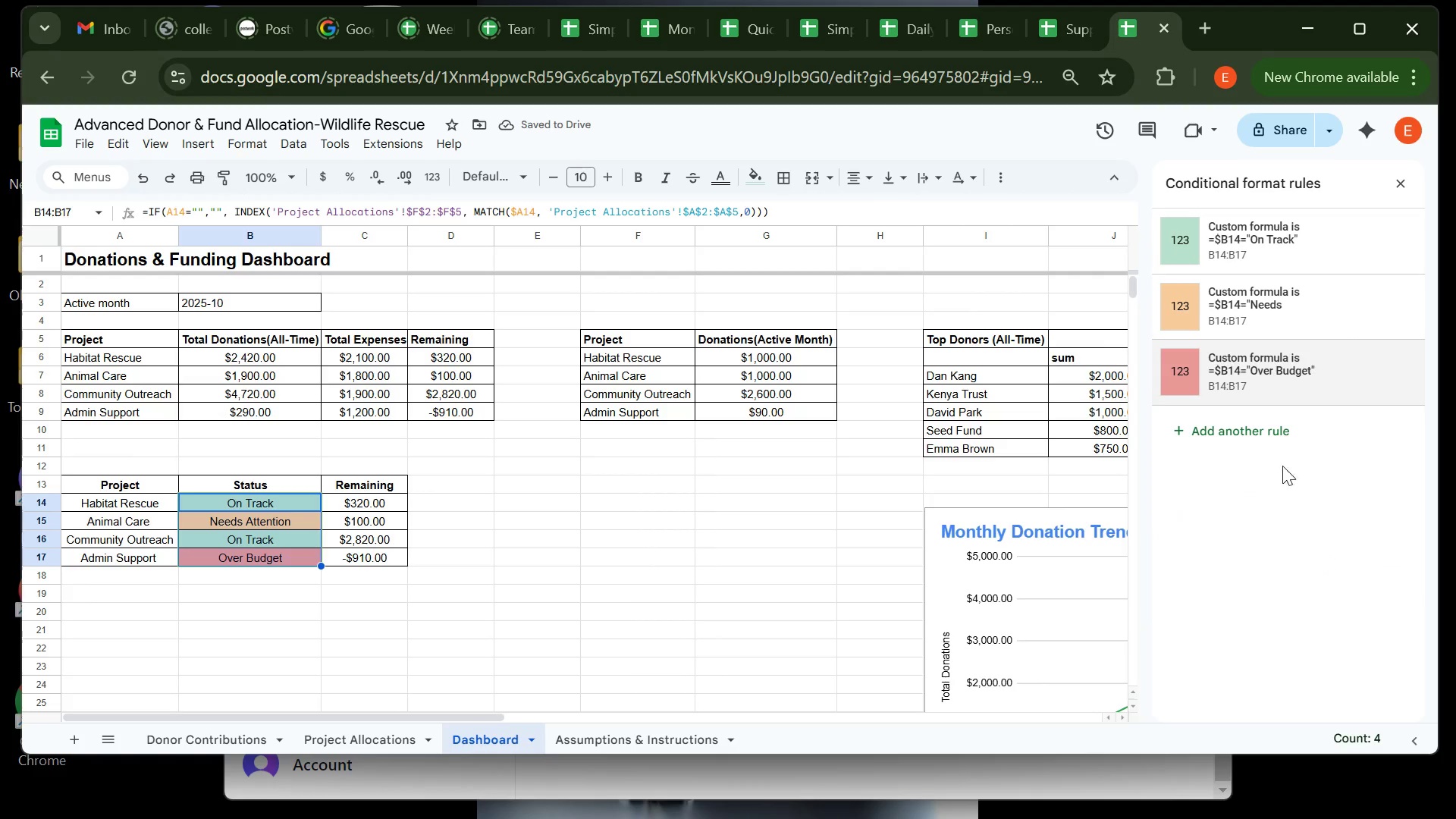 
left_click([1250, 256])
 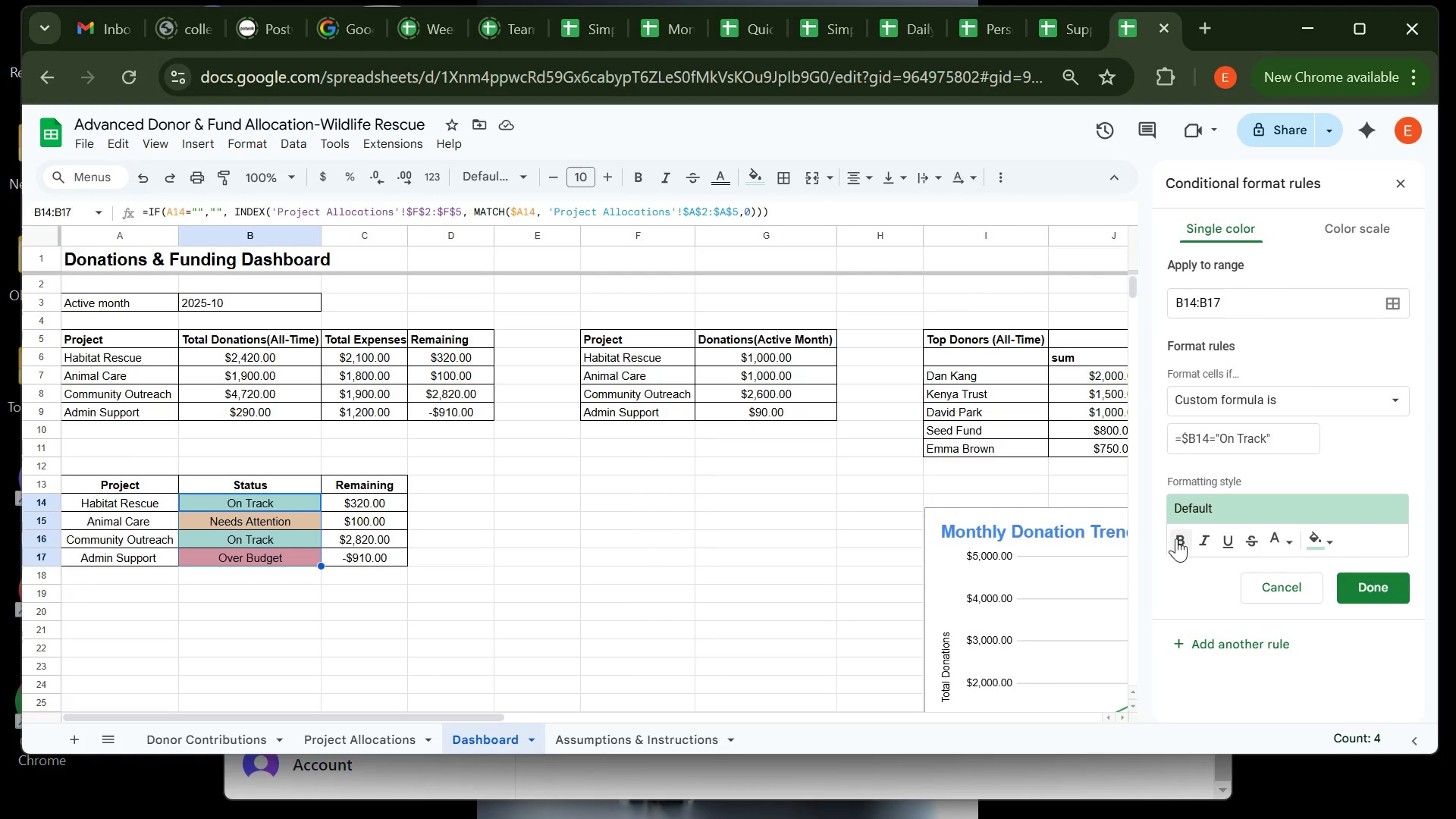 
left_click([1176, 538])
 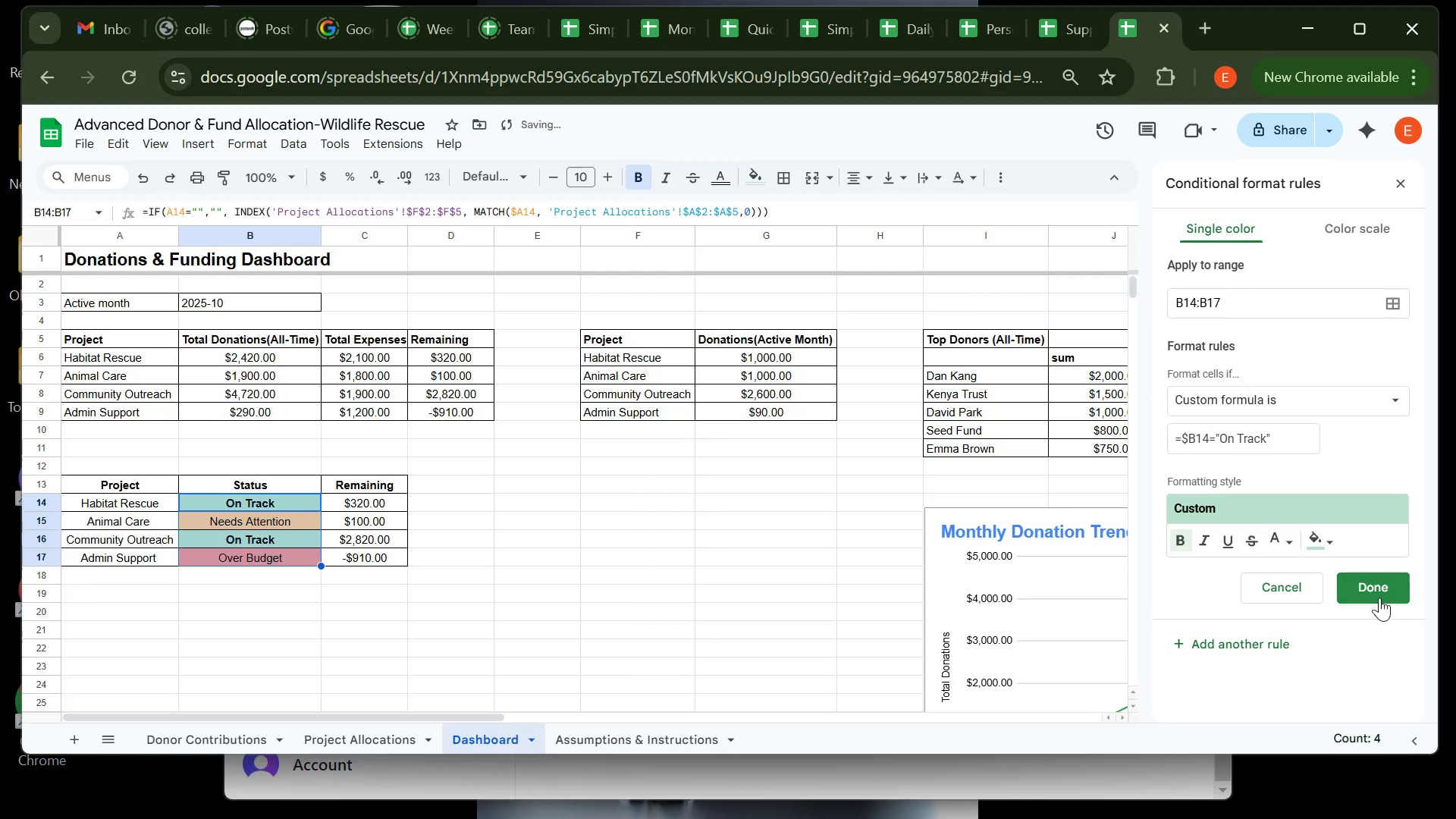 
left_click([1377, 595])
 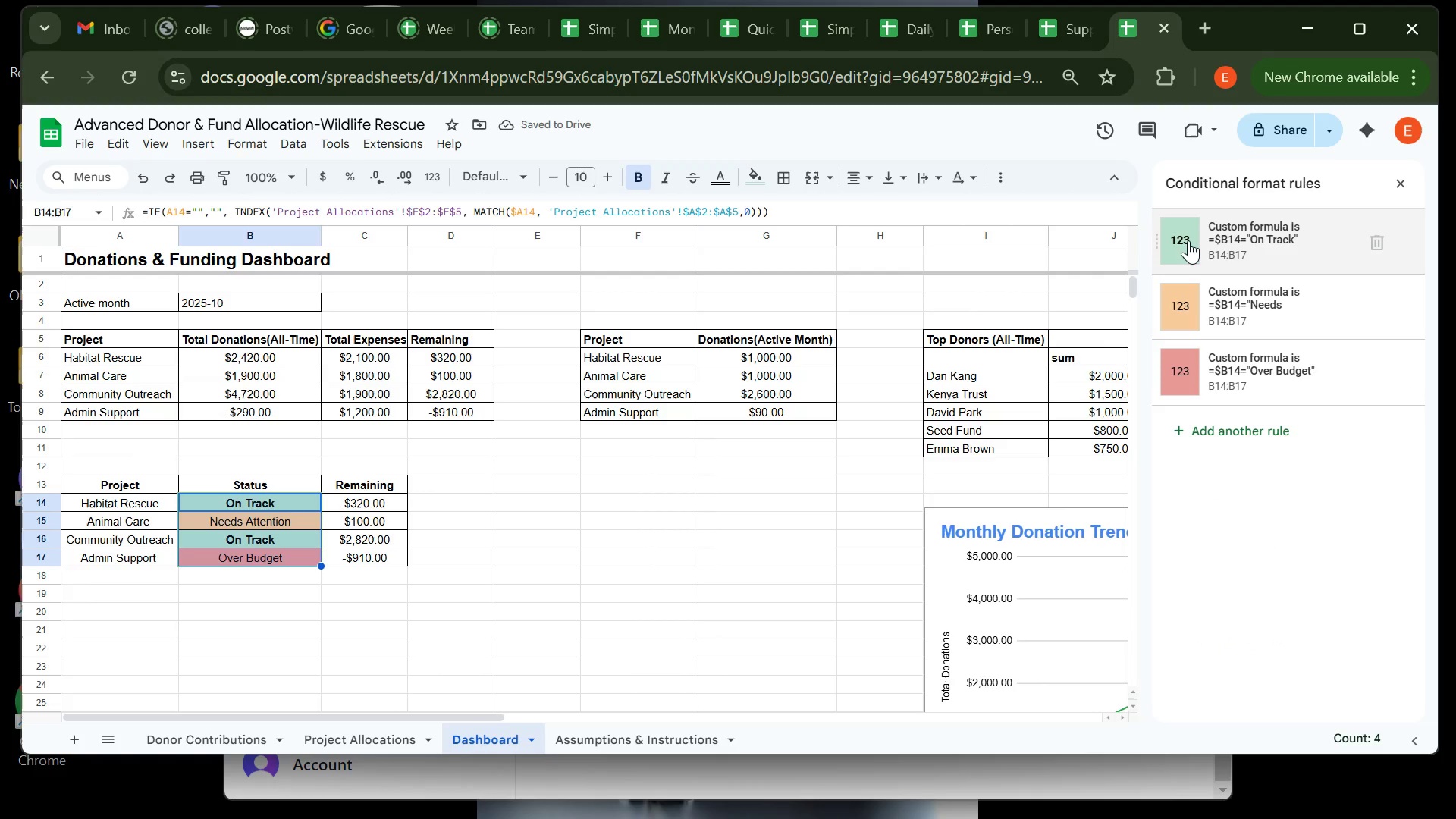 
left_click([1188, 240])
 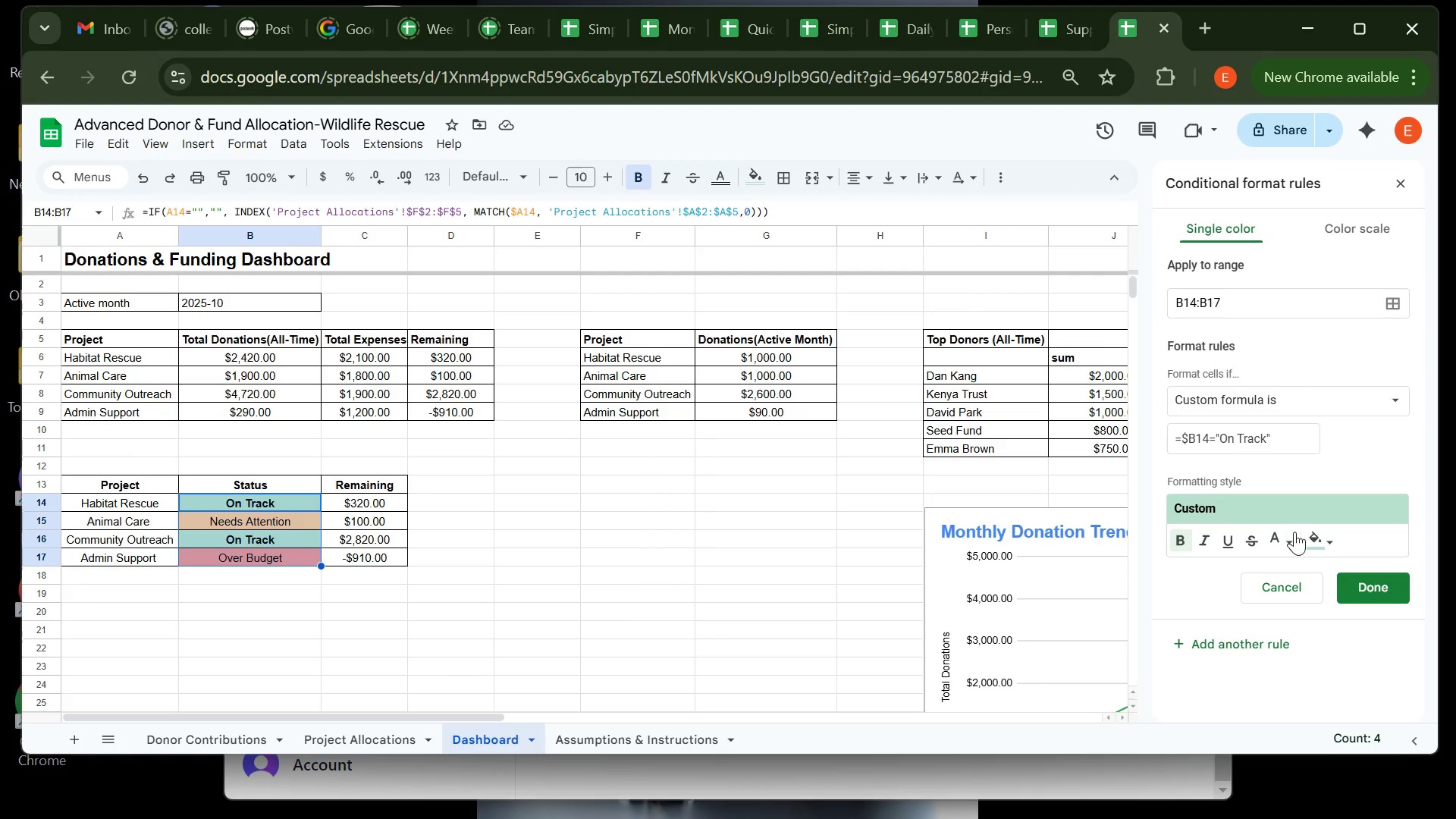 
left_click([1291, 535])
 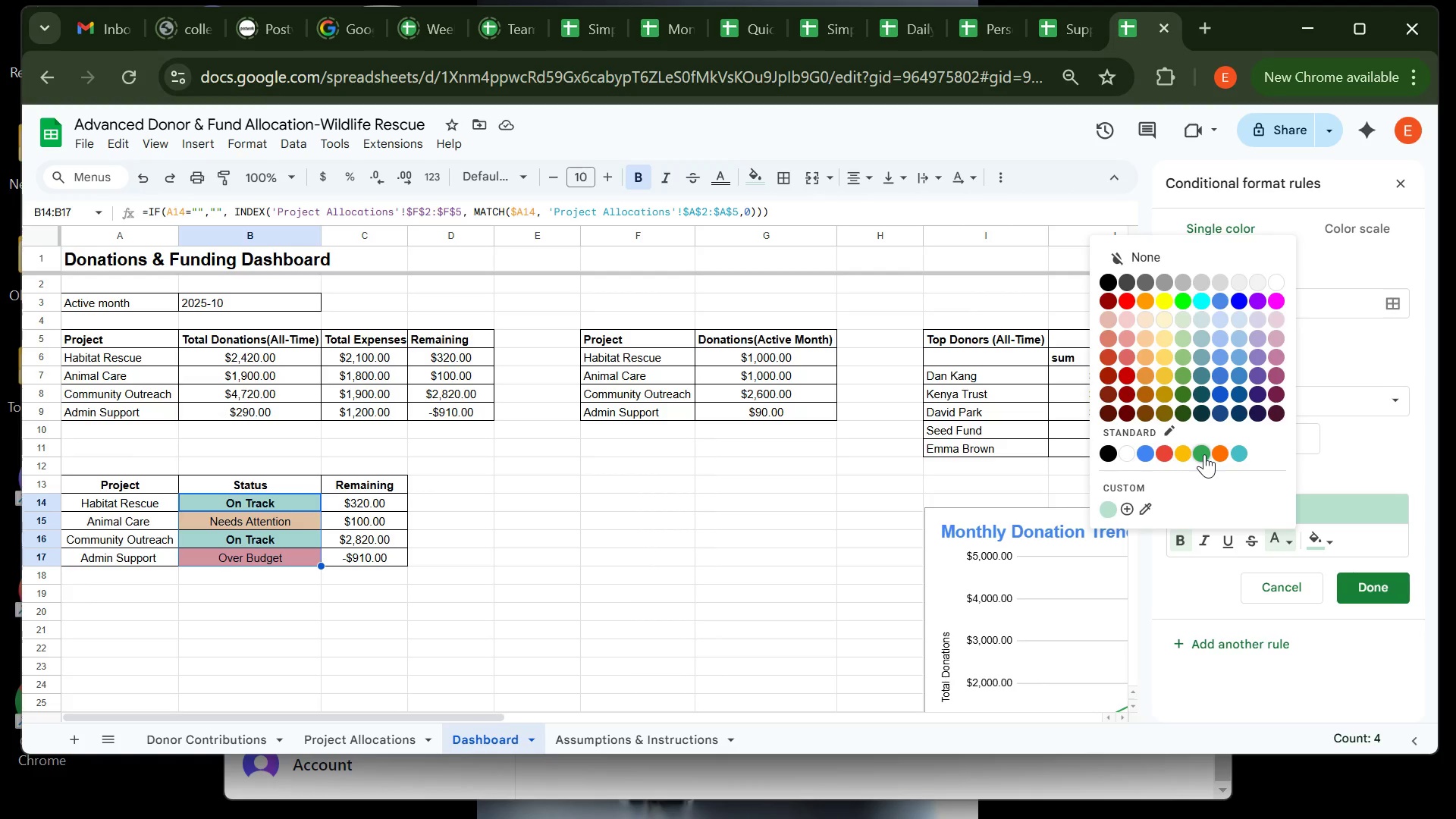 
left_click([1204, 454])
 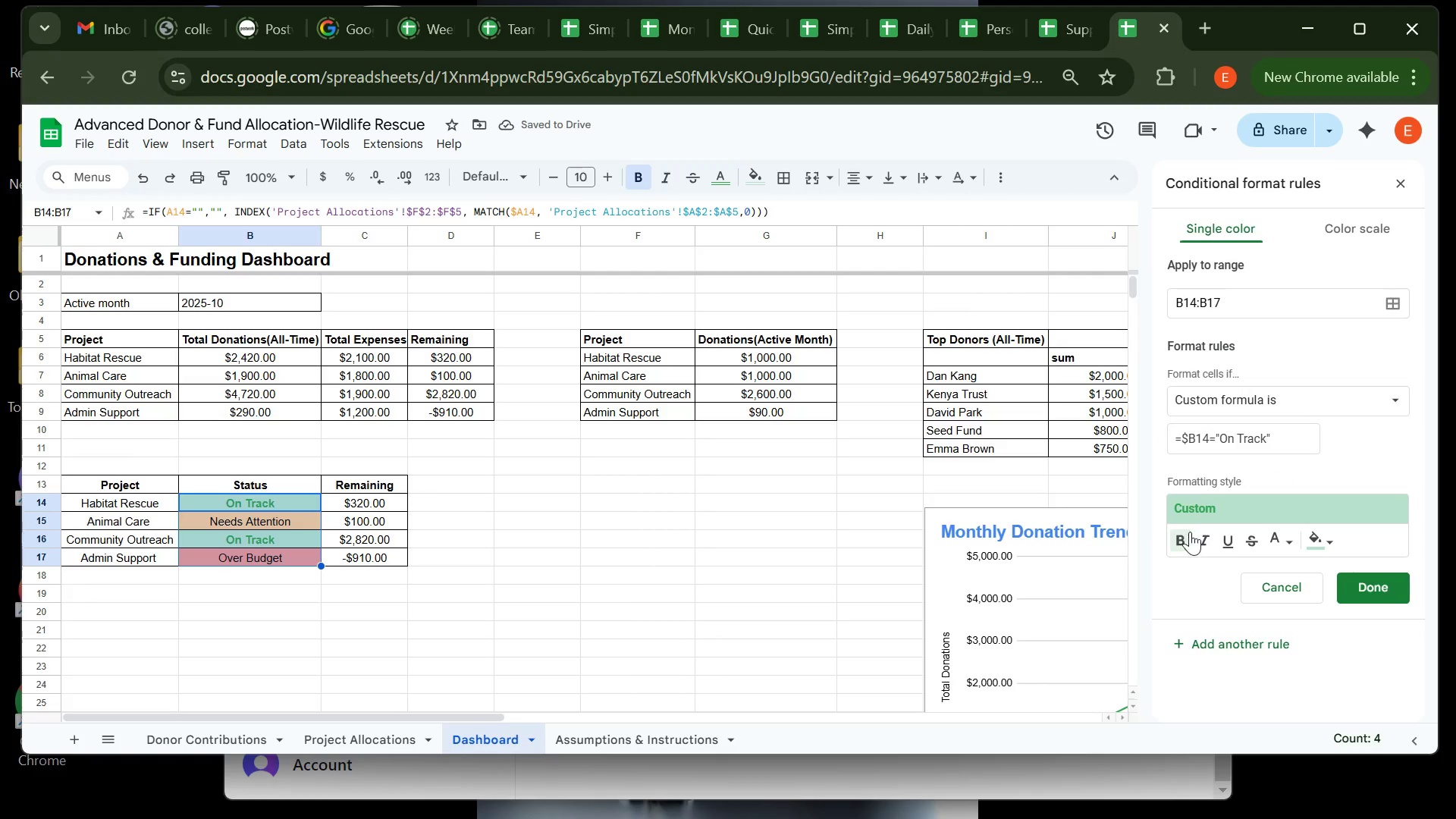 
left_click([1185, 538])
 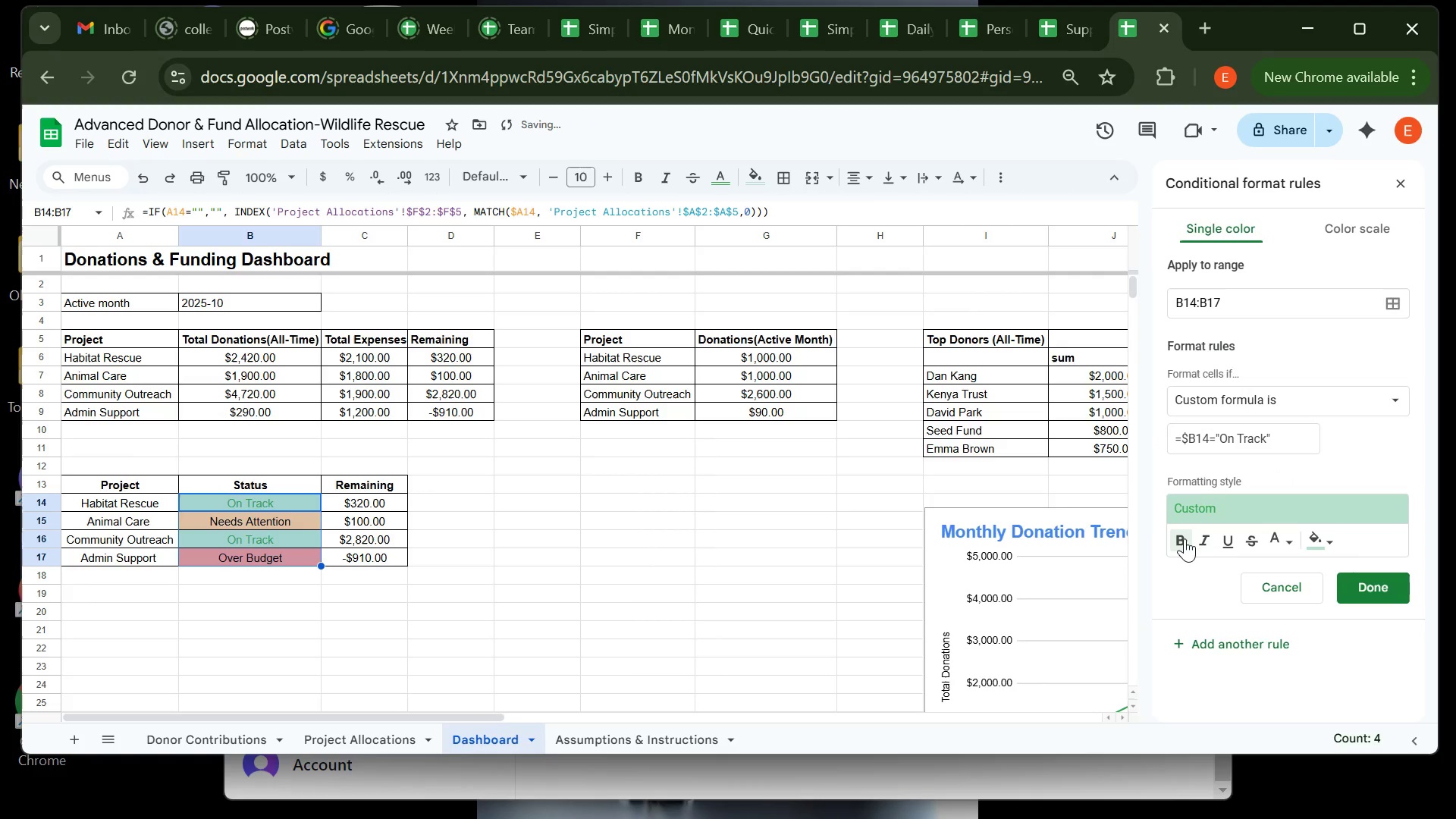 
left_click([1185, 538])
 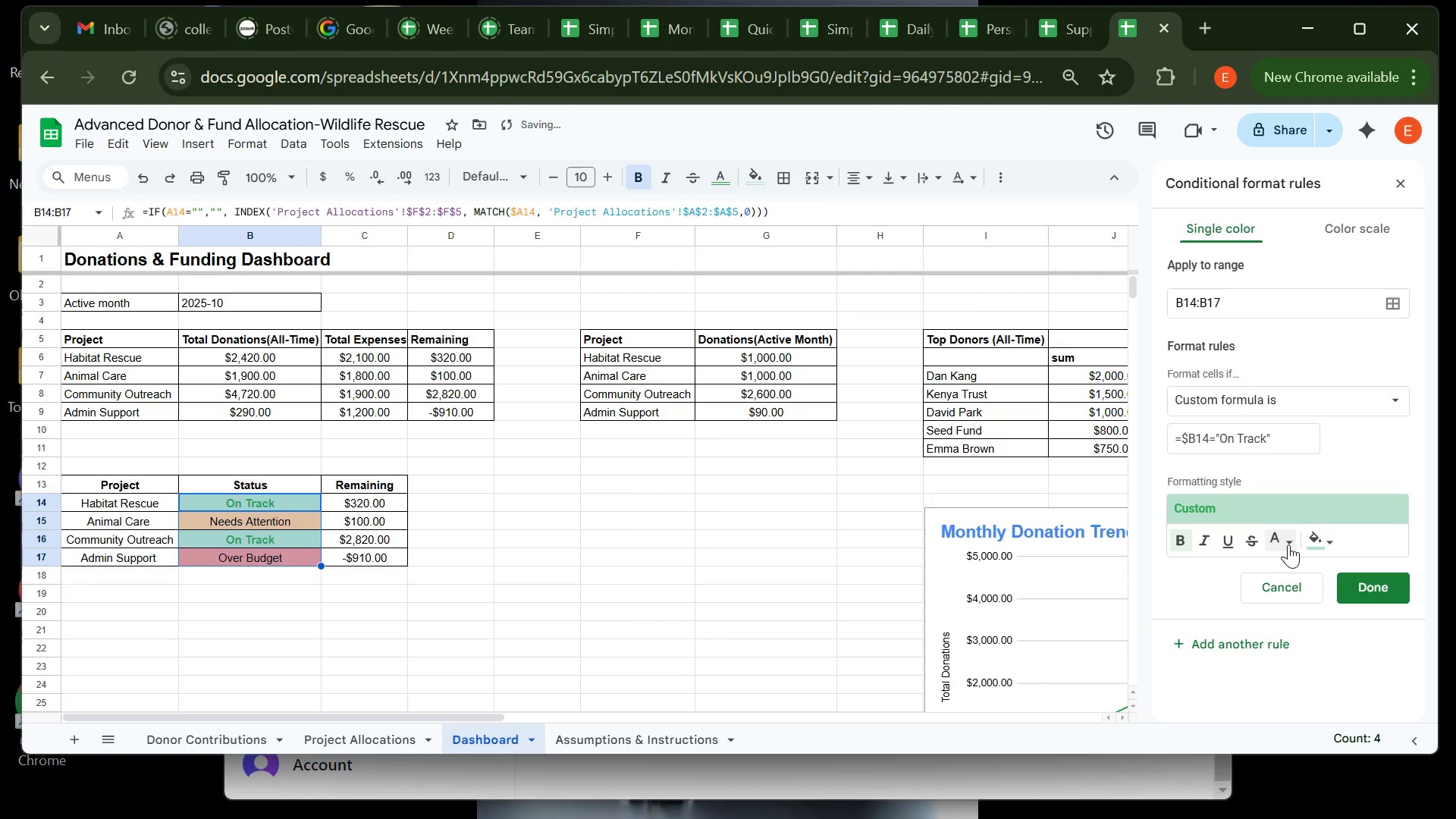 
left_click([1288, 544])
 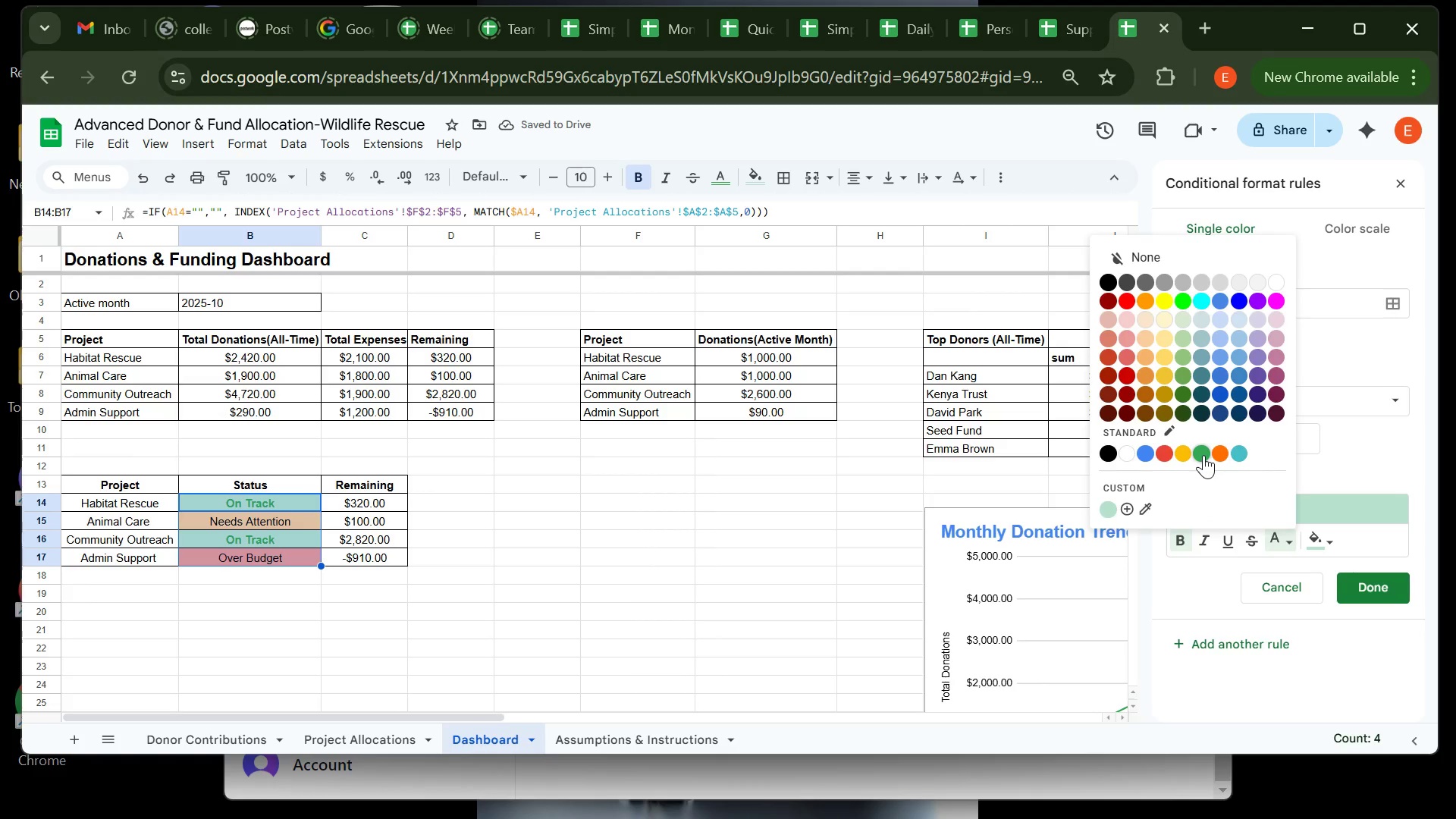 
left_click([1203, 455])
 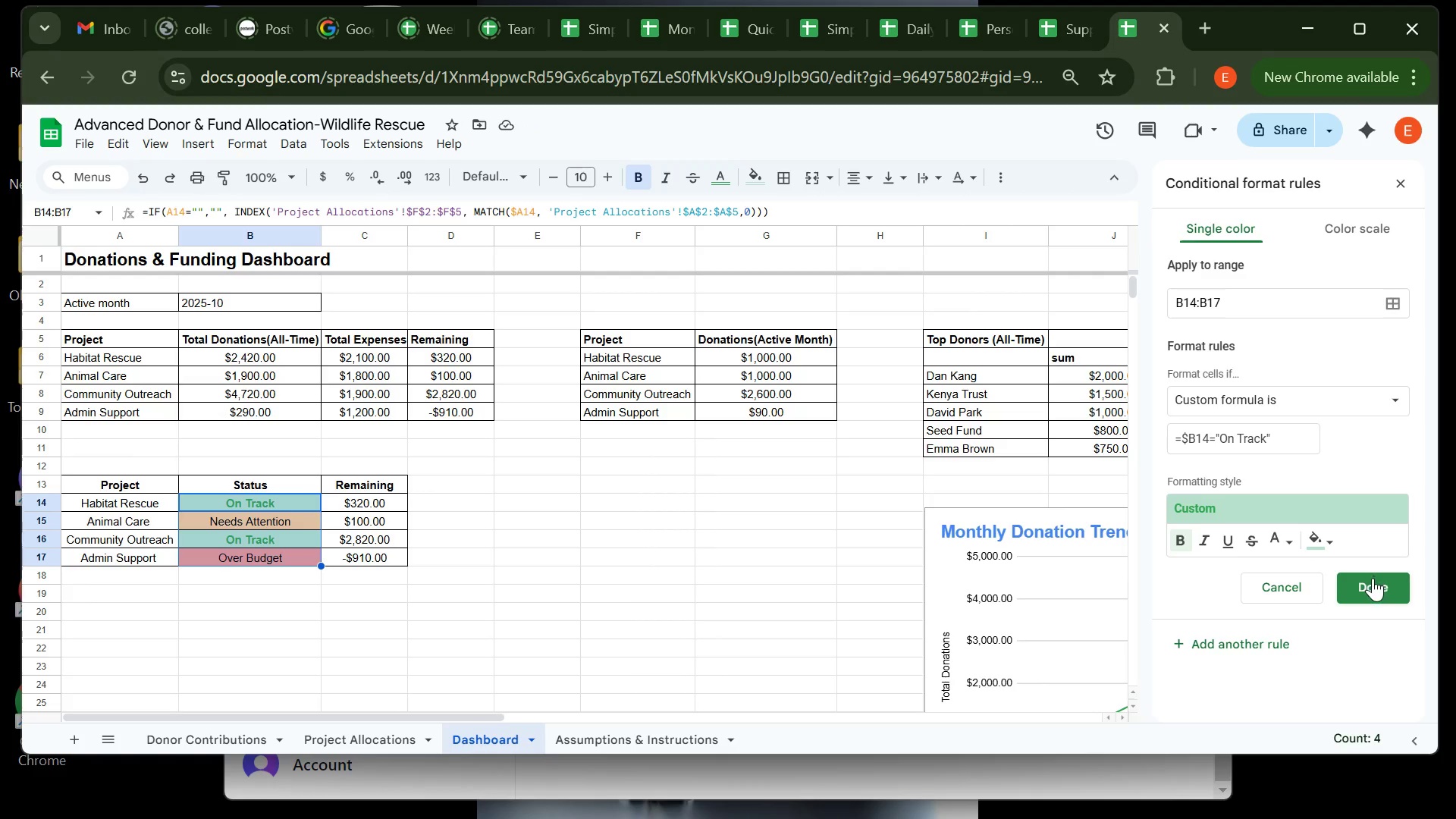 
left_click([1373, 578])
 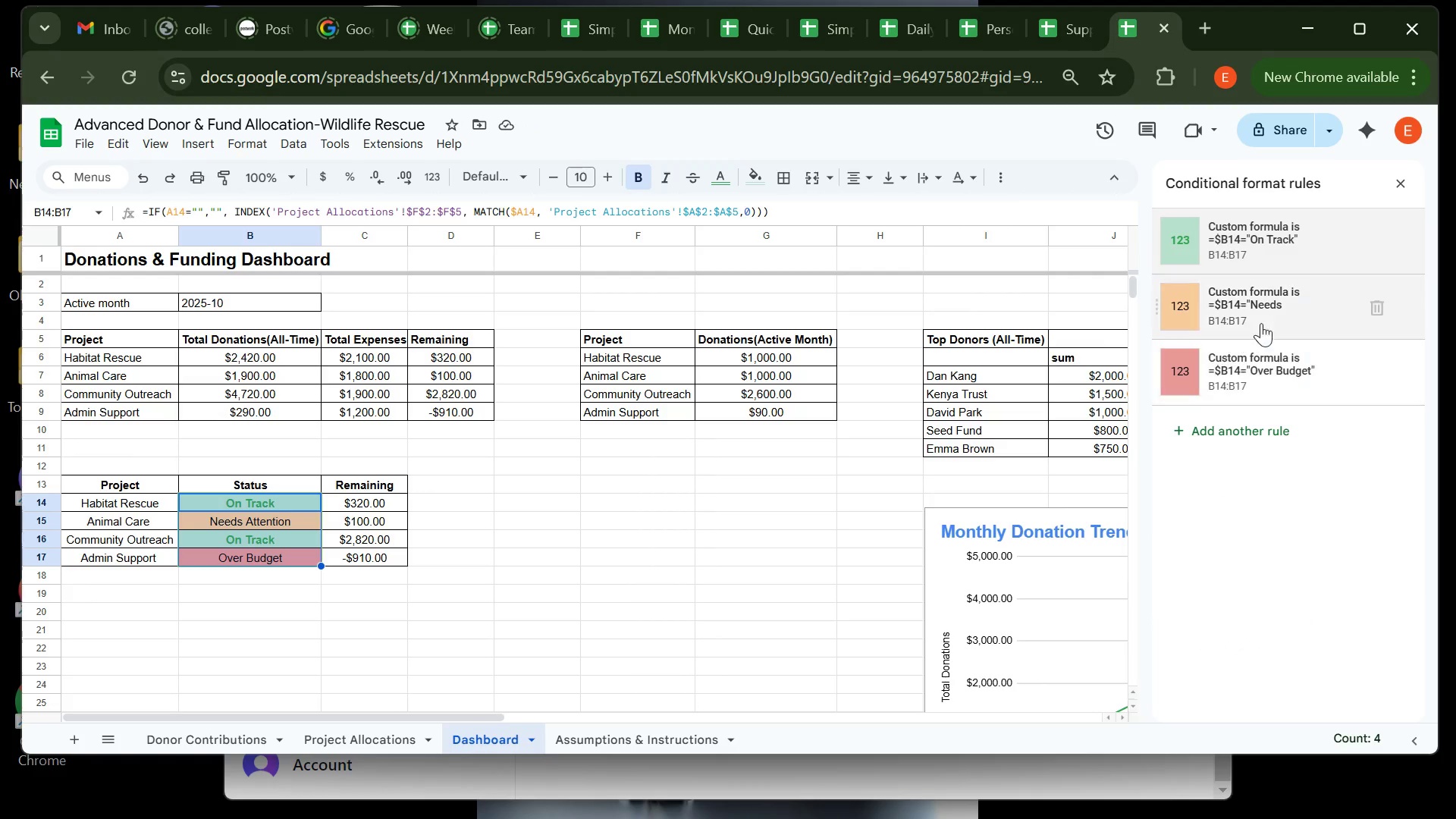 
left_click([1267, 319])
 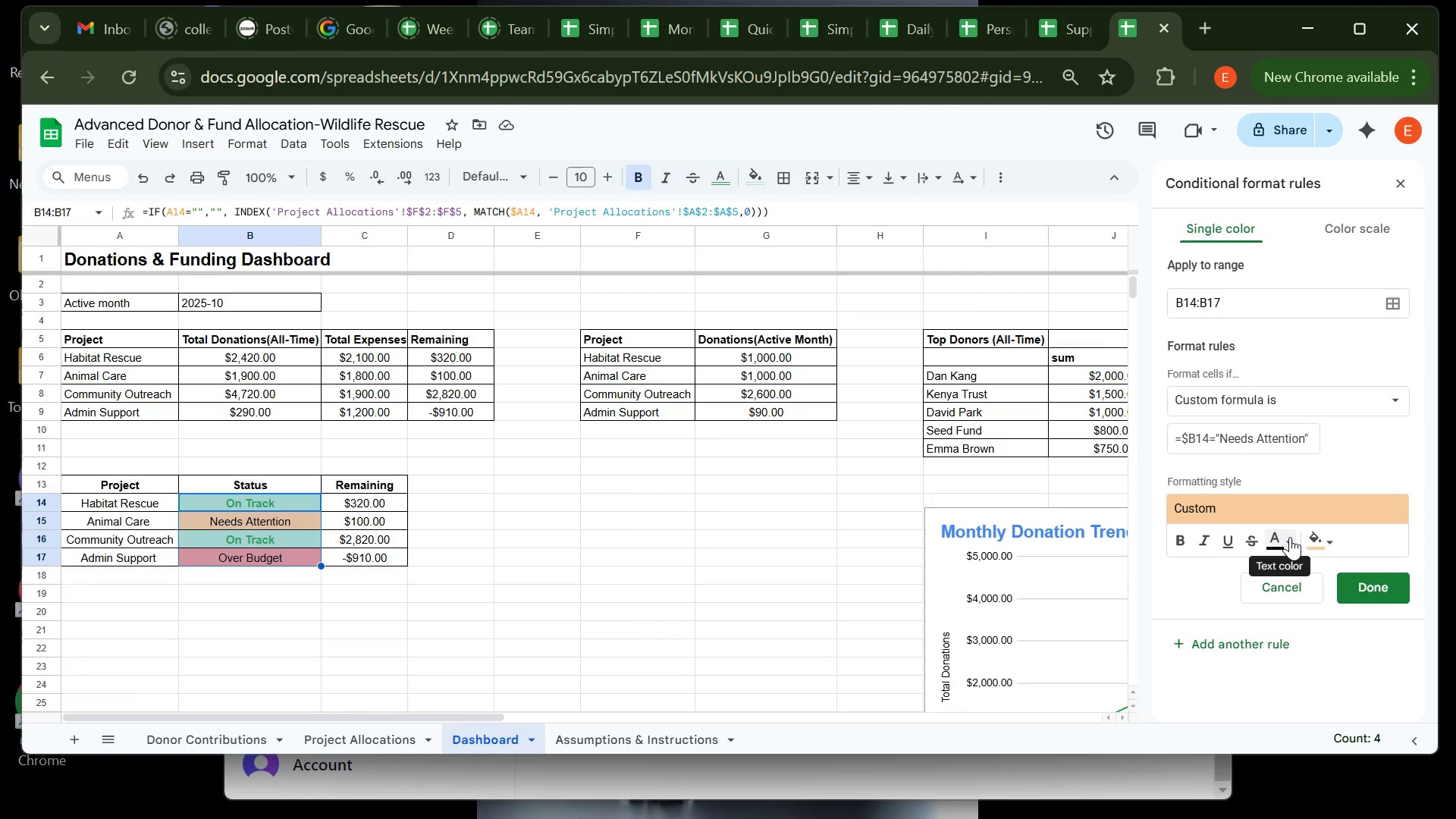 
left_click([1290, 537])
 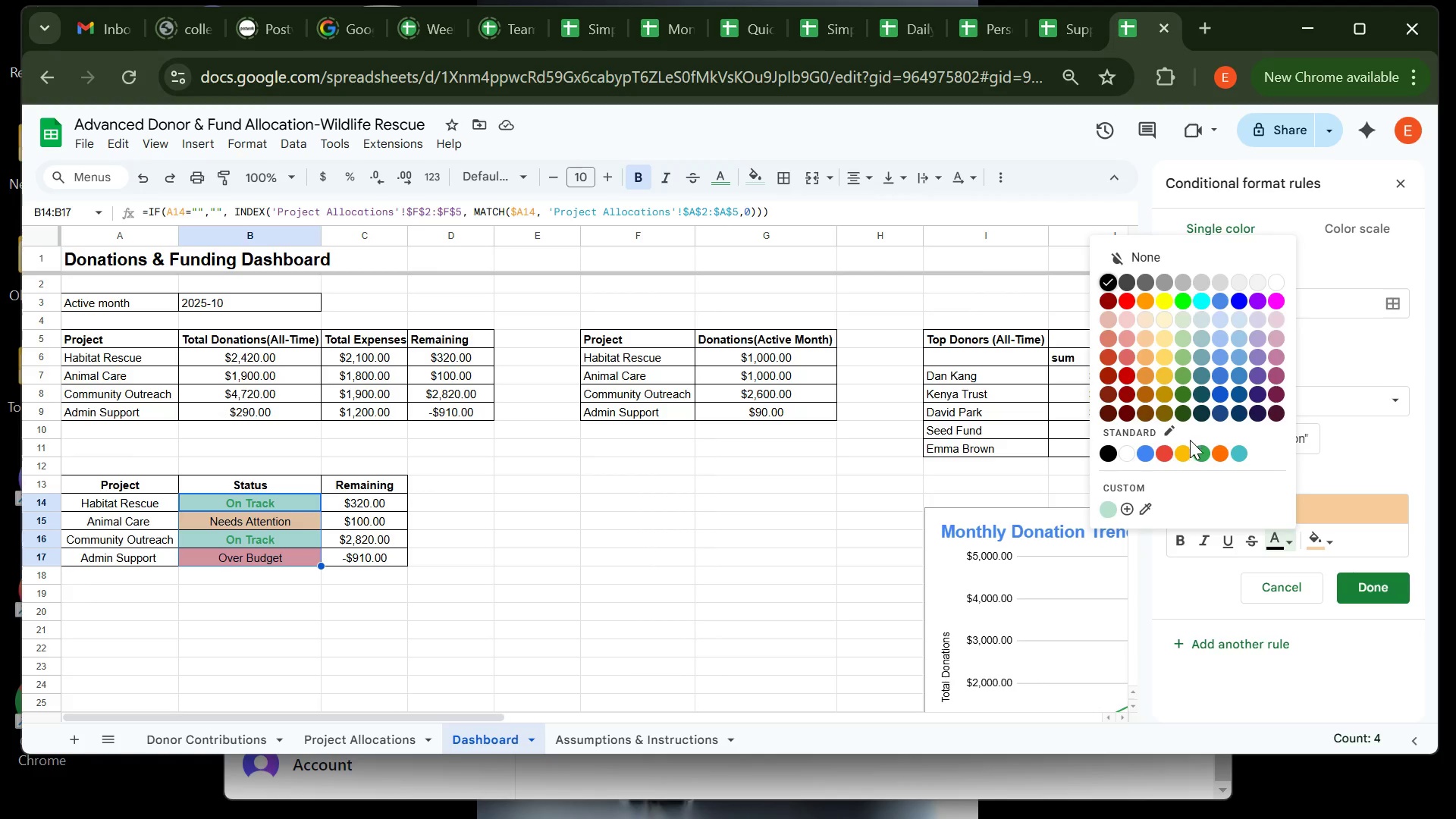 
left_click([1185, 459])
 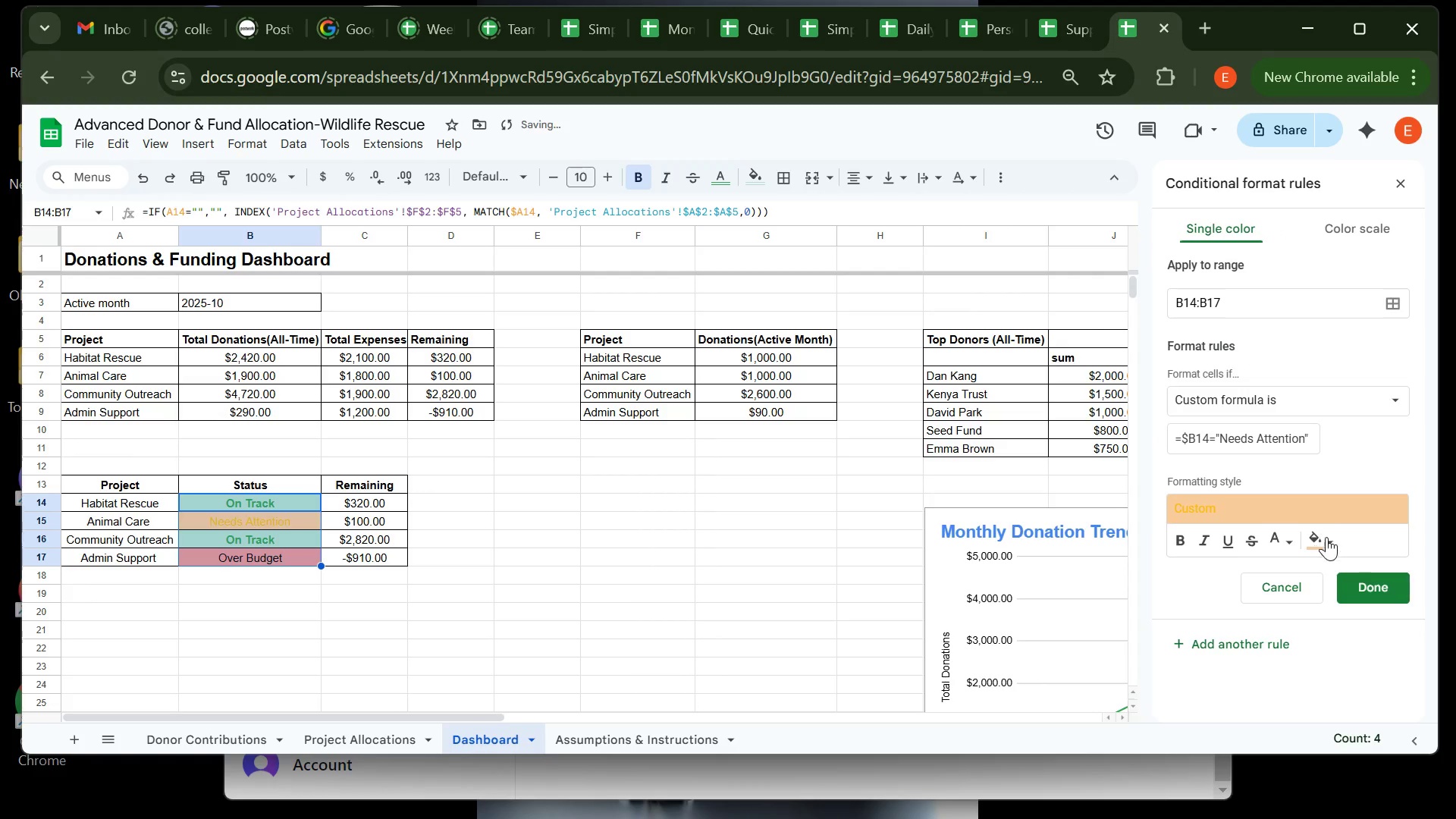 
left_click([1331, 541])
 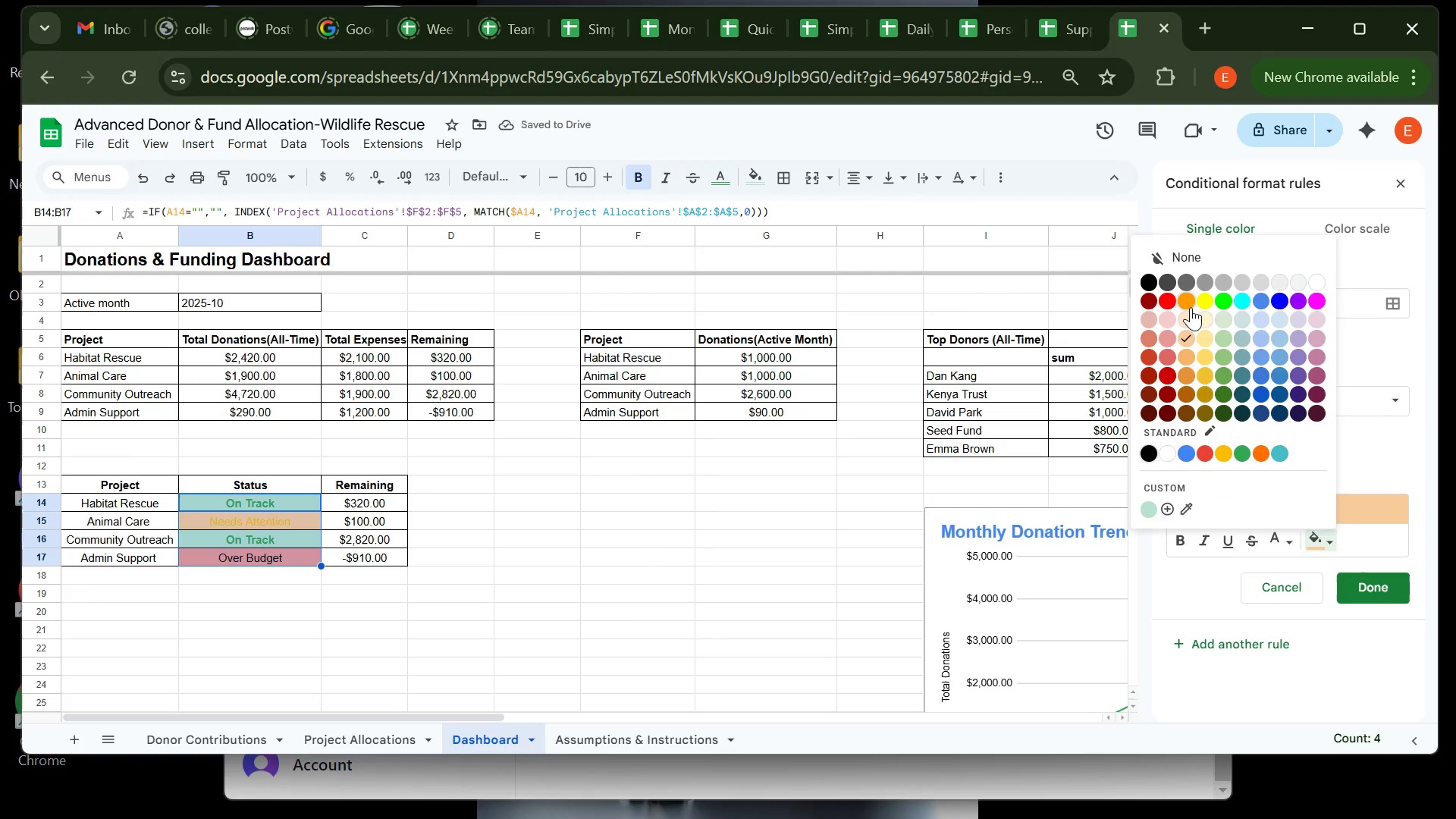 
left_click([1191, 307])
 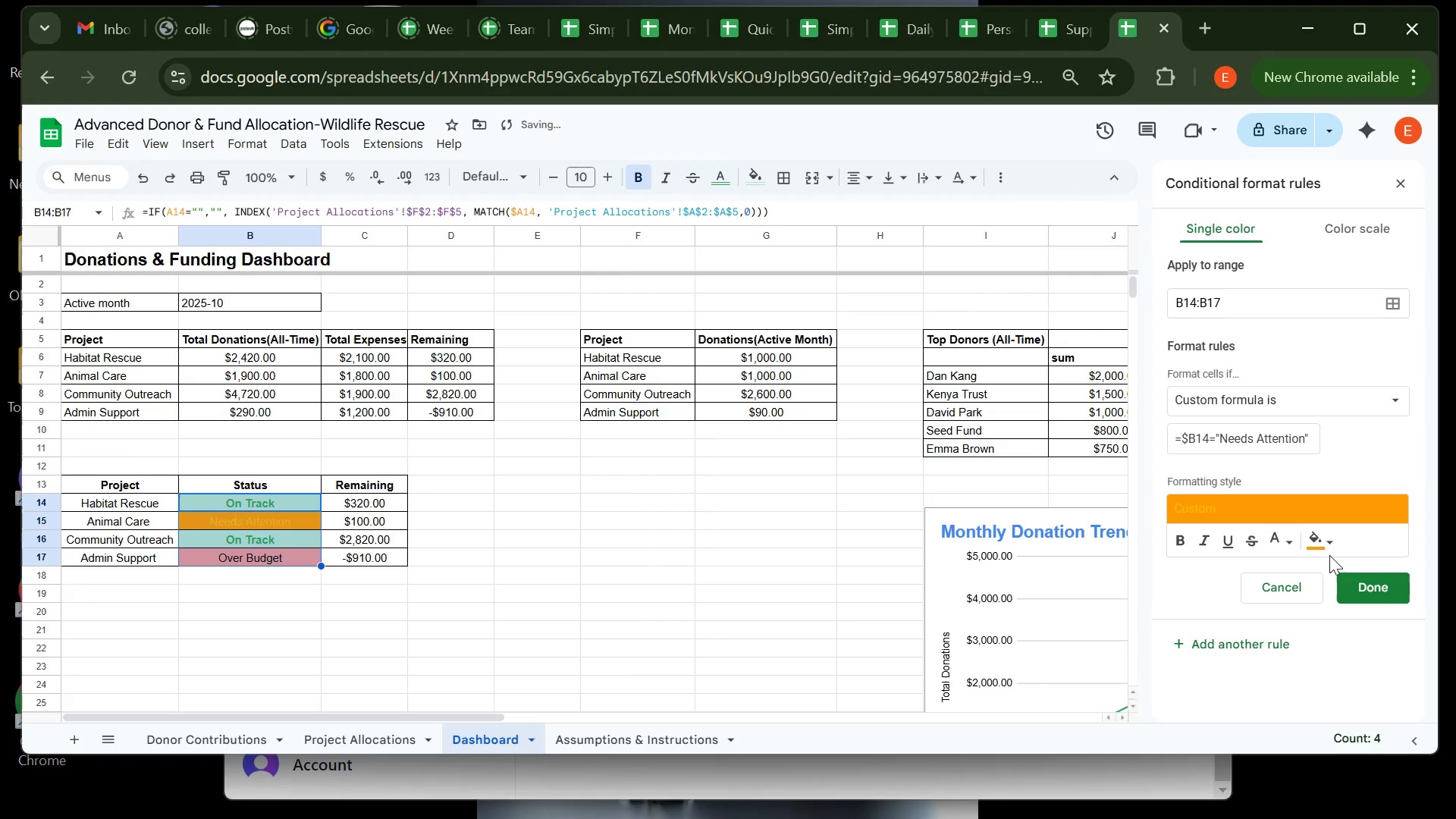 
left_click([1335, 544])
 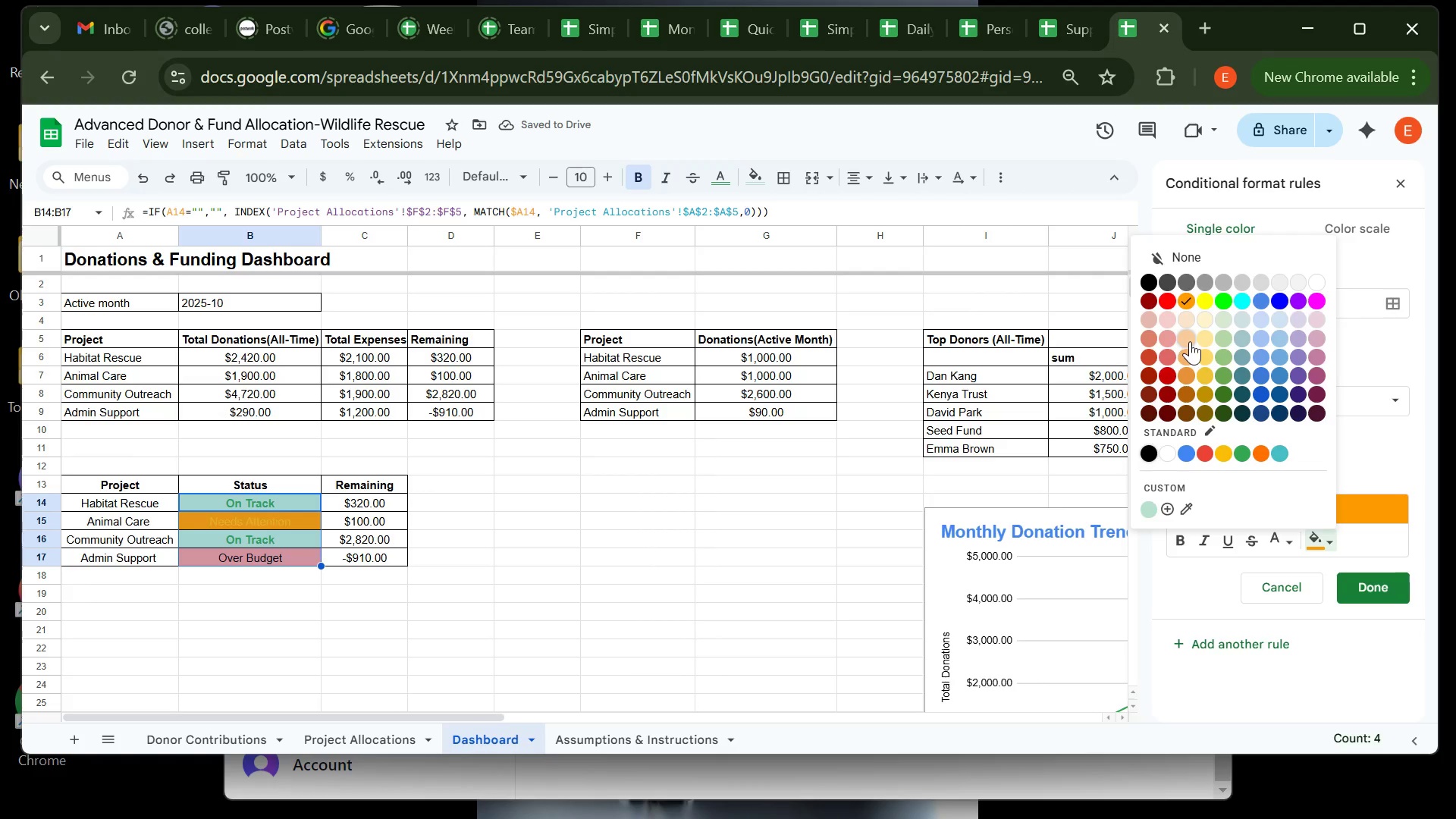 
left_click([1190, 341])
 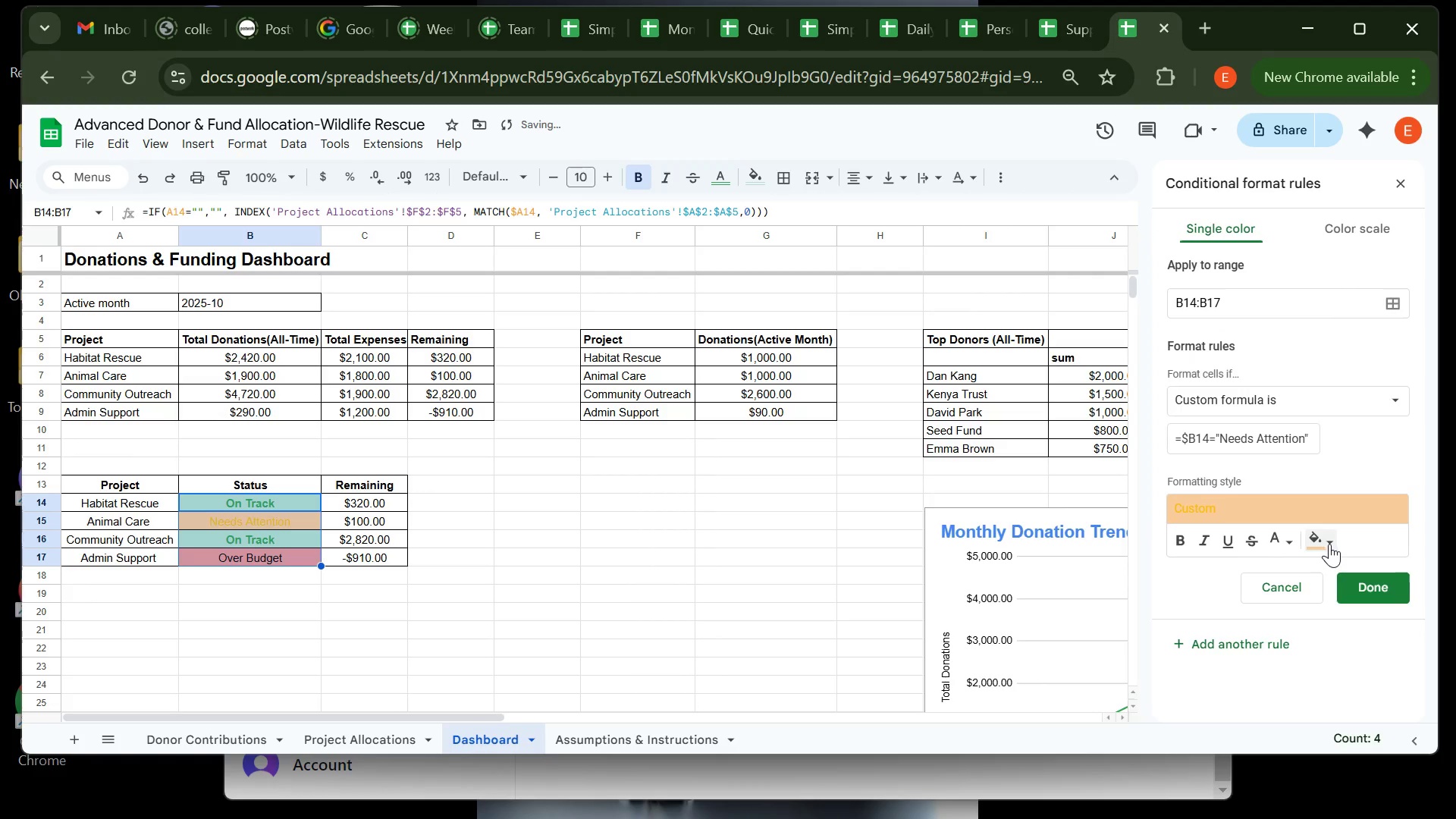 
left_click([1330, 544])
 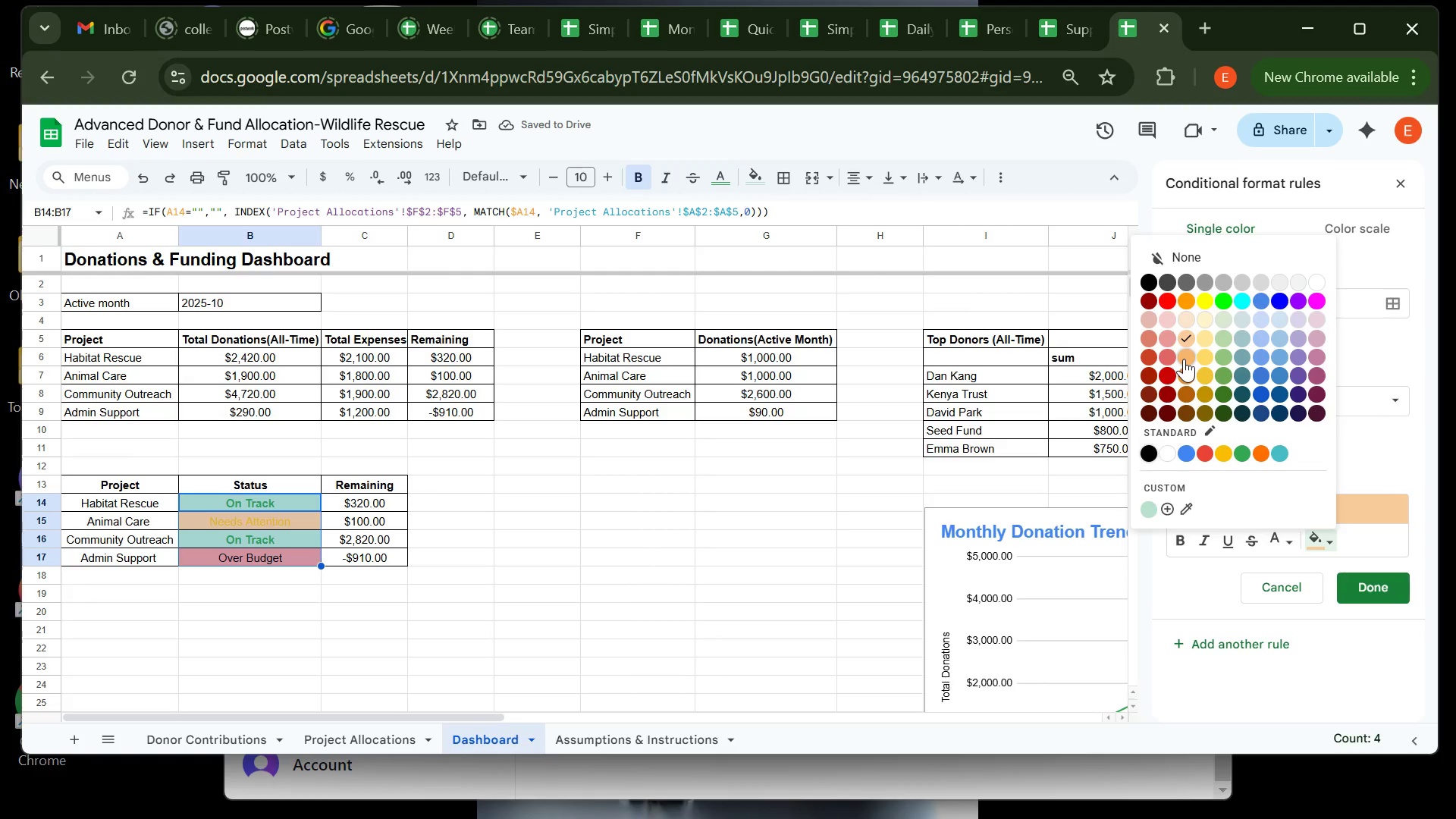 
left_click([1184, 359])
 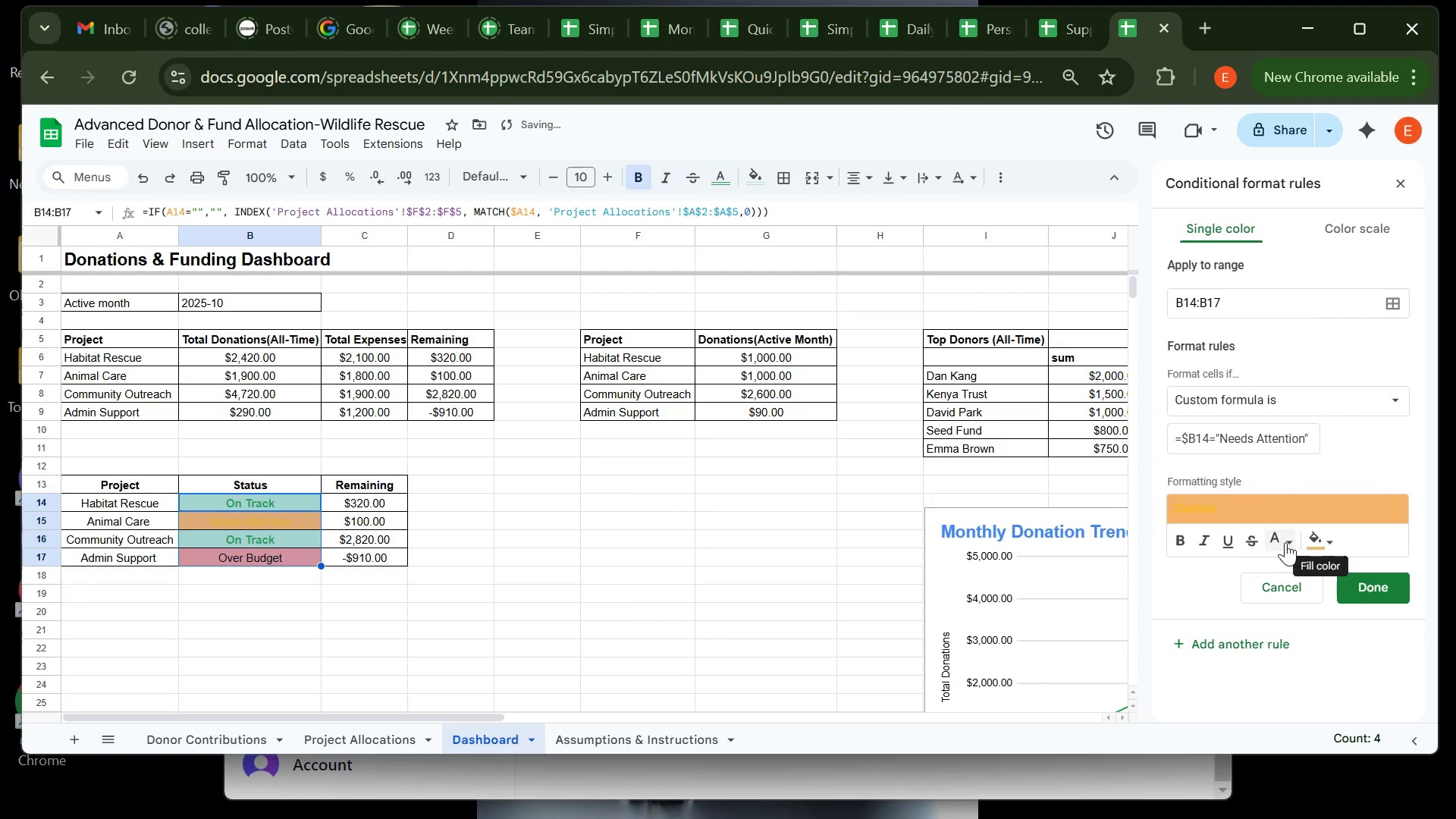 
left_click([1285, 541])
 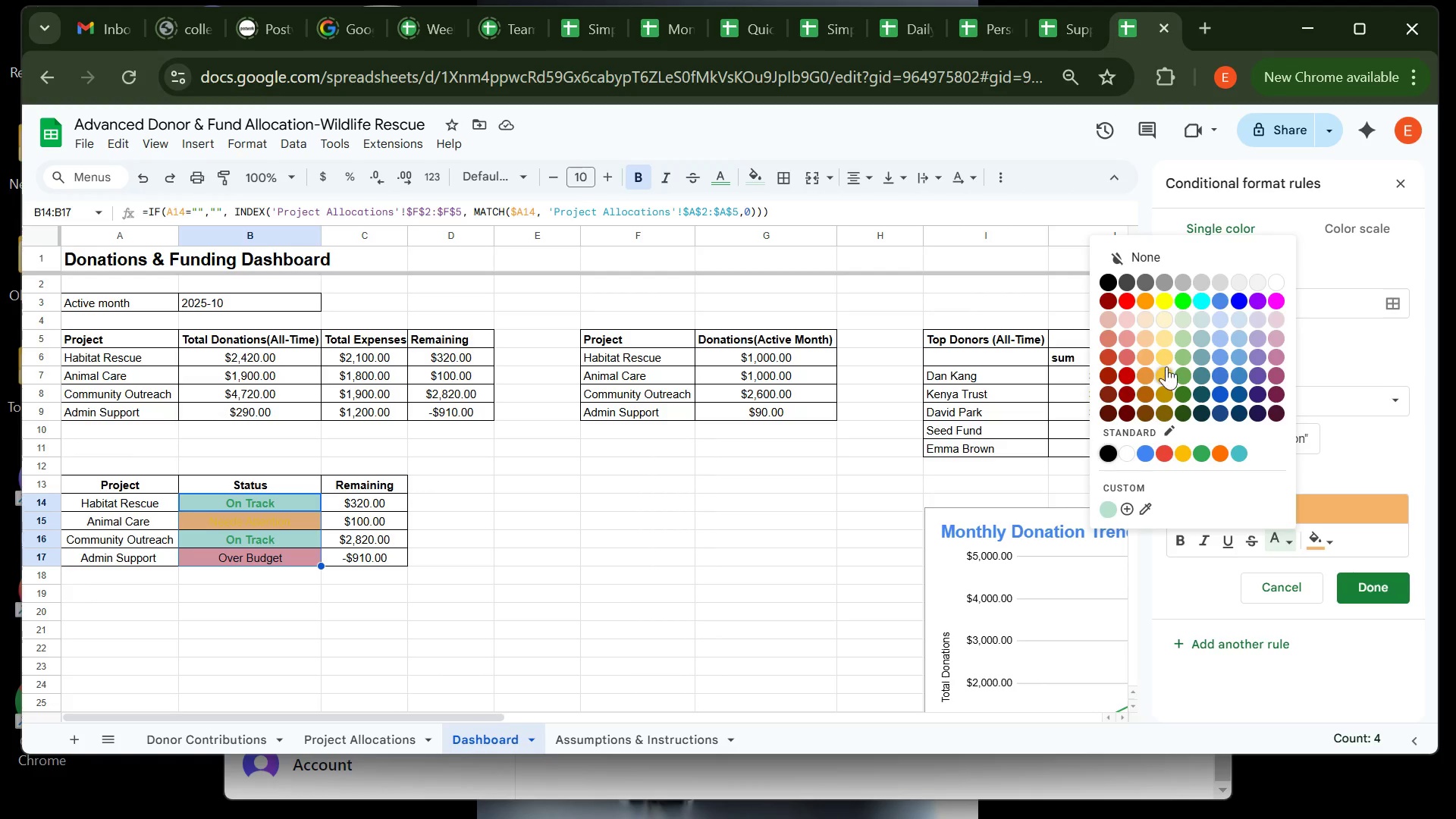 
wait(8.66)
 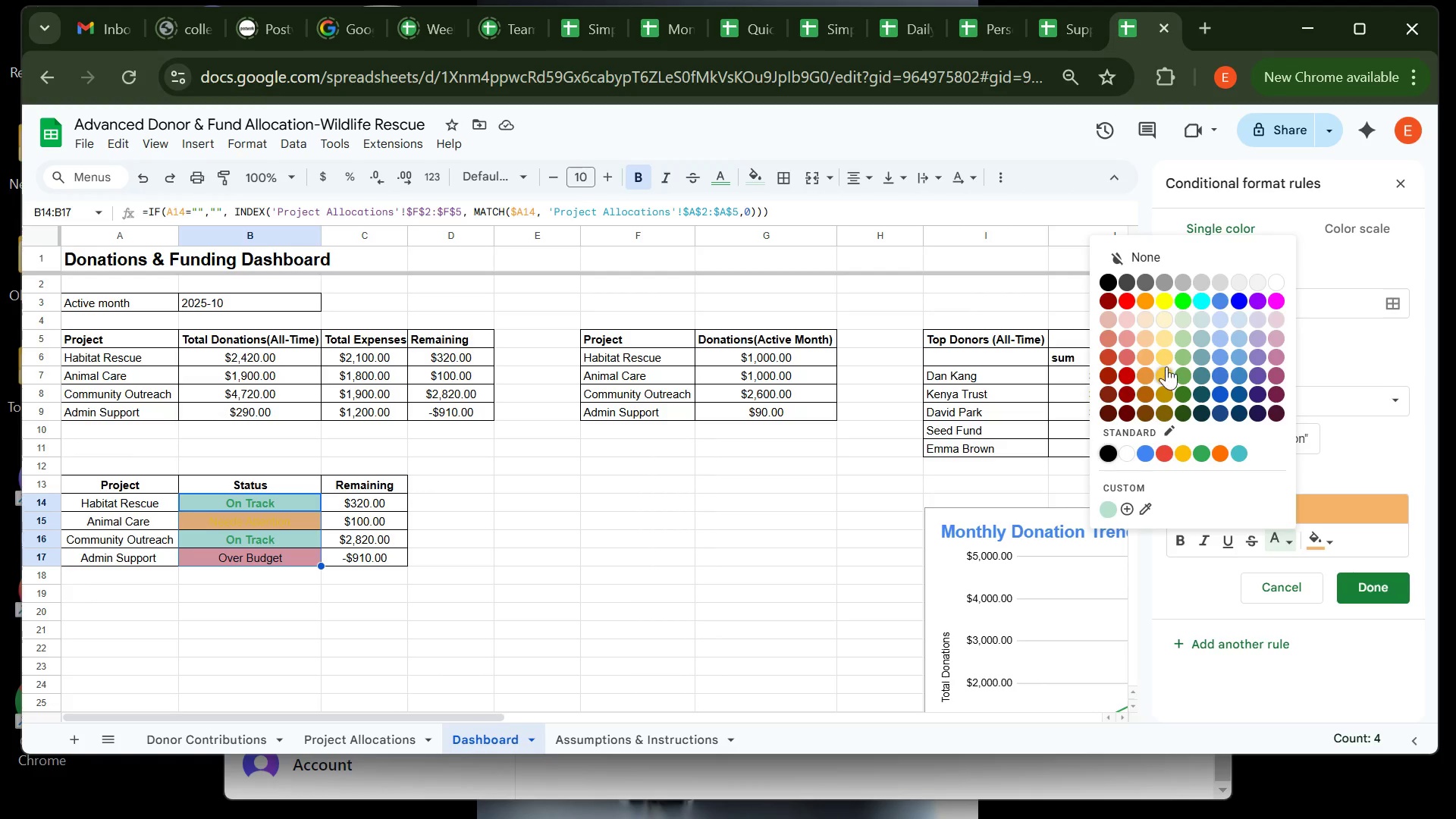 
left_click([1115, 450])
 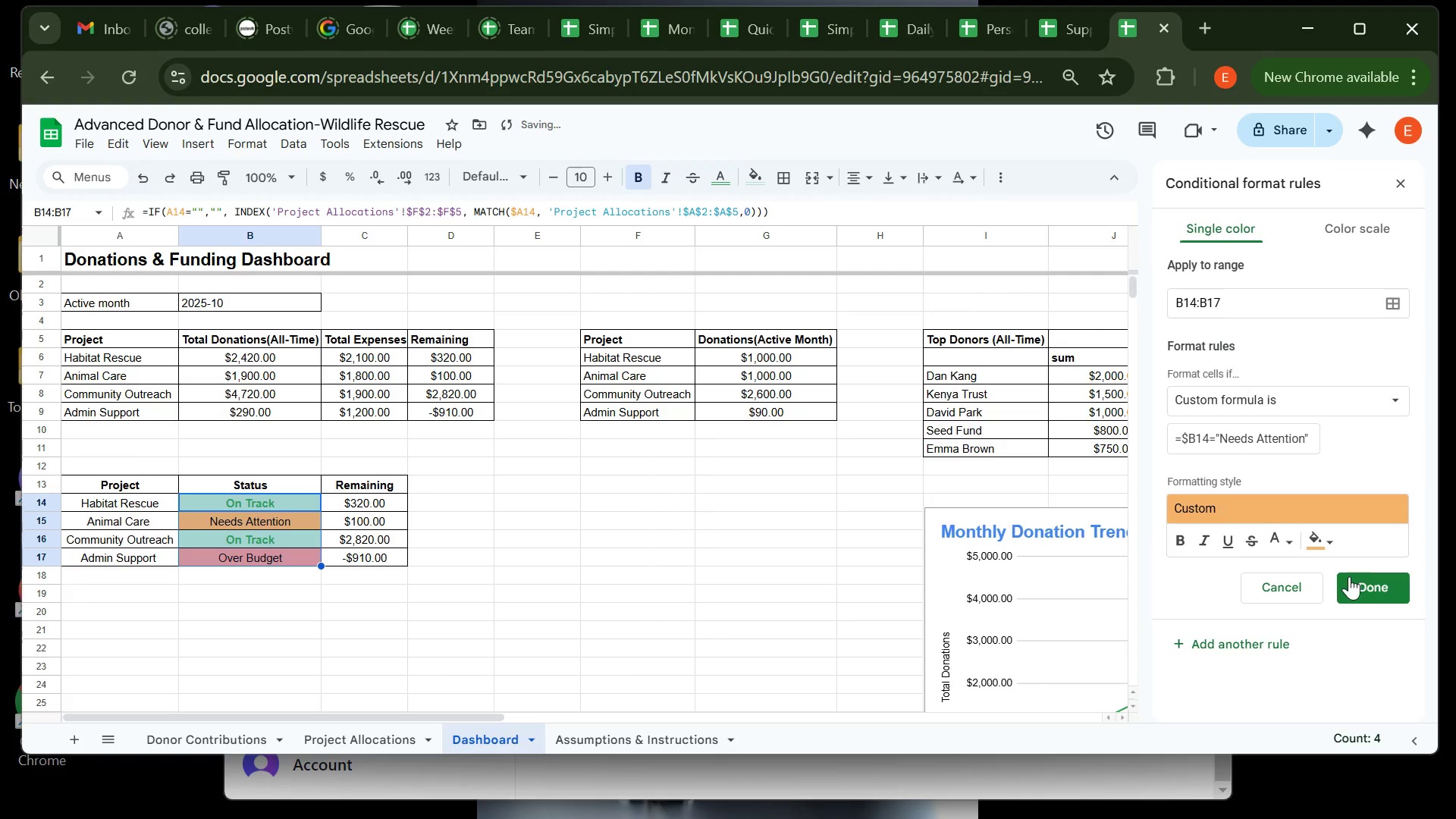 
left_click([1354, 589])
 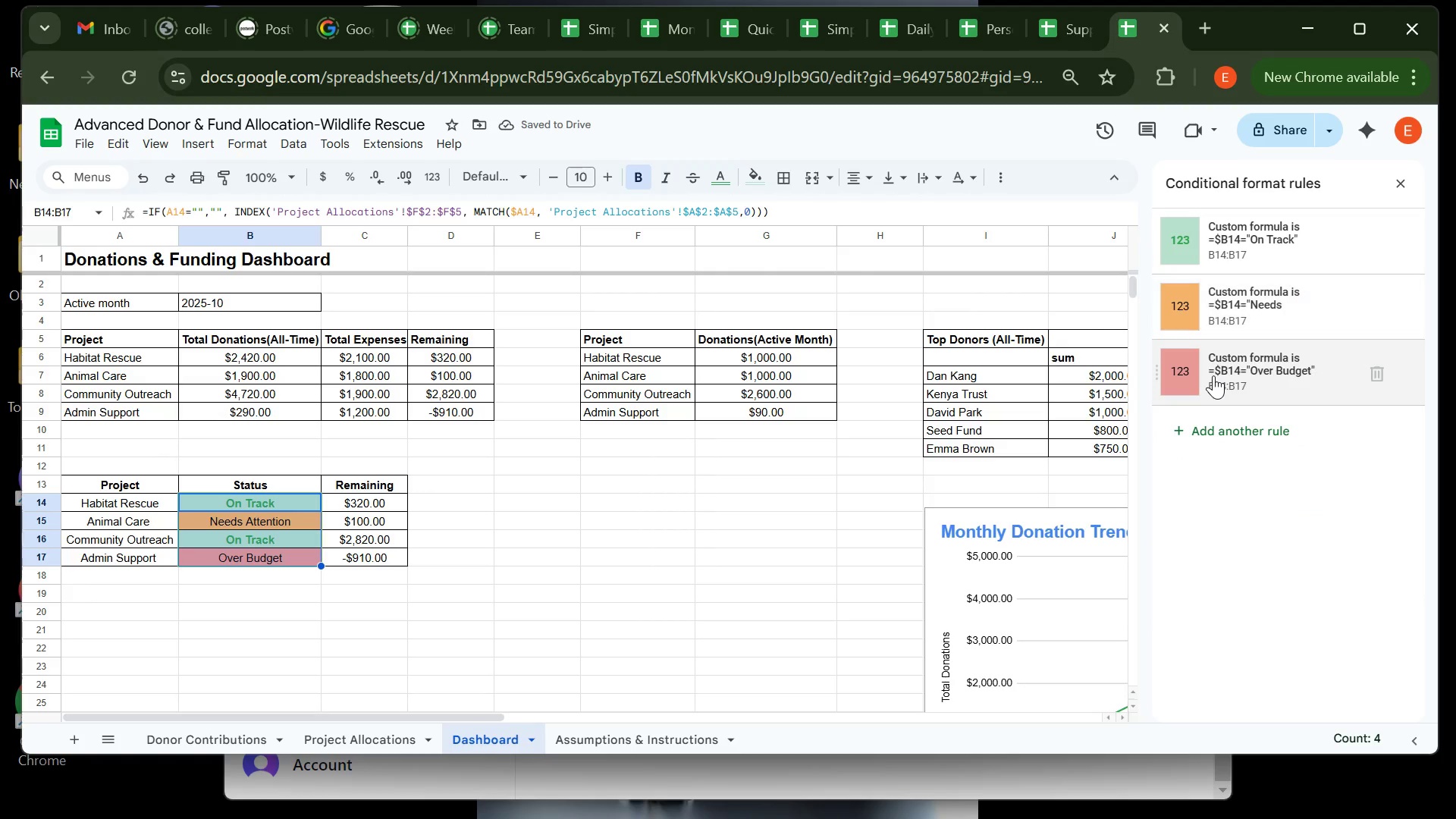 
left_click([1213, 375])
 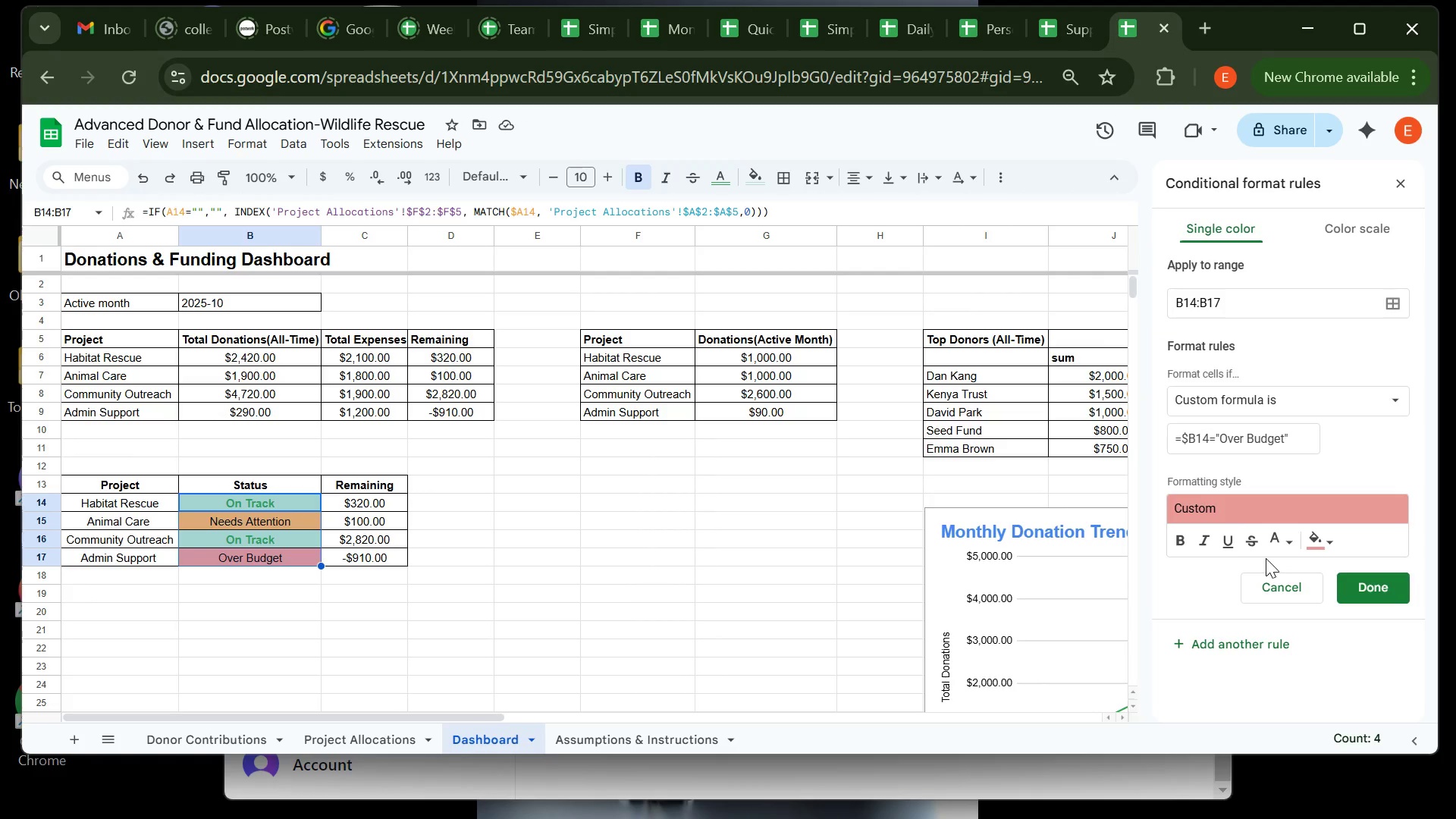 
left_click([1288, 544])
 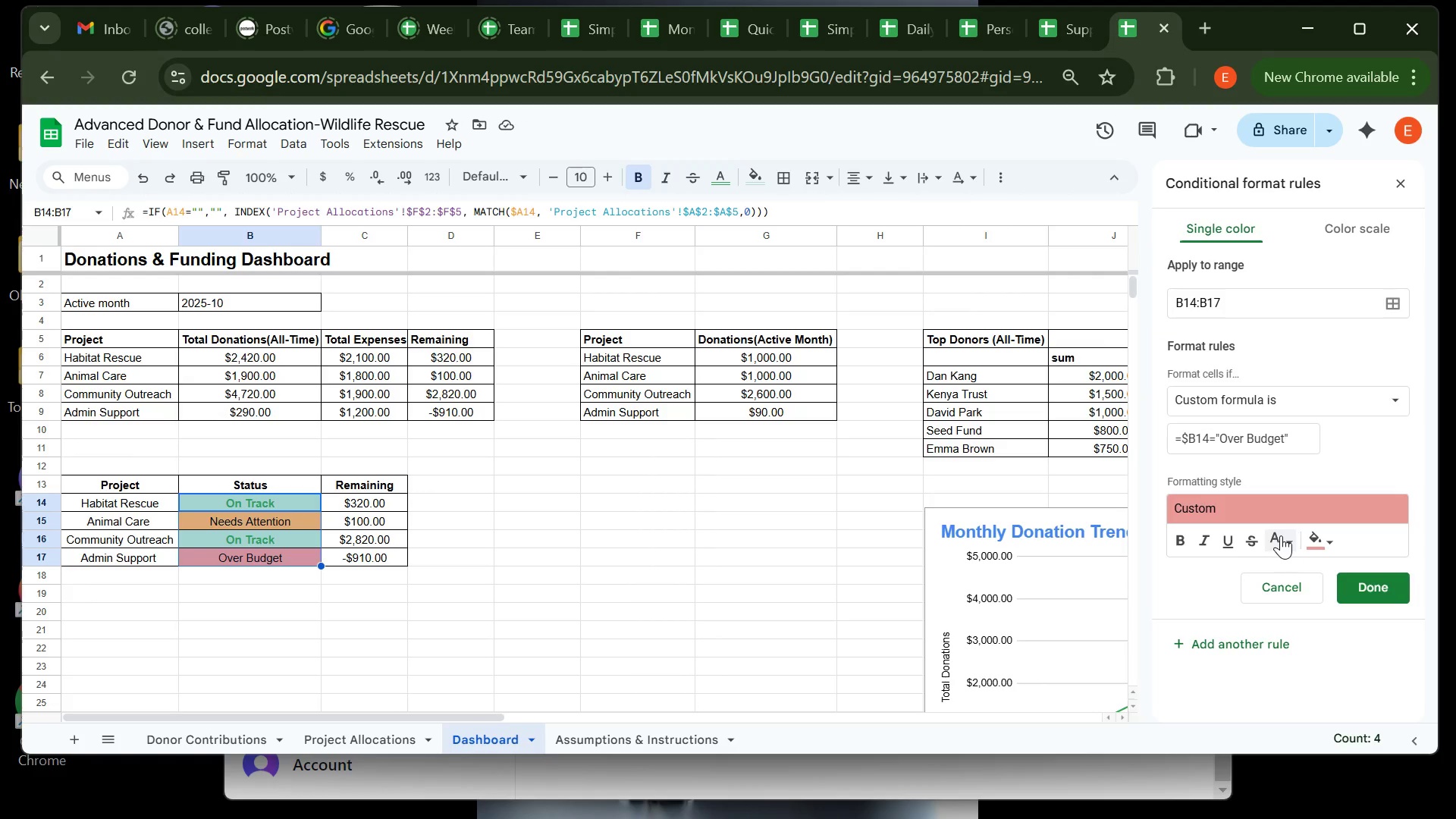 
left_click([1281, 535])
 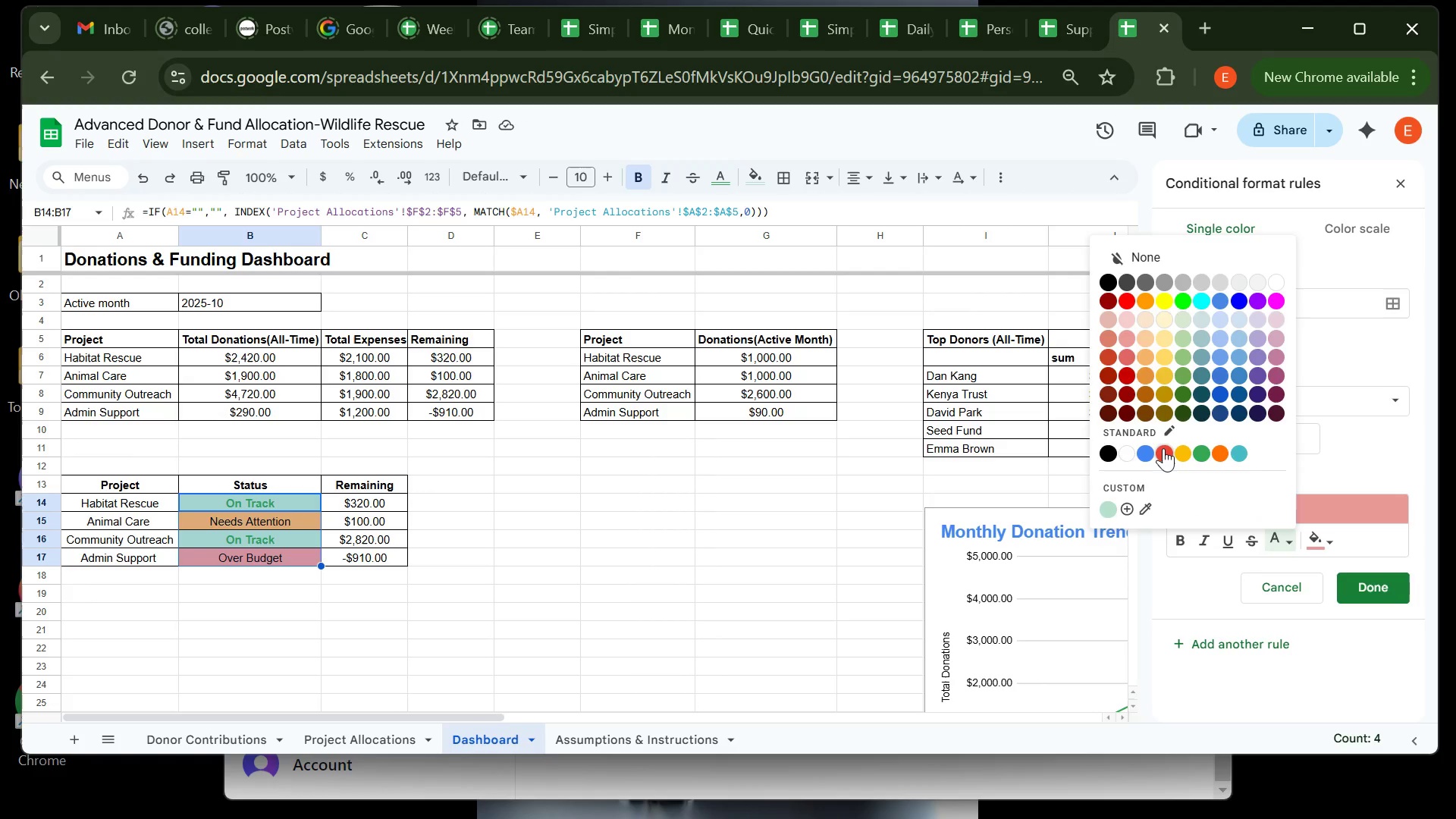 
left_click([1163, 448])
 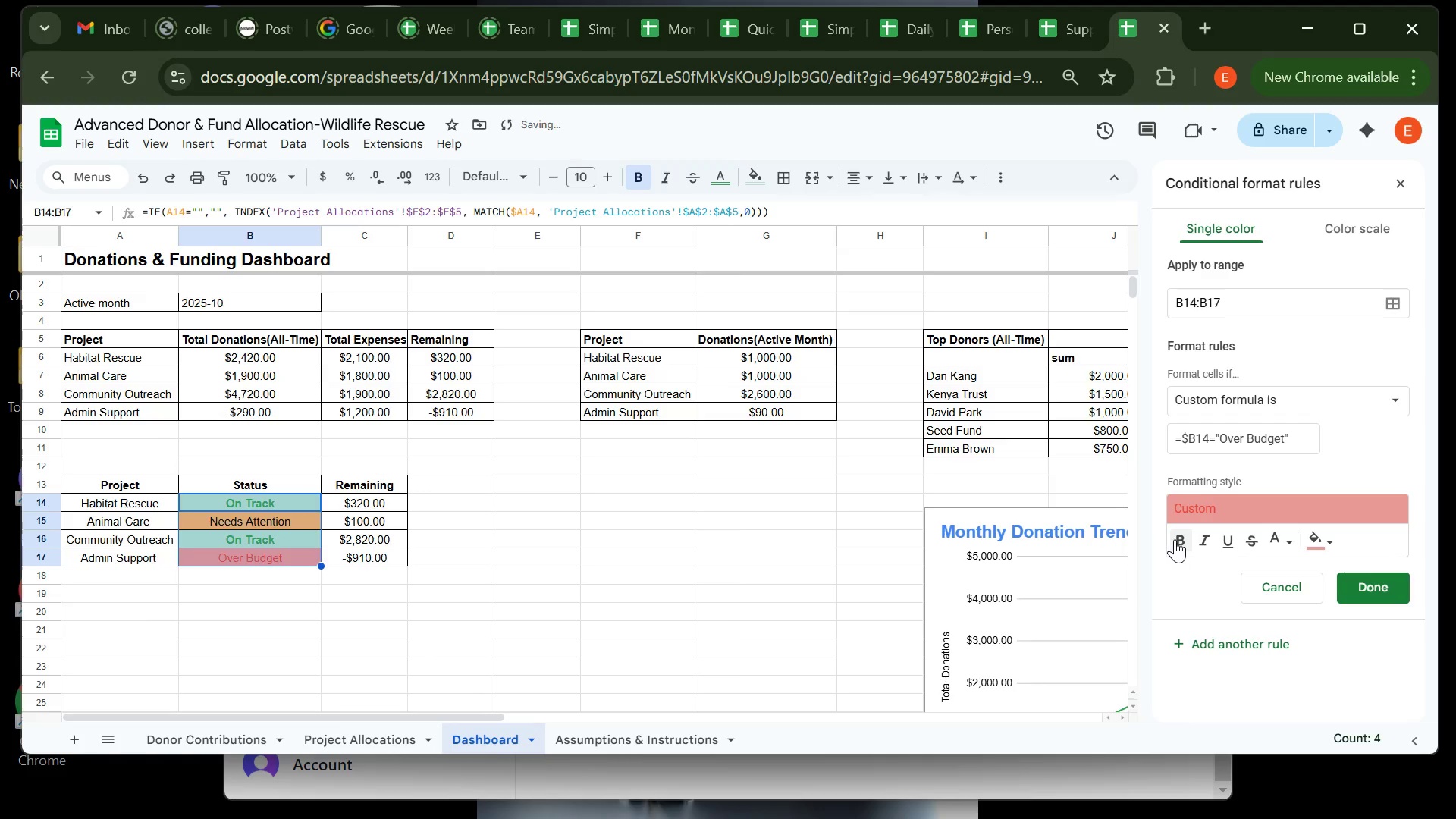 
left_click([1178, 537])
 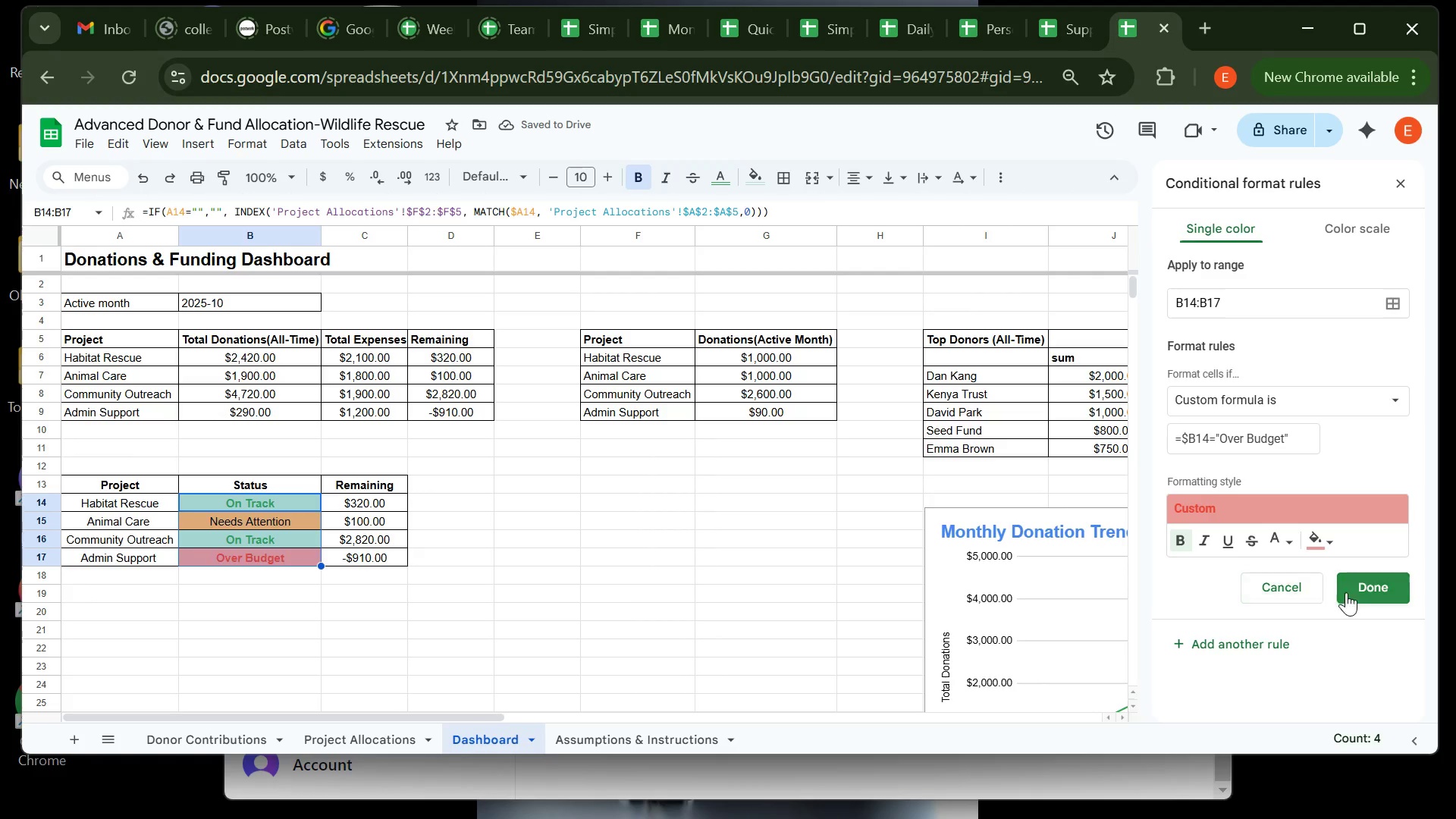 
left_click([1363, 592])
 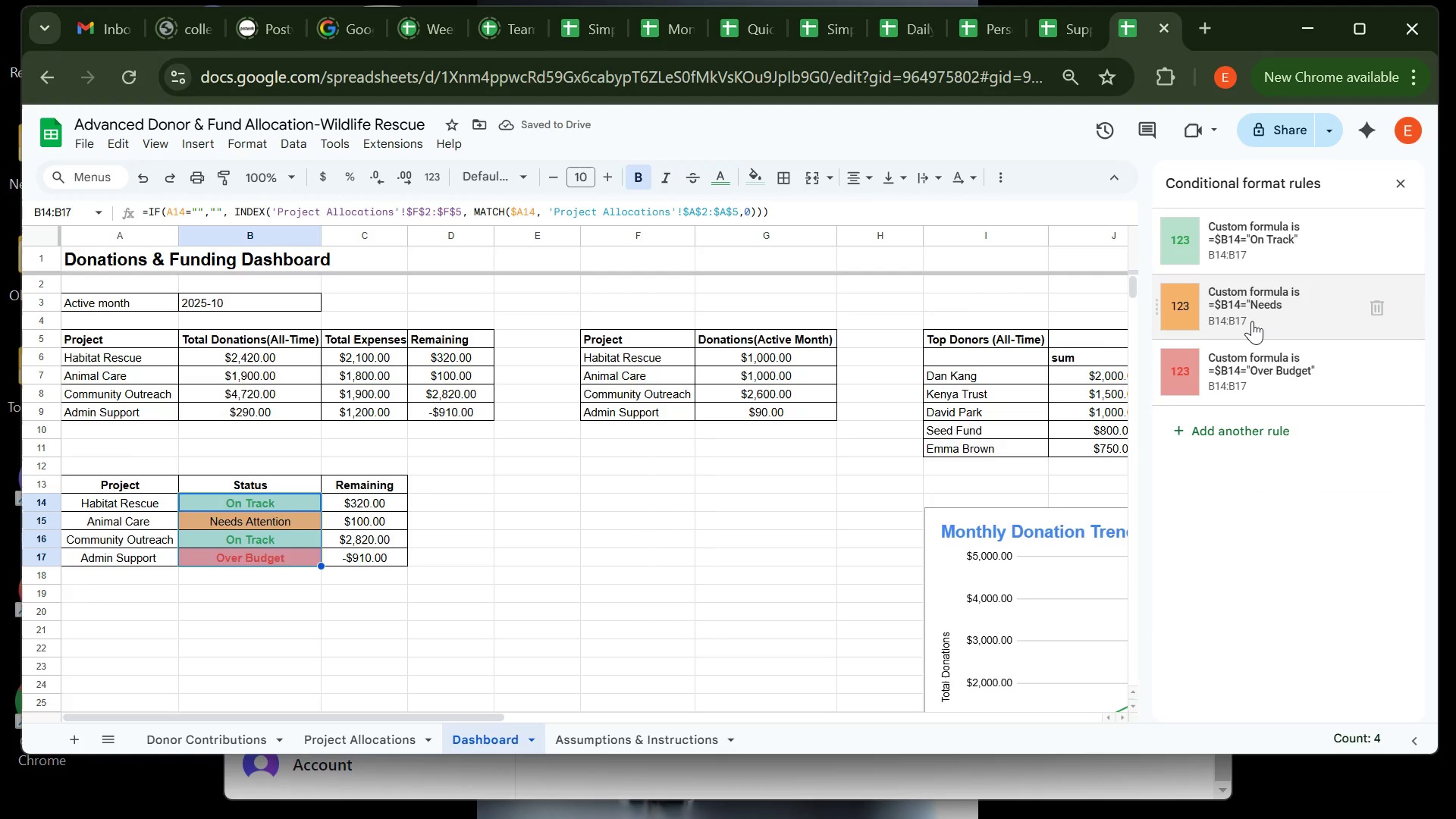 
left_click([1252, 321])
 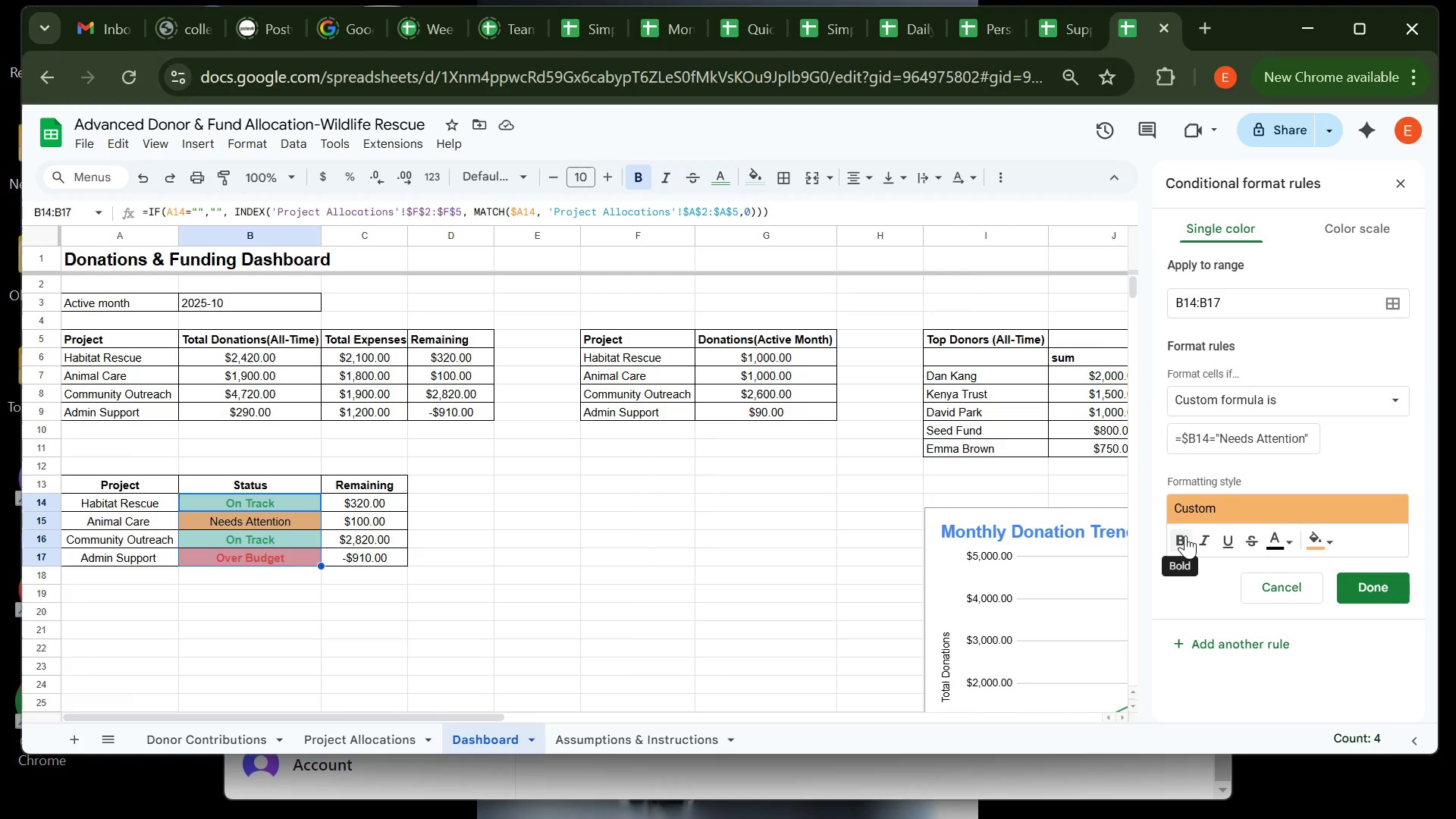 
left_click([1185, 535])
 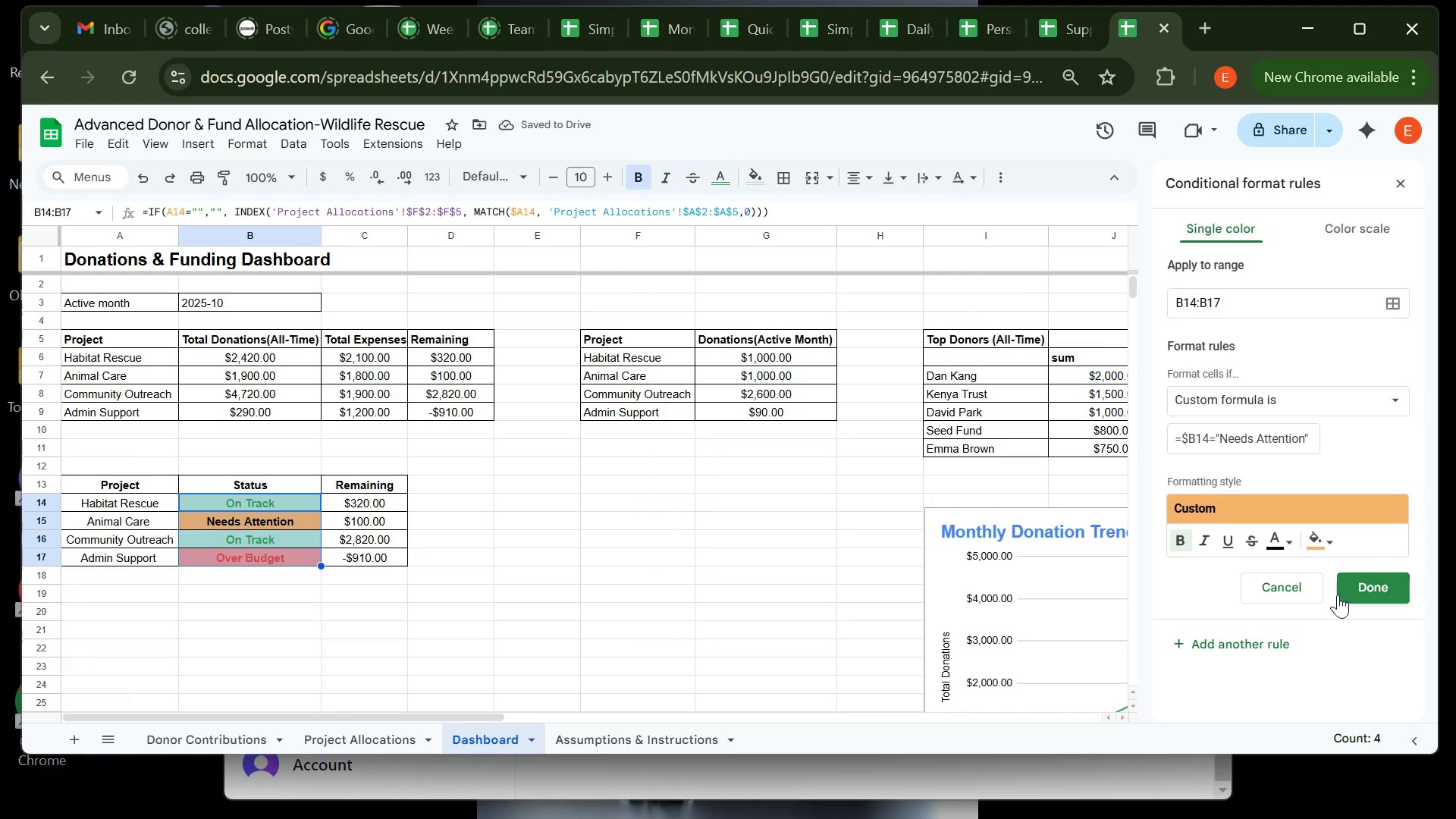 
left_click([1355, 588])
 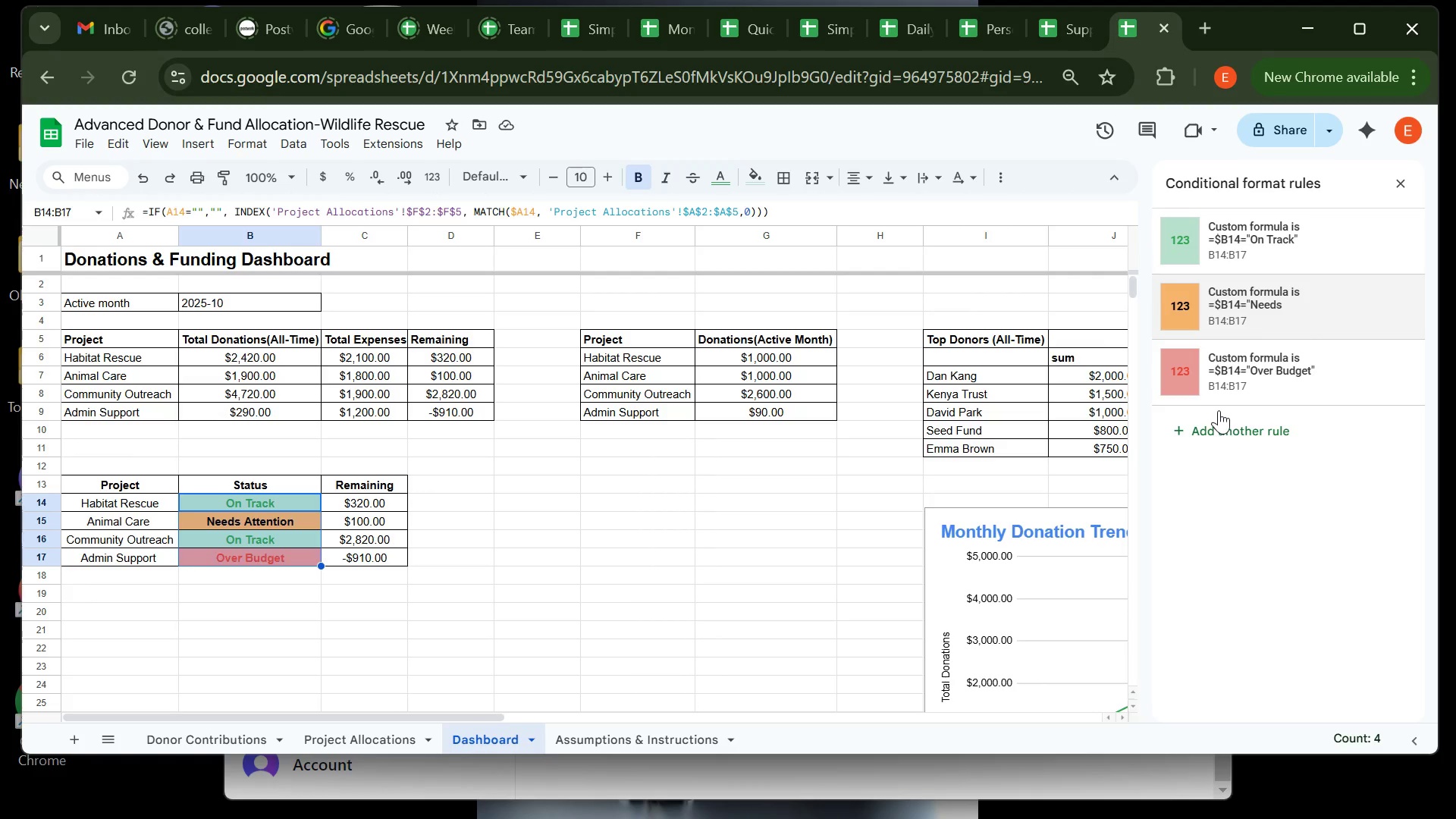 
wait(36.88)
 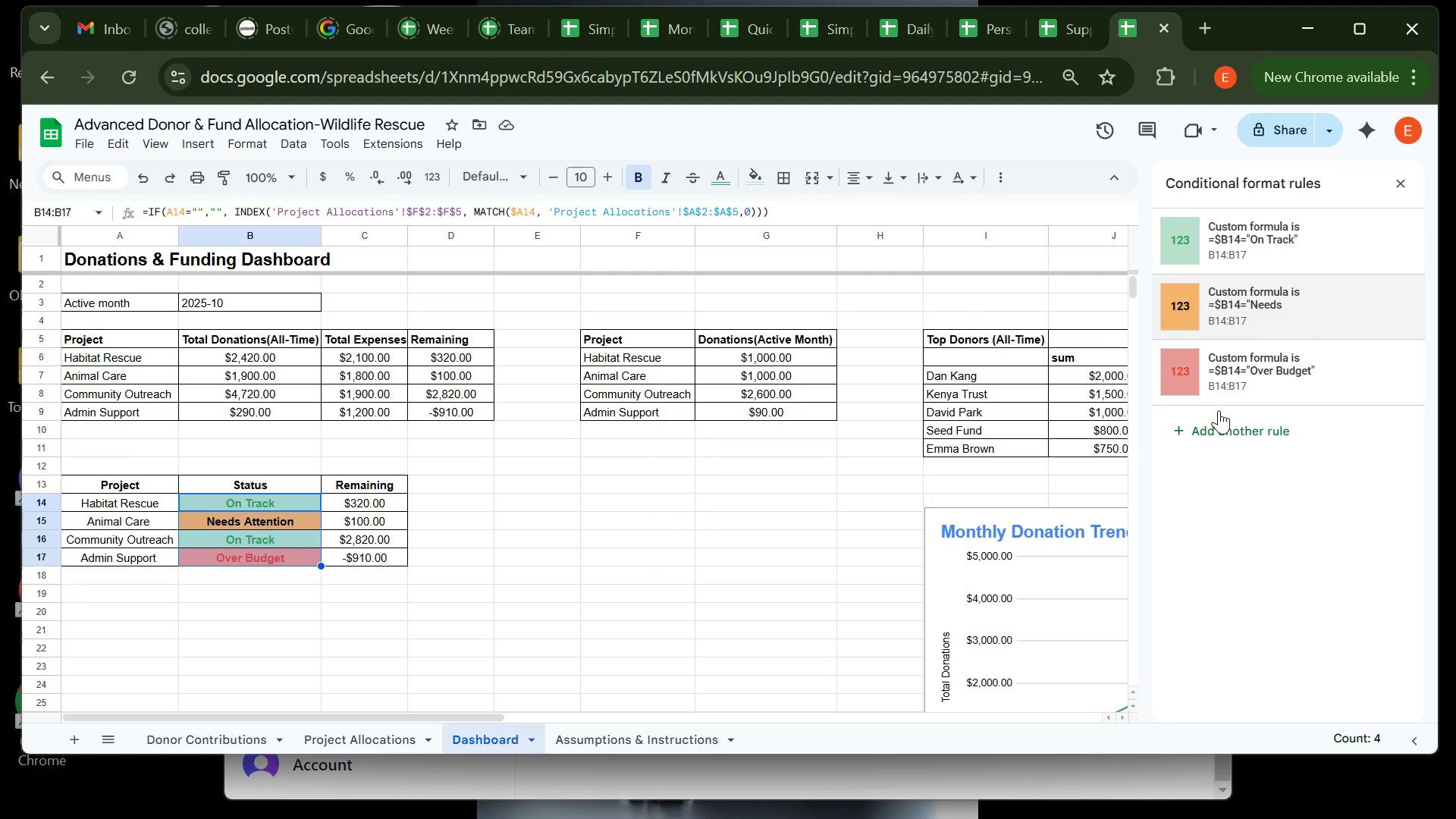 
left_click([364, 501])
 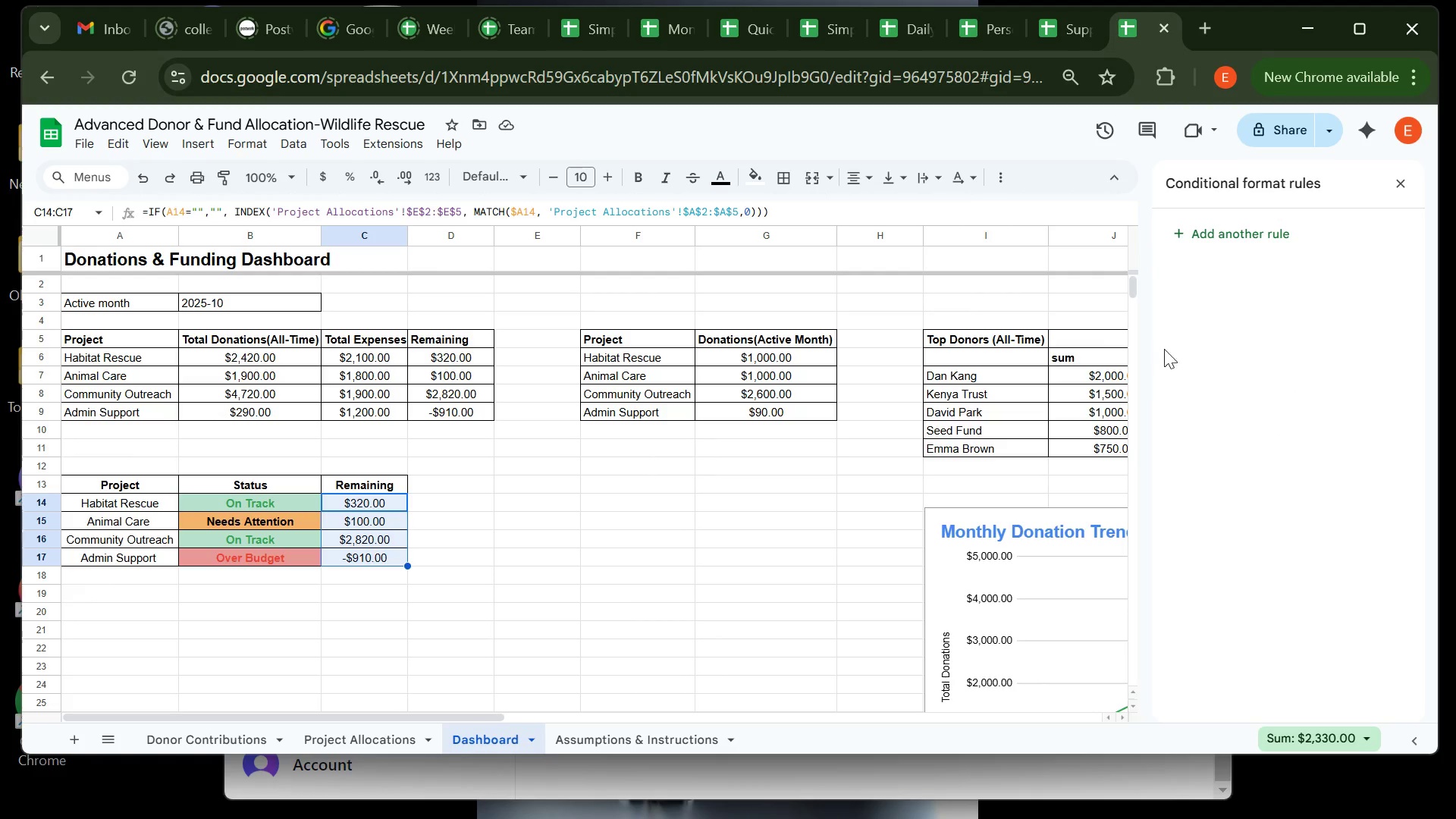 
wait(6.97)
 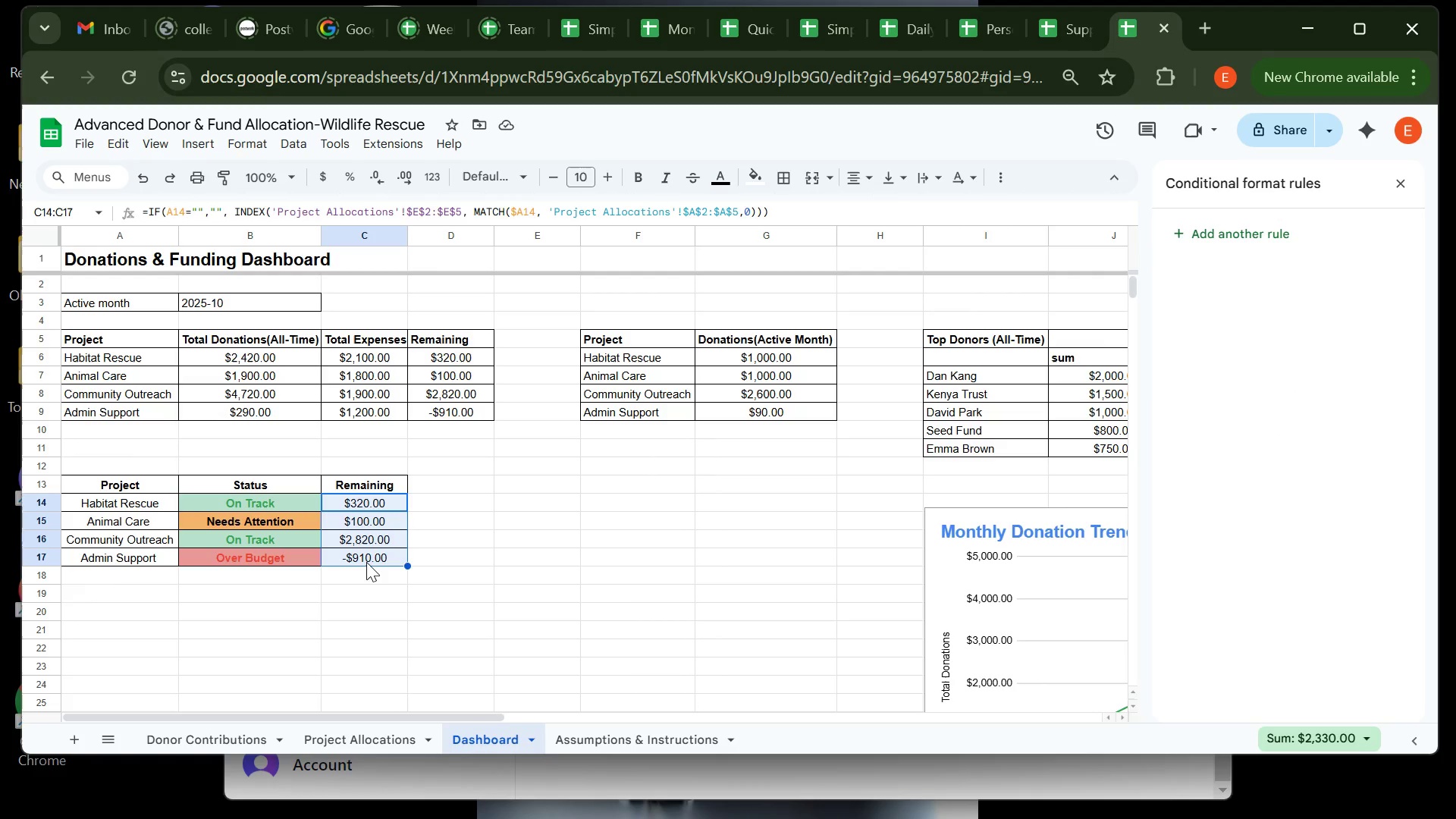 
left_click([1263, 237])
 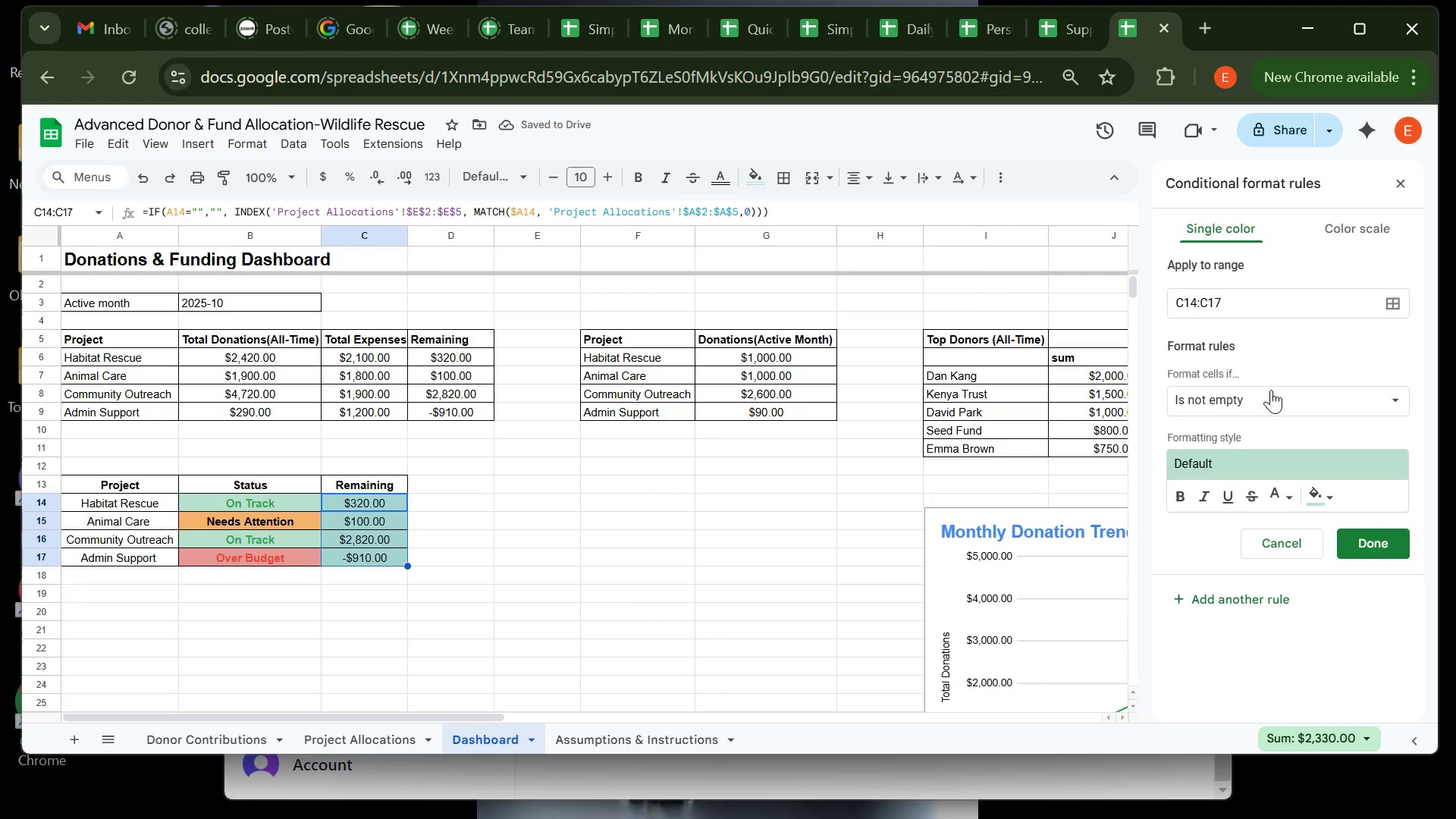 
left_click([1271, 390])
 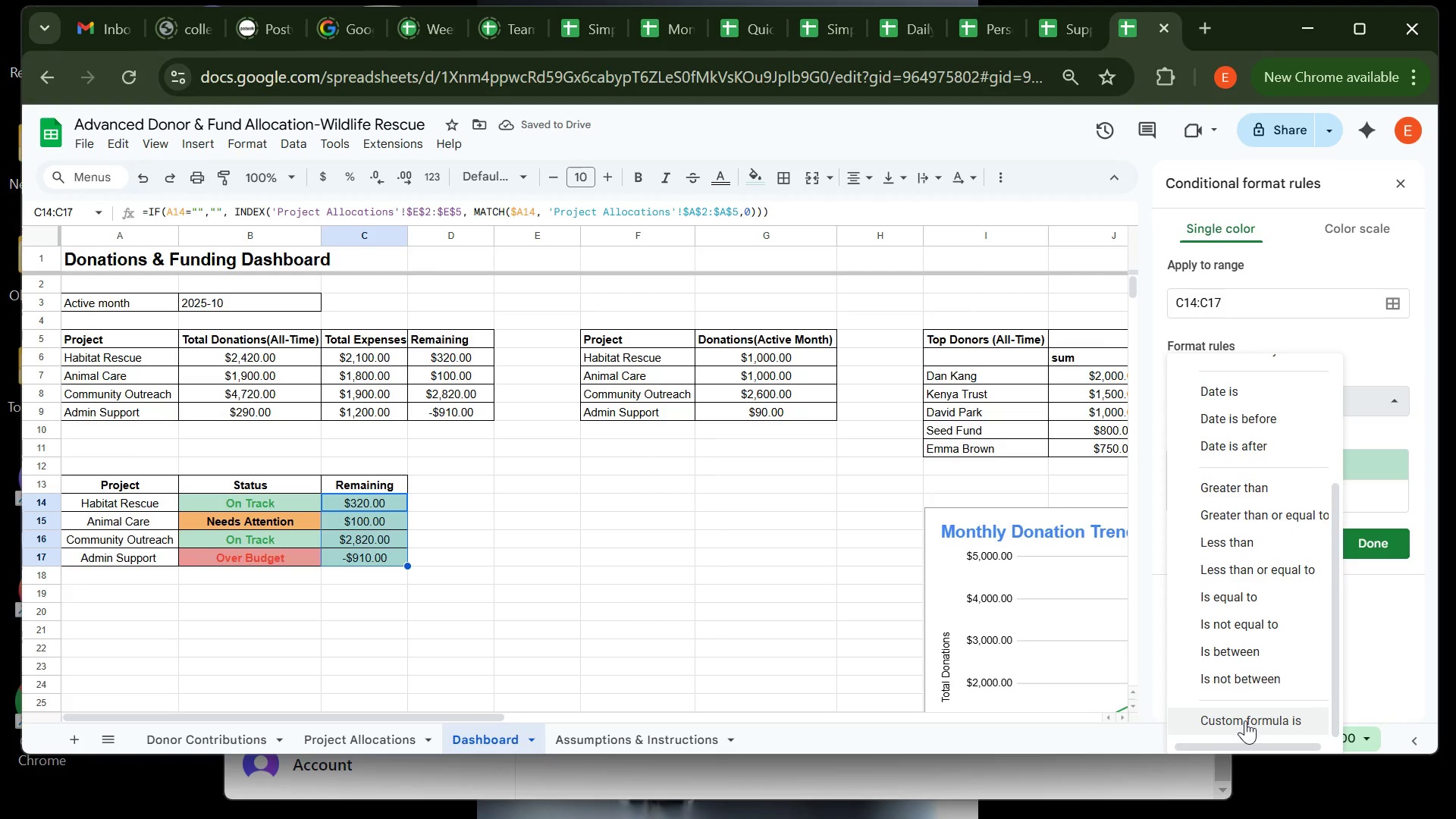 
left_click([1245, 720])
 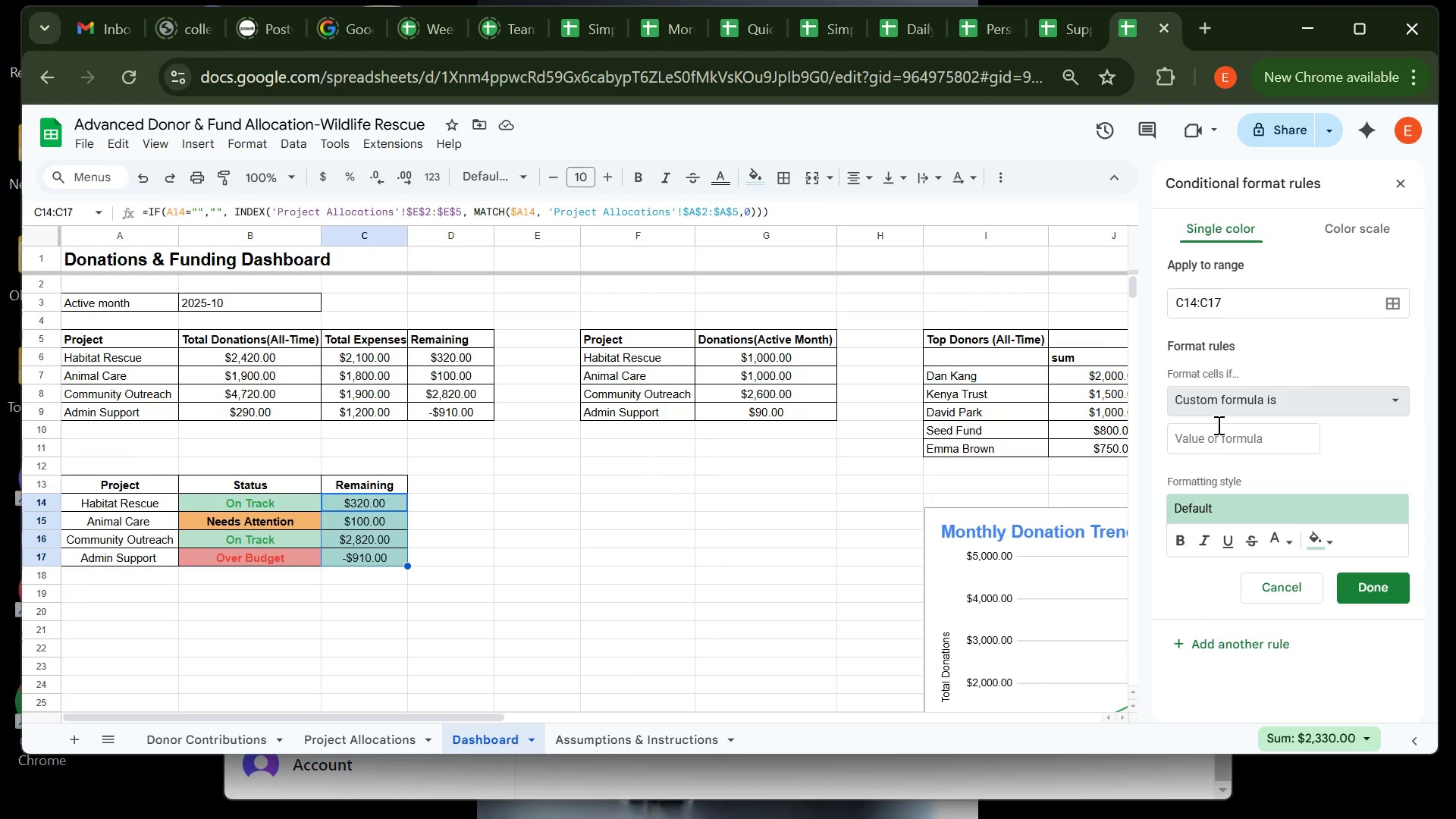 
left_click([1217, 425])
 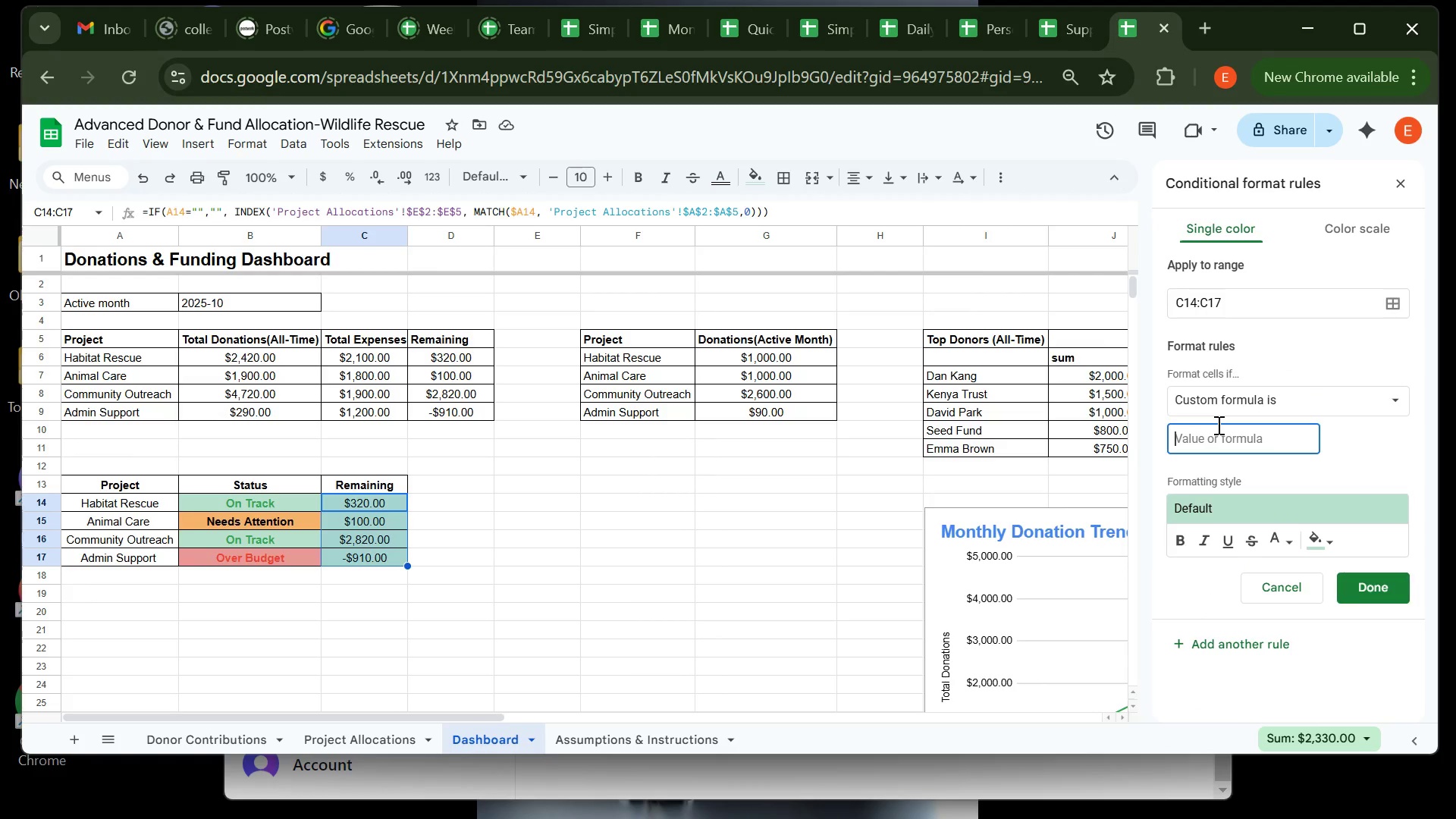 
type($c)
key(Backspace)
type(C14<0)
 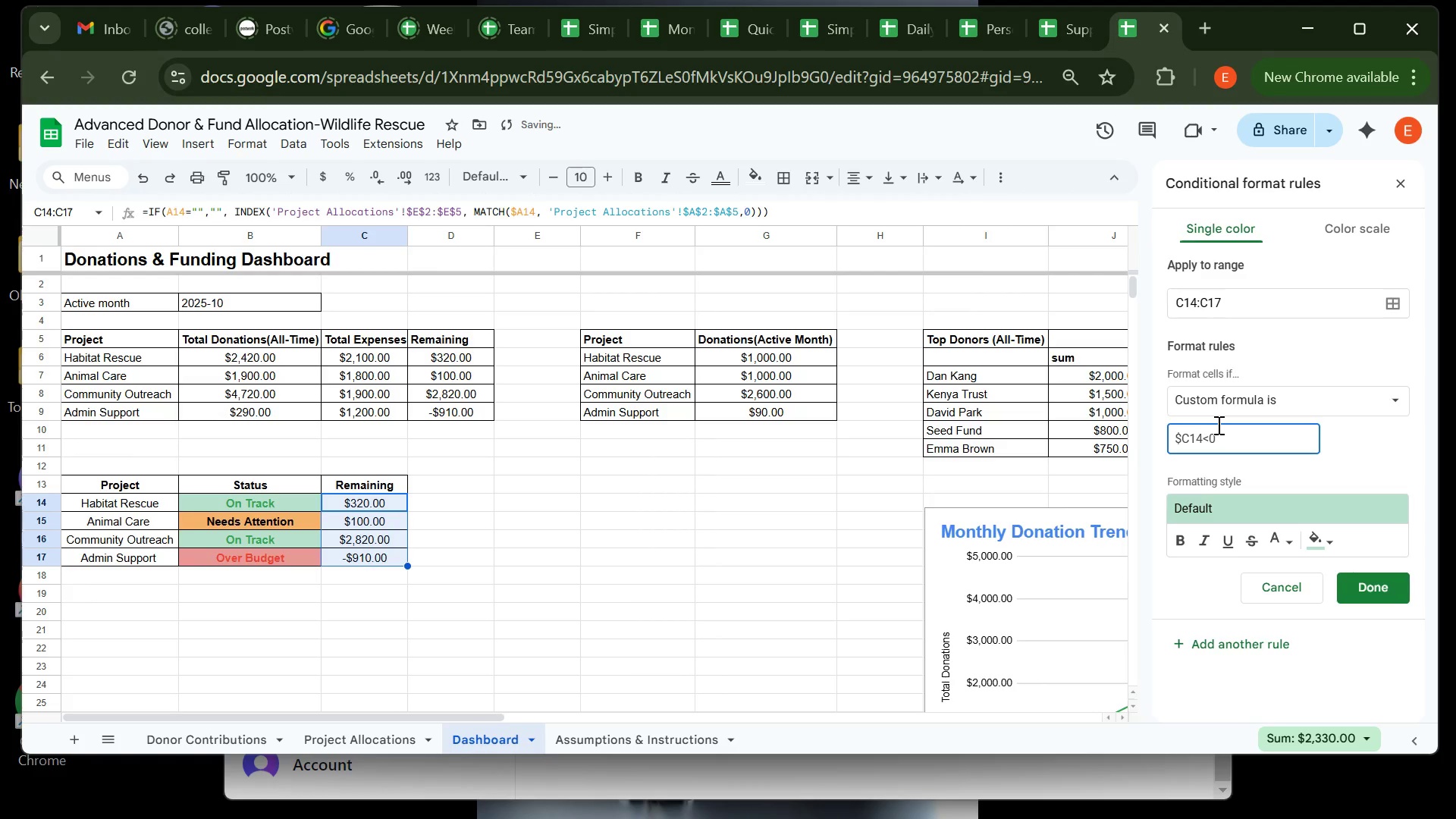 
left_click([1289, 544])
 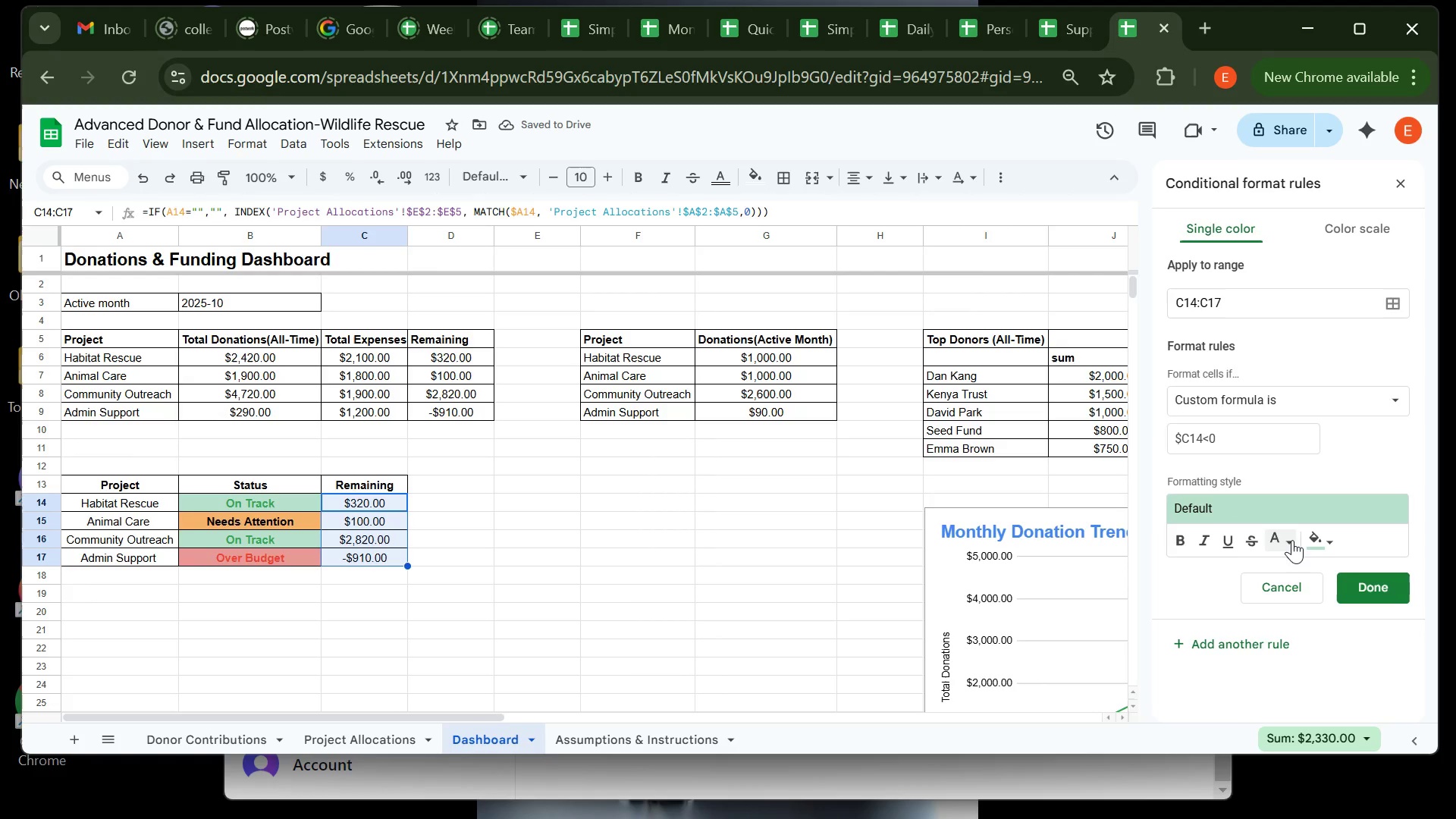 
left_click([1292, 541])
 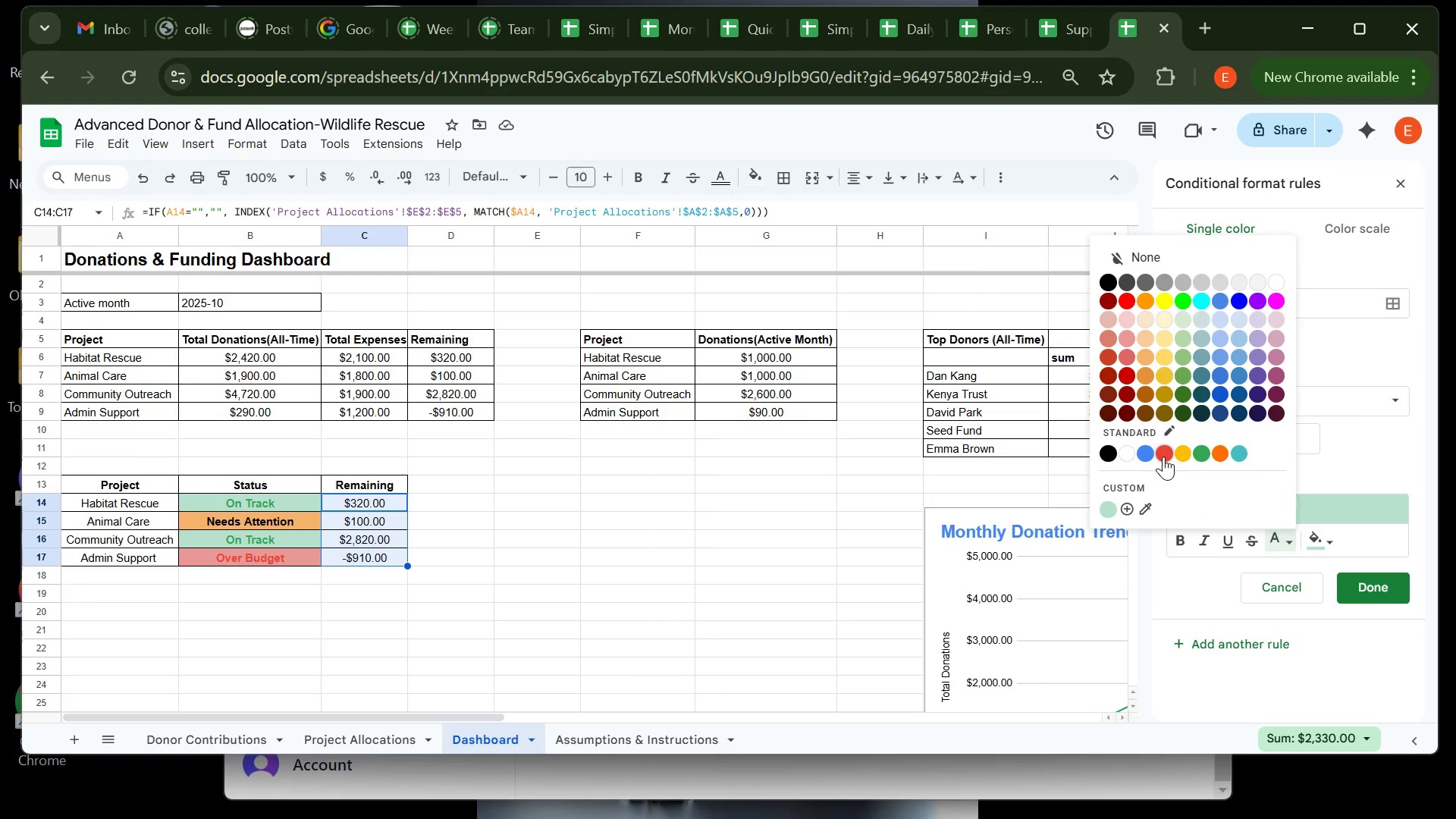 
left_click([1163, 457])
 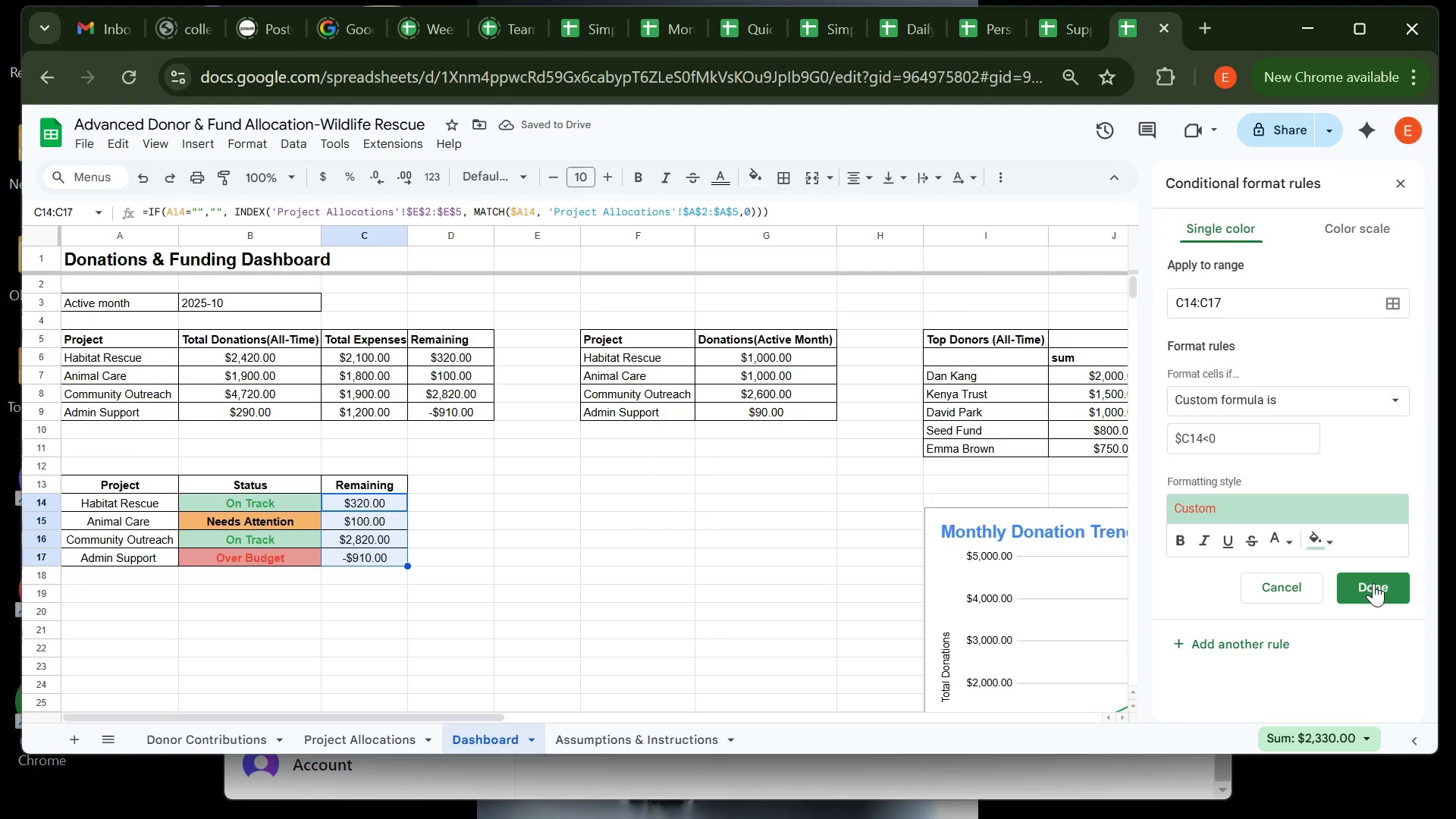 
left_click([1373, 583])
 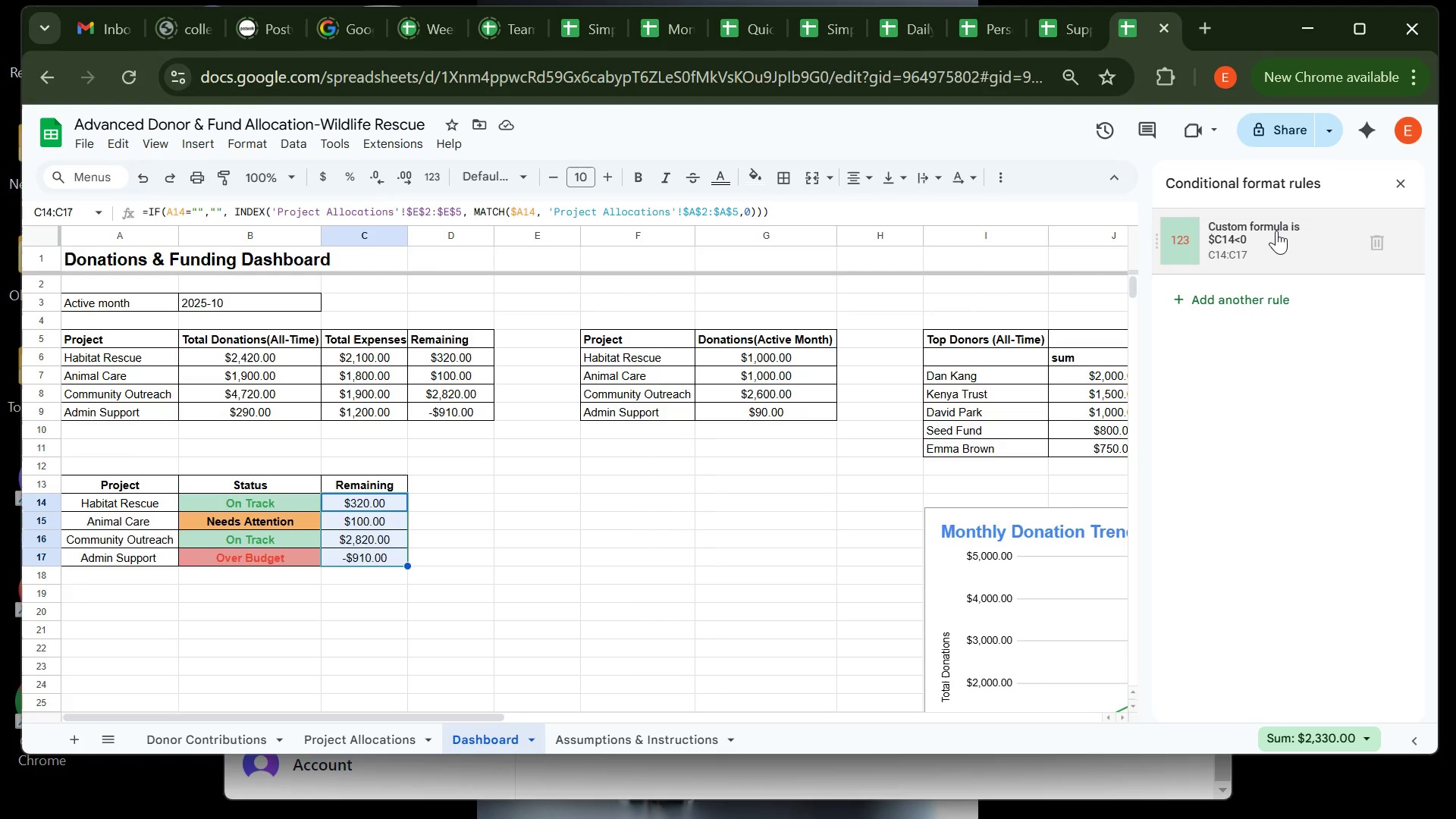 
left_click([1276, 231])
 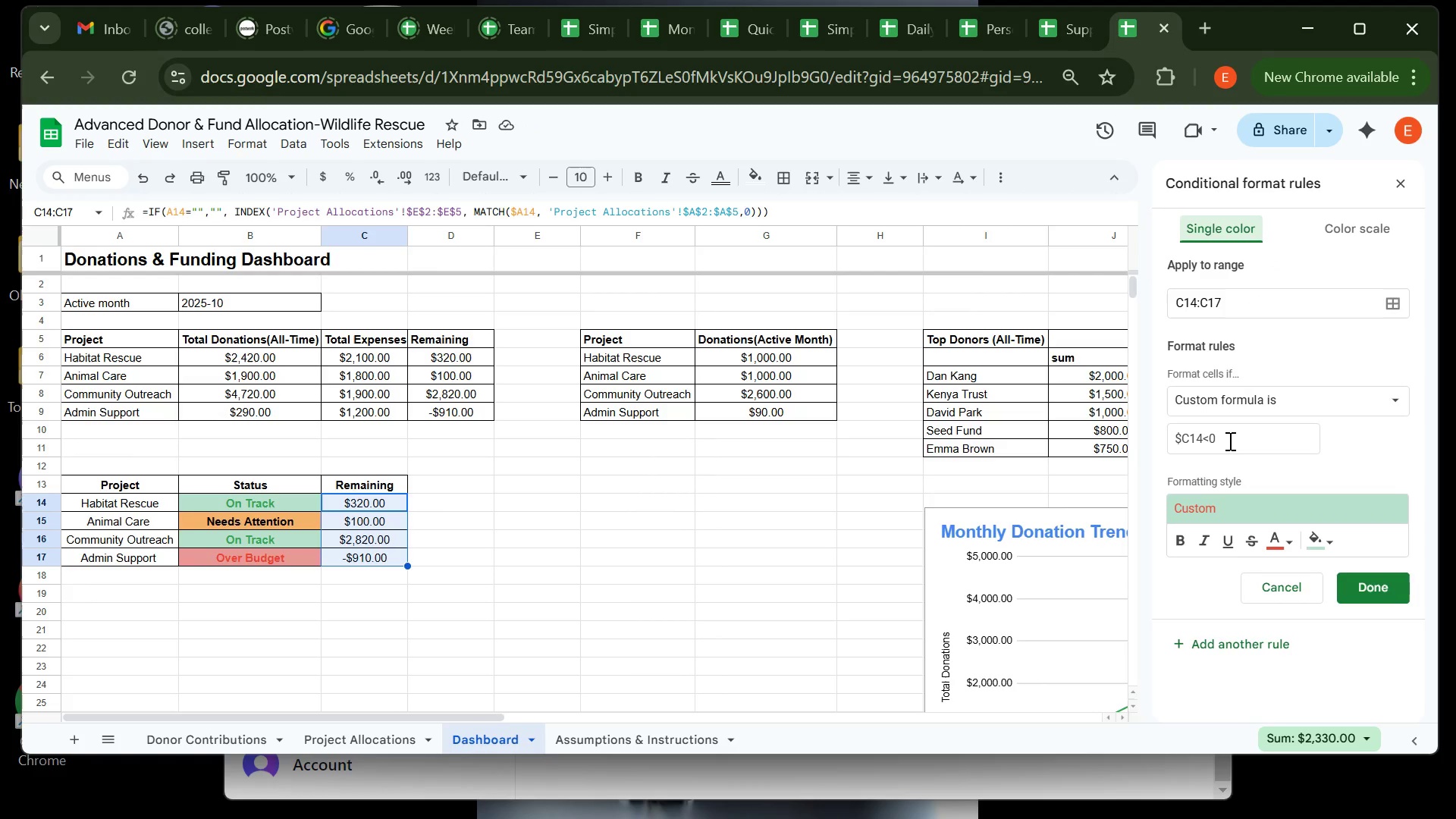 
wait(10.59)
 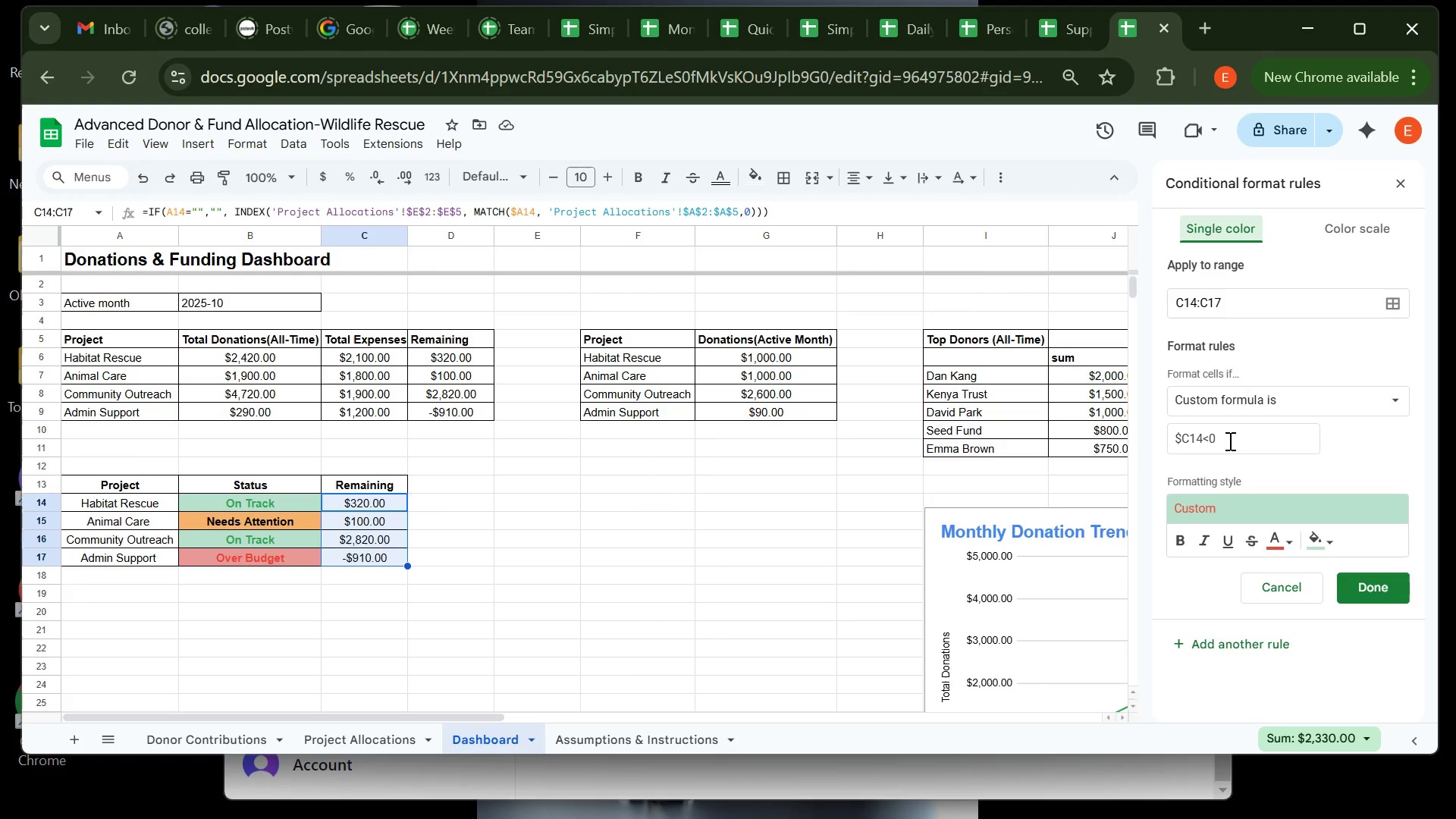 
left_click([1323, 539])
 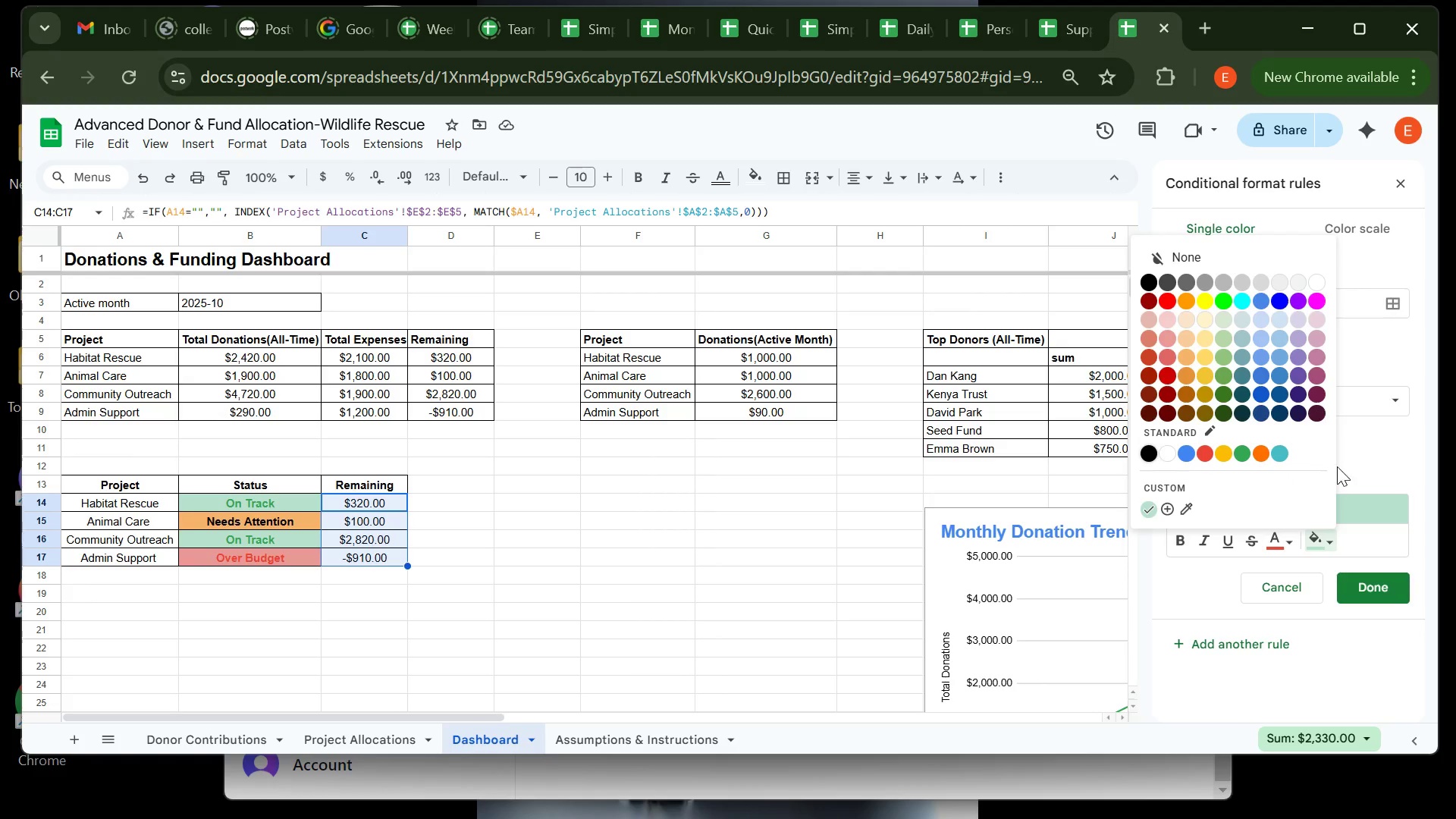 
left_click([1355, 459])
 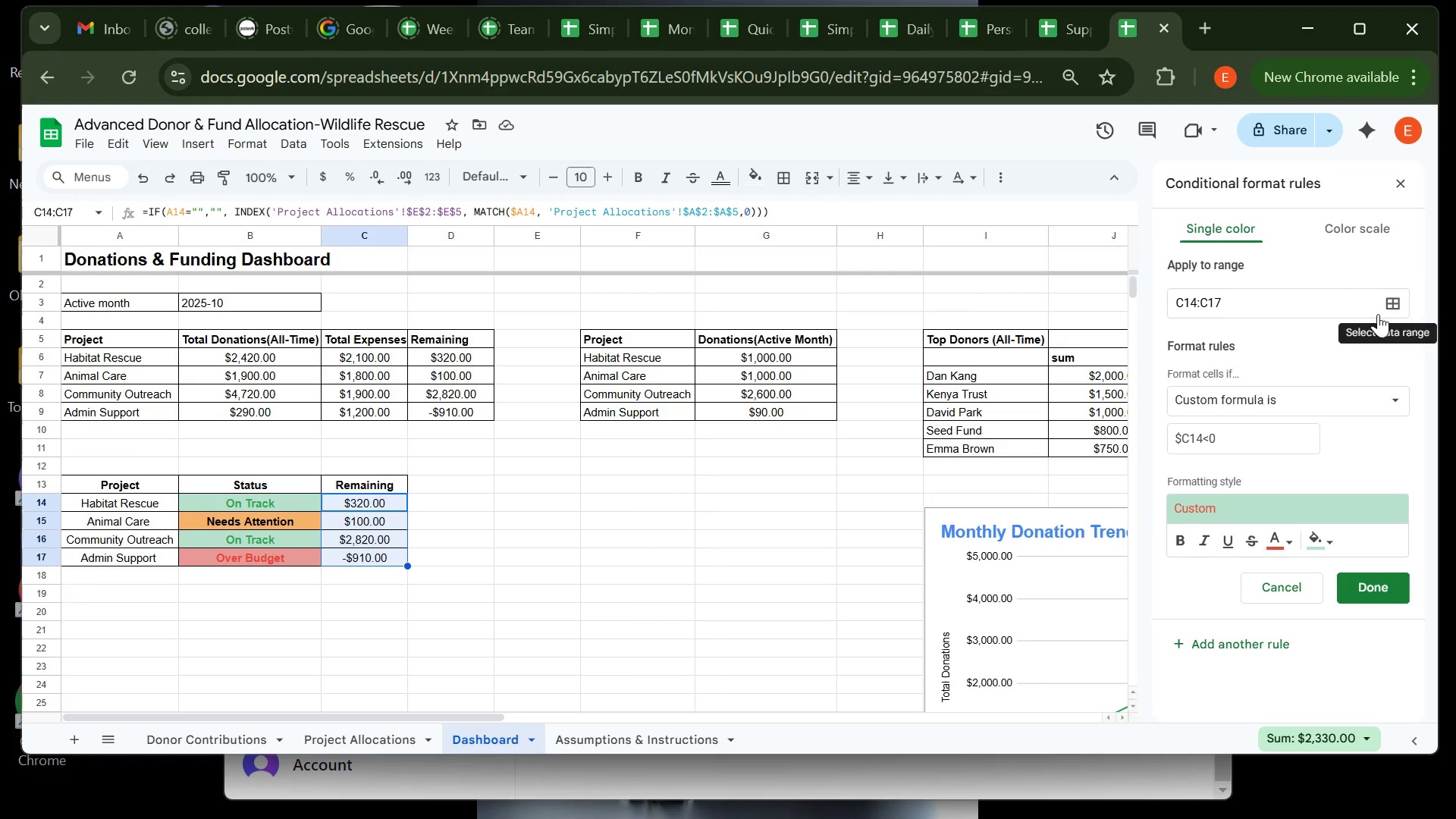 
wait(5.05)
 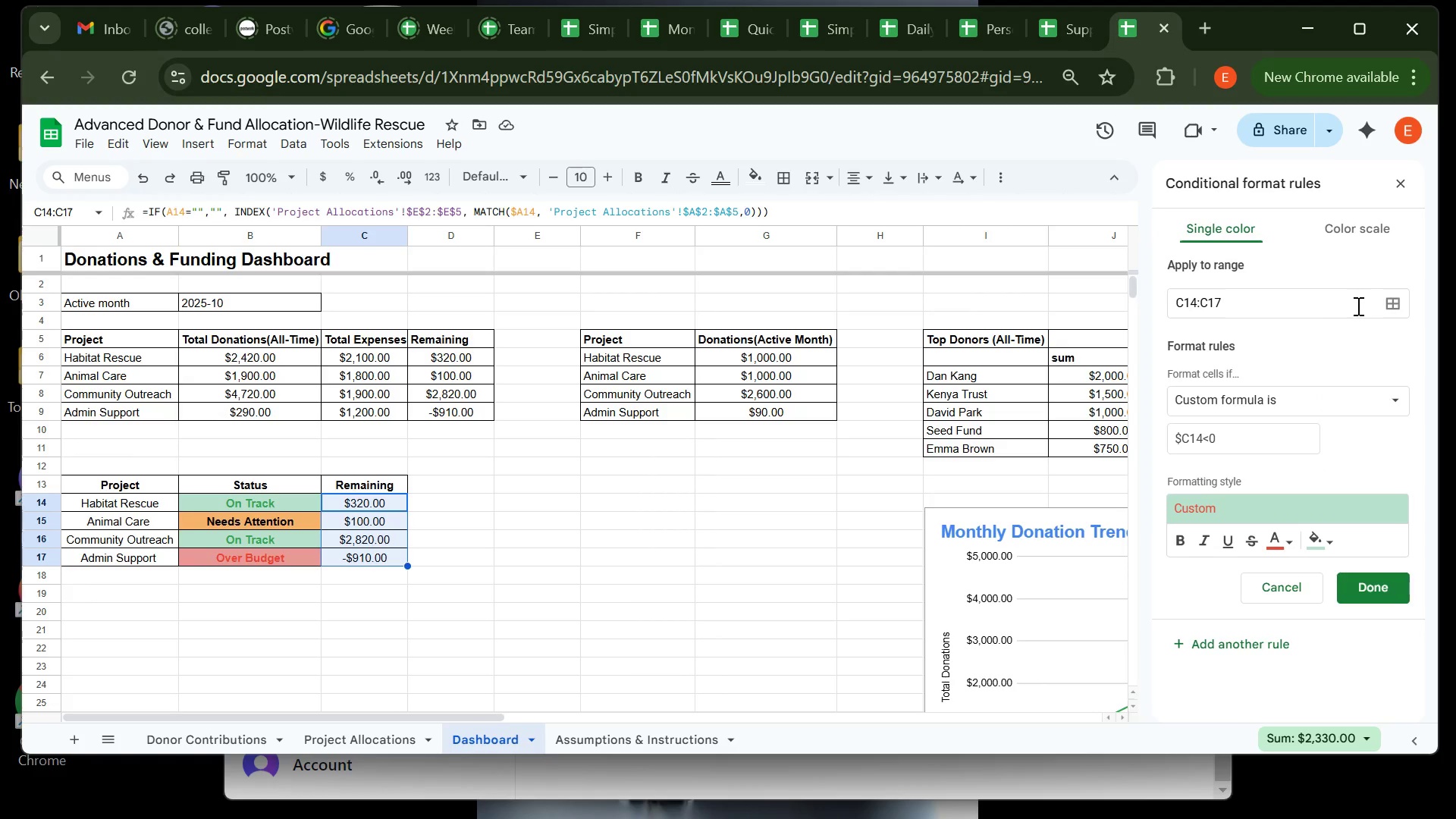 
left_click([1288, 397])
 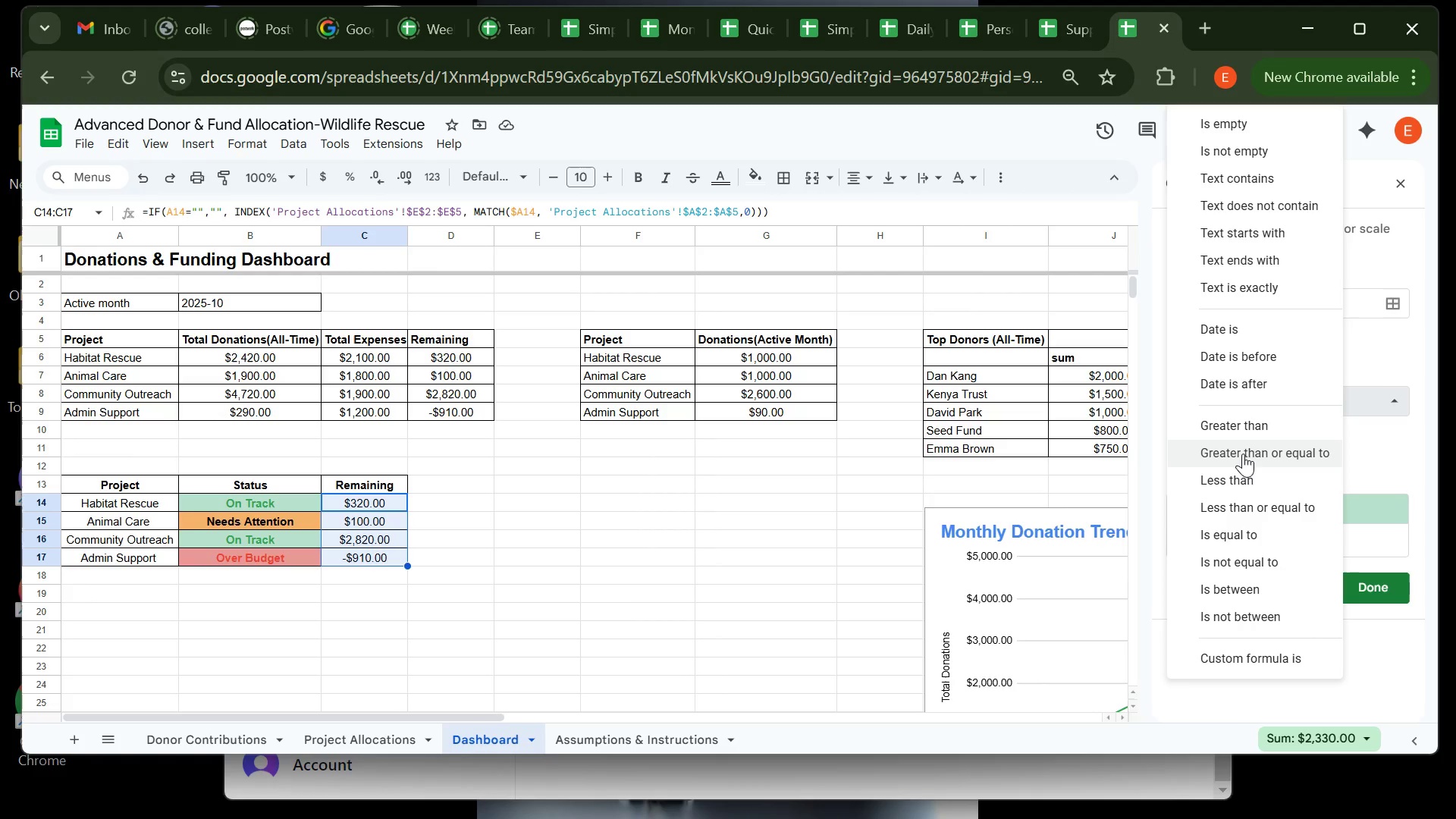 
left_click([1243, 453])
 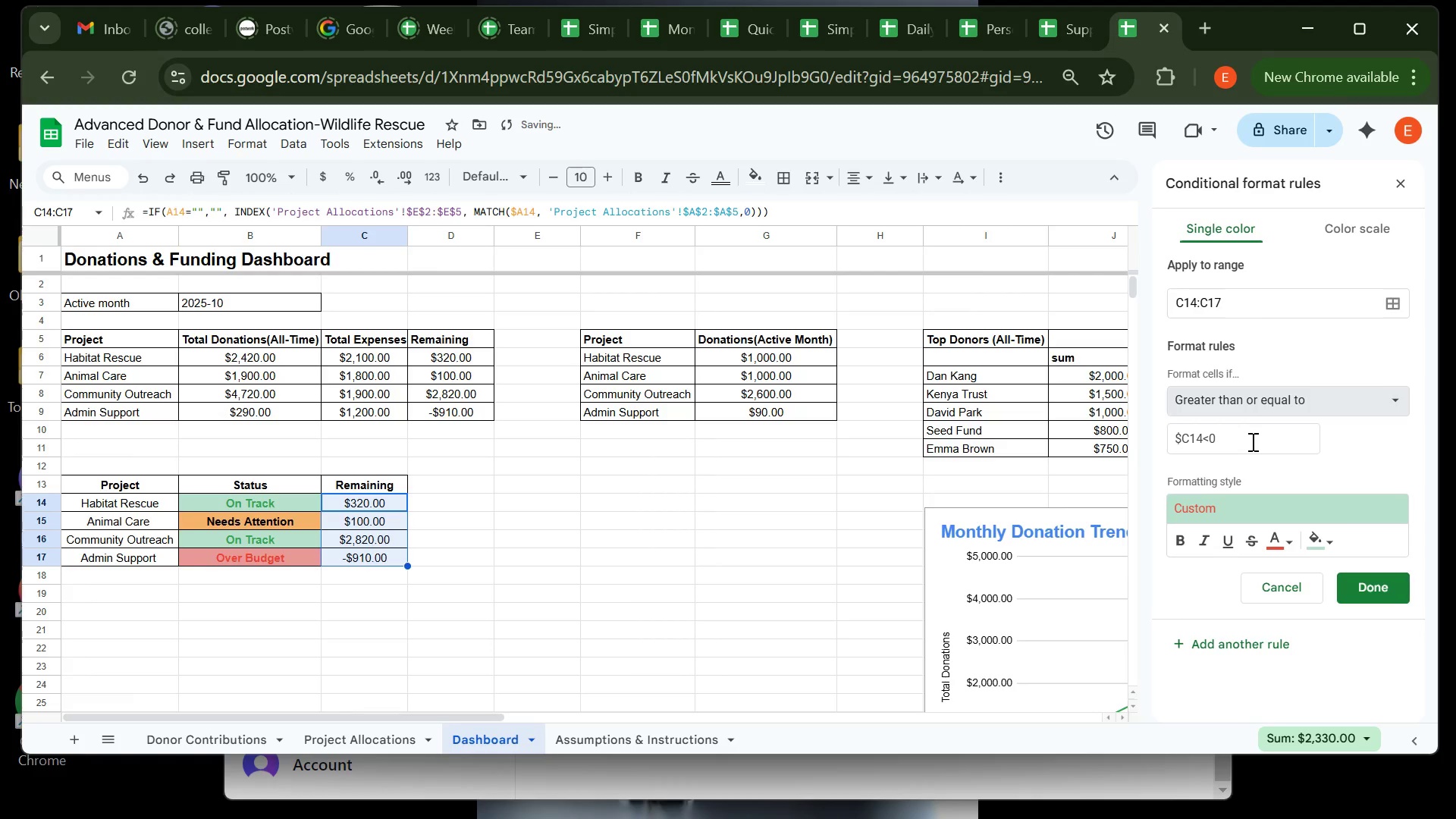 
left_click([1251, 441])
 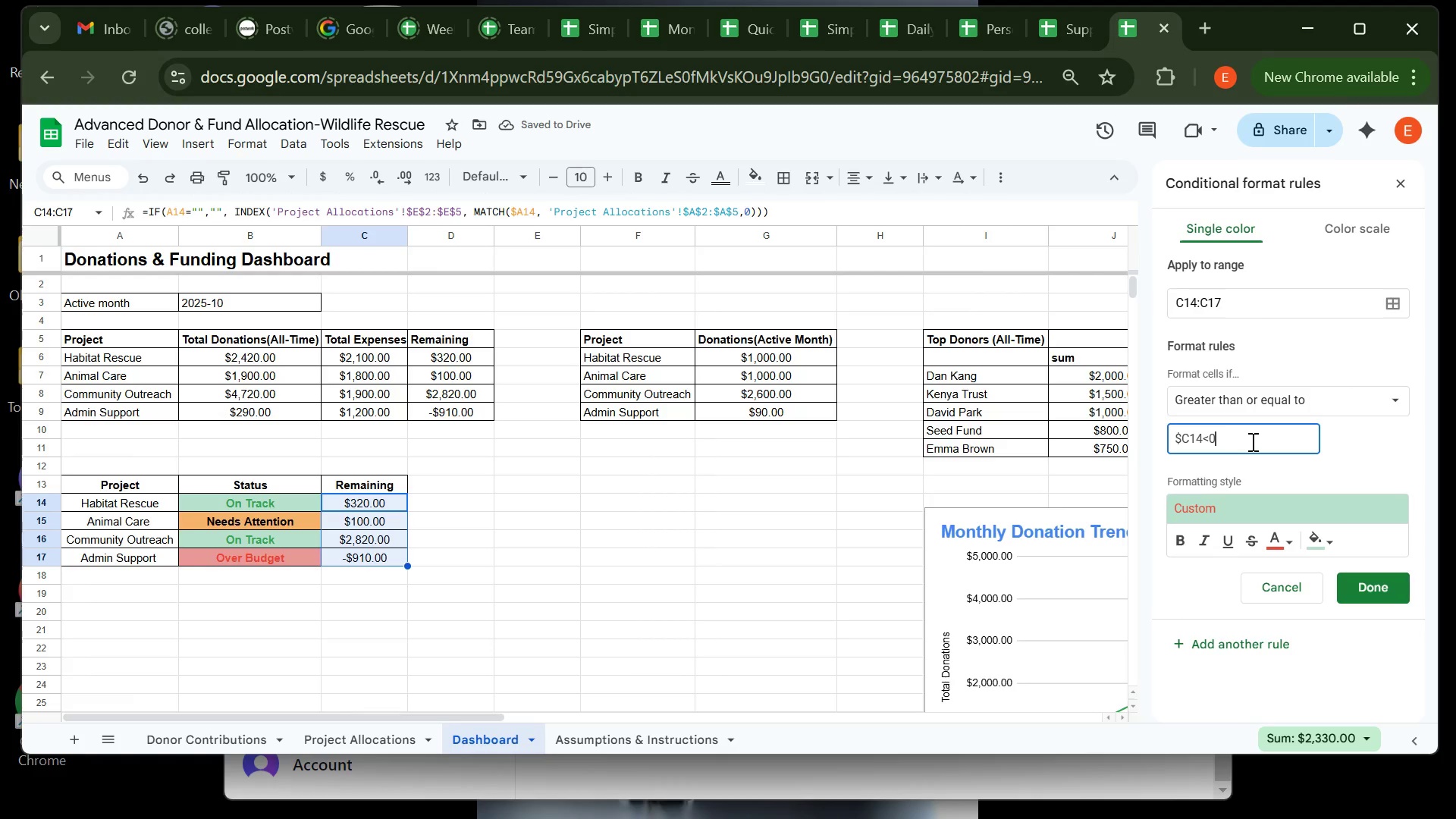 
hold_key(key=Backspace, duration=0.66)
 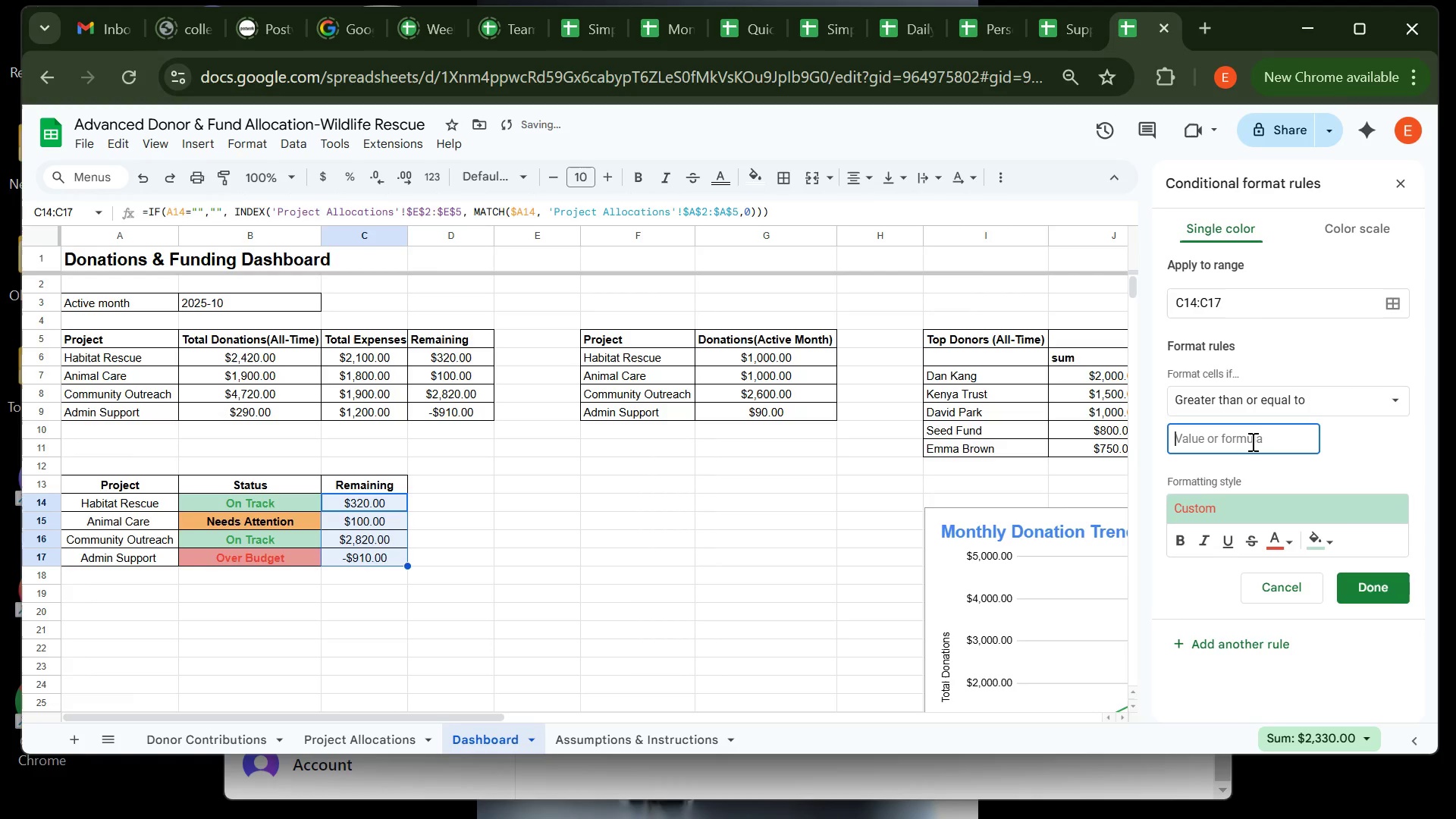 
key(Backspace)
 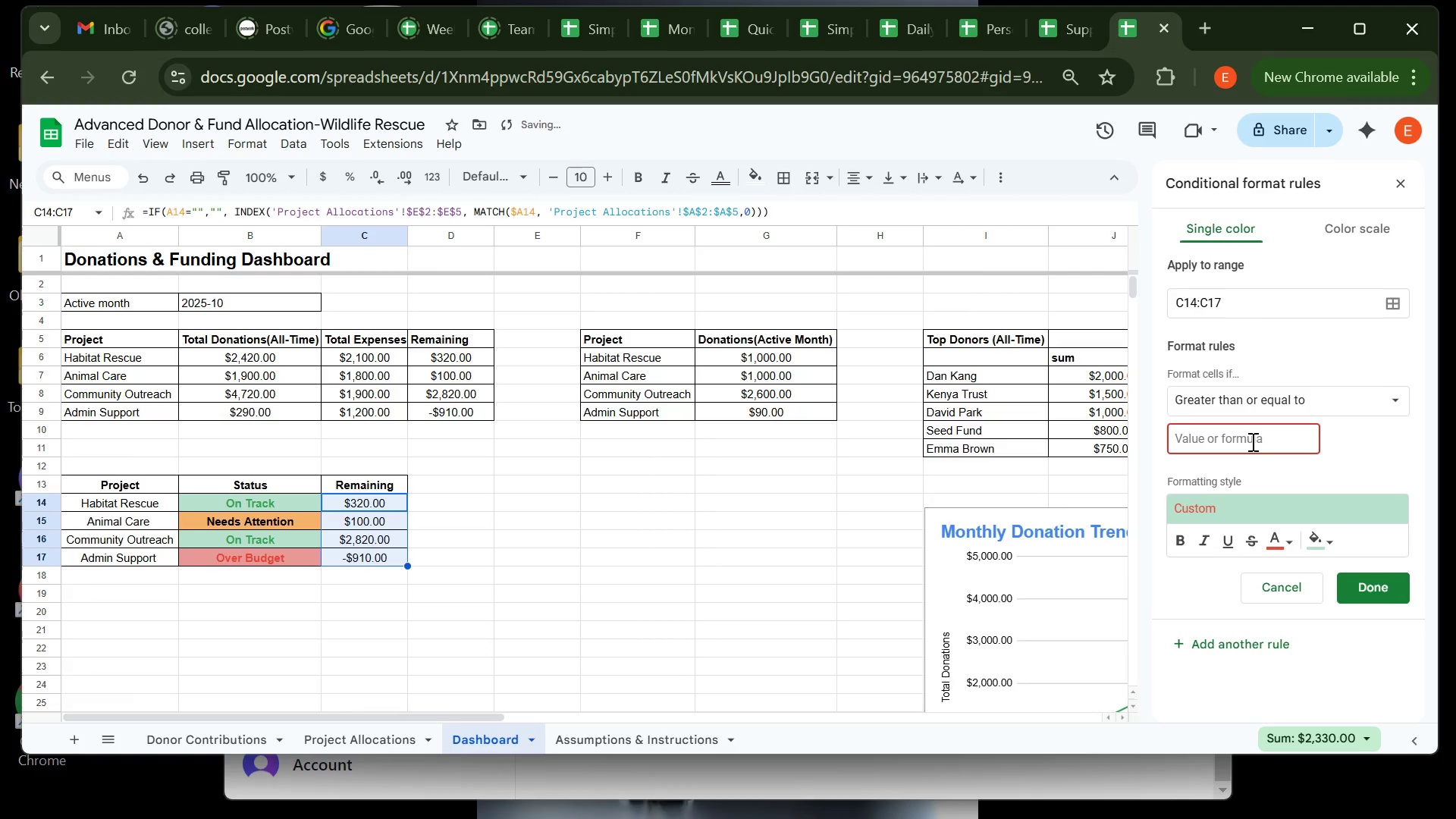 
key(0)
 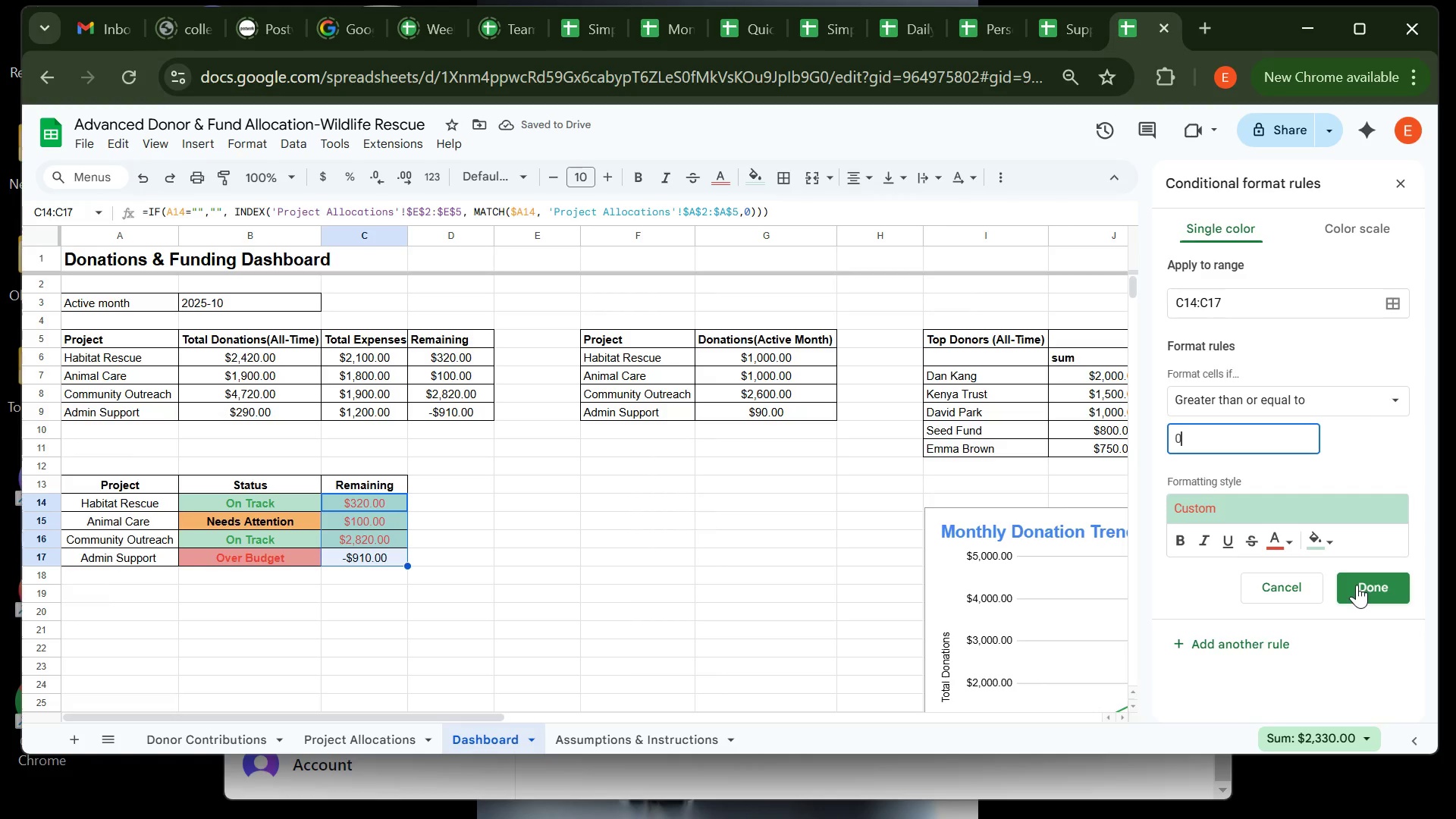 
wait(5.56)
 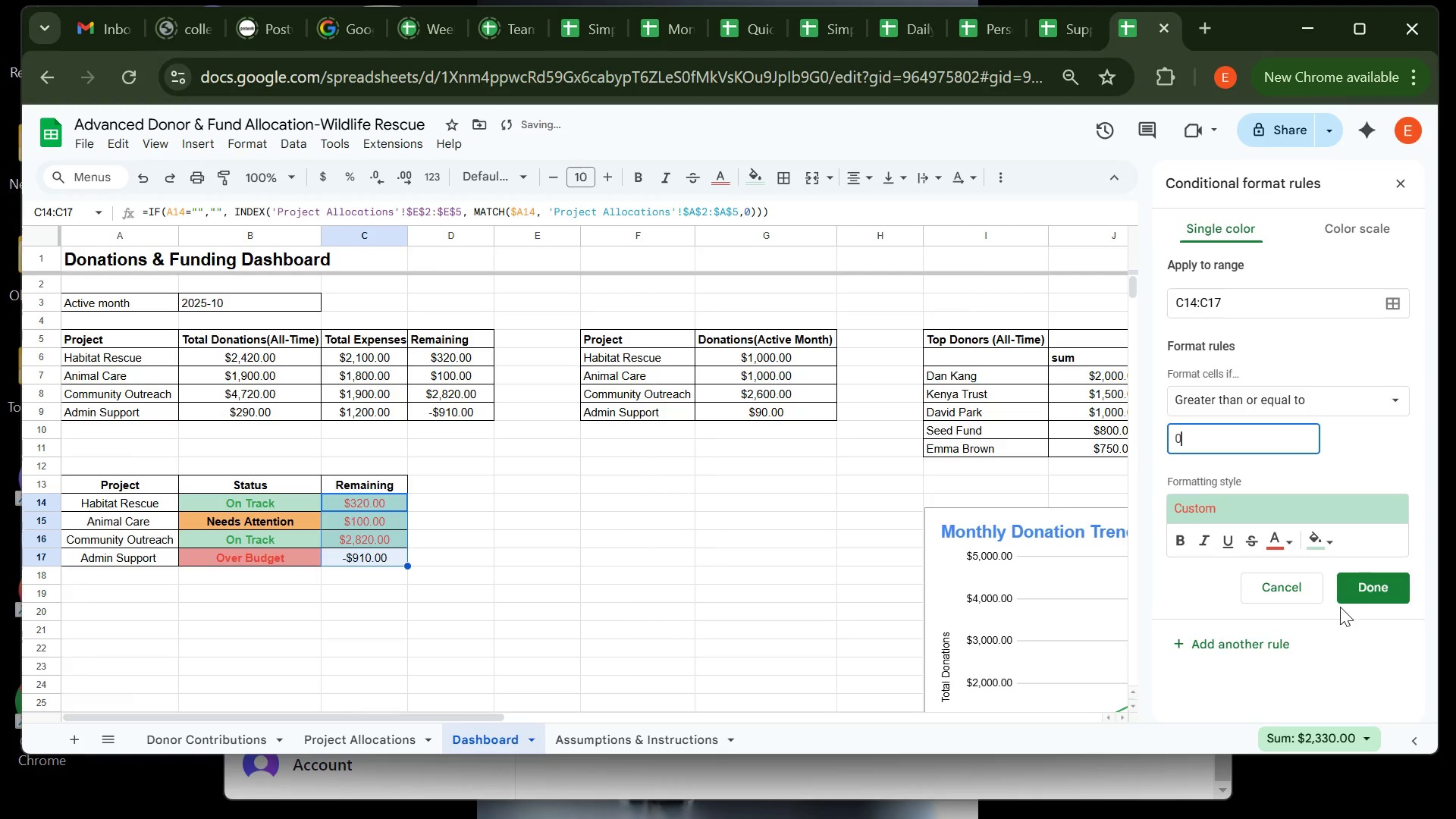 
left_click([1303, 397])
 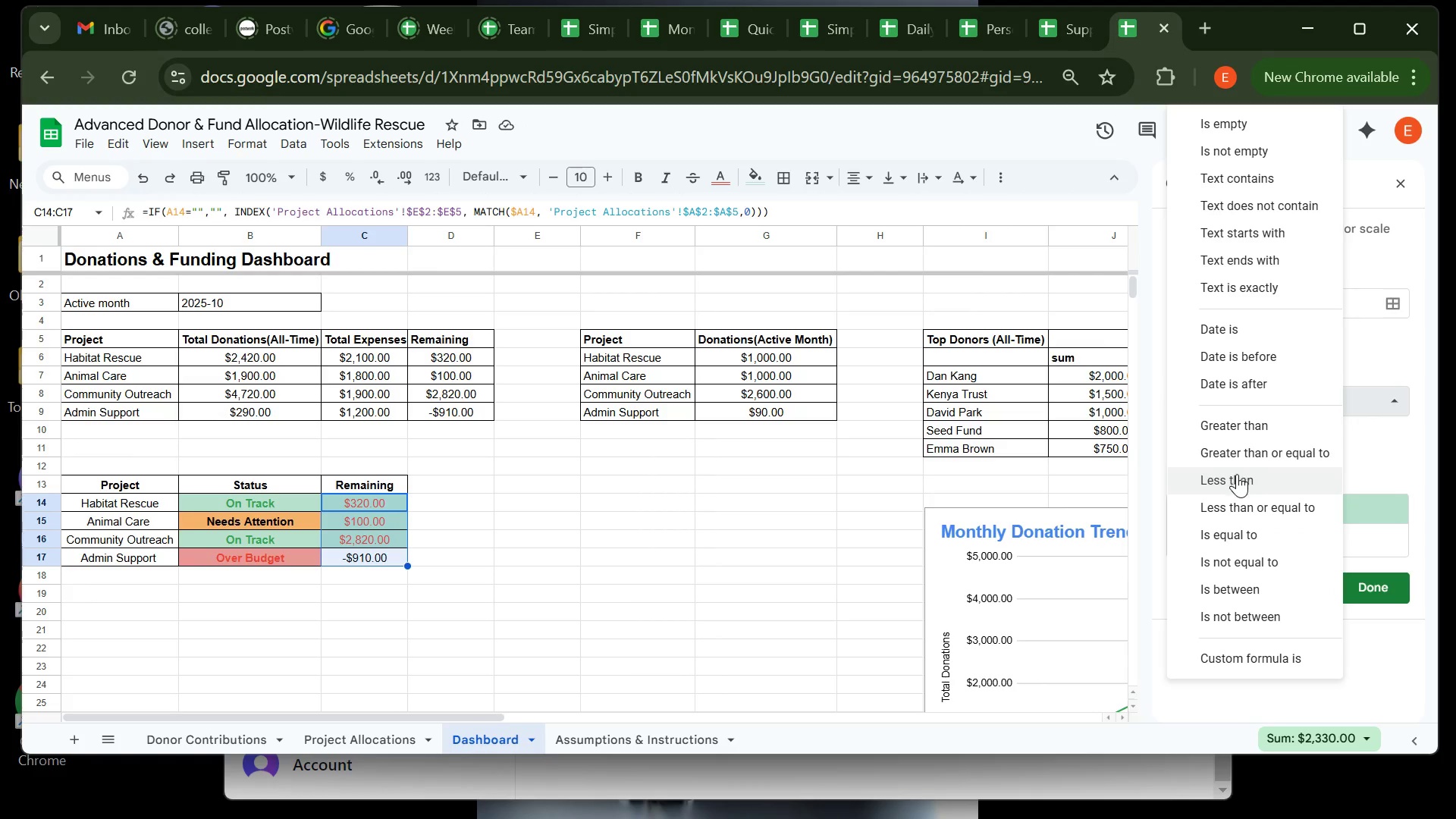 
left_click([1239, 474])
 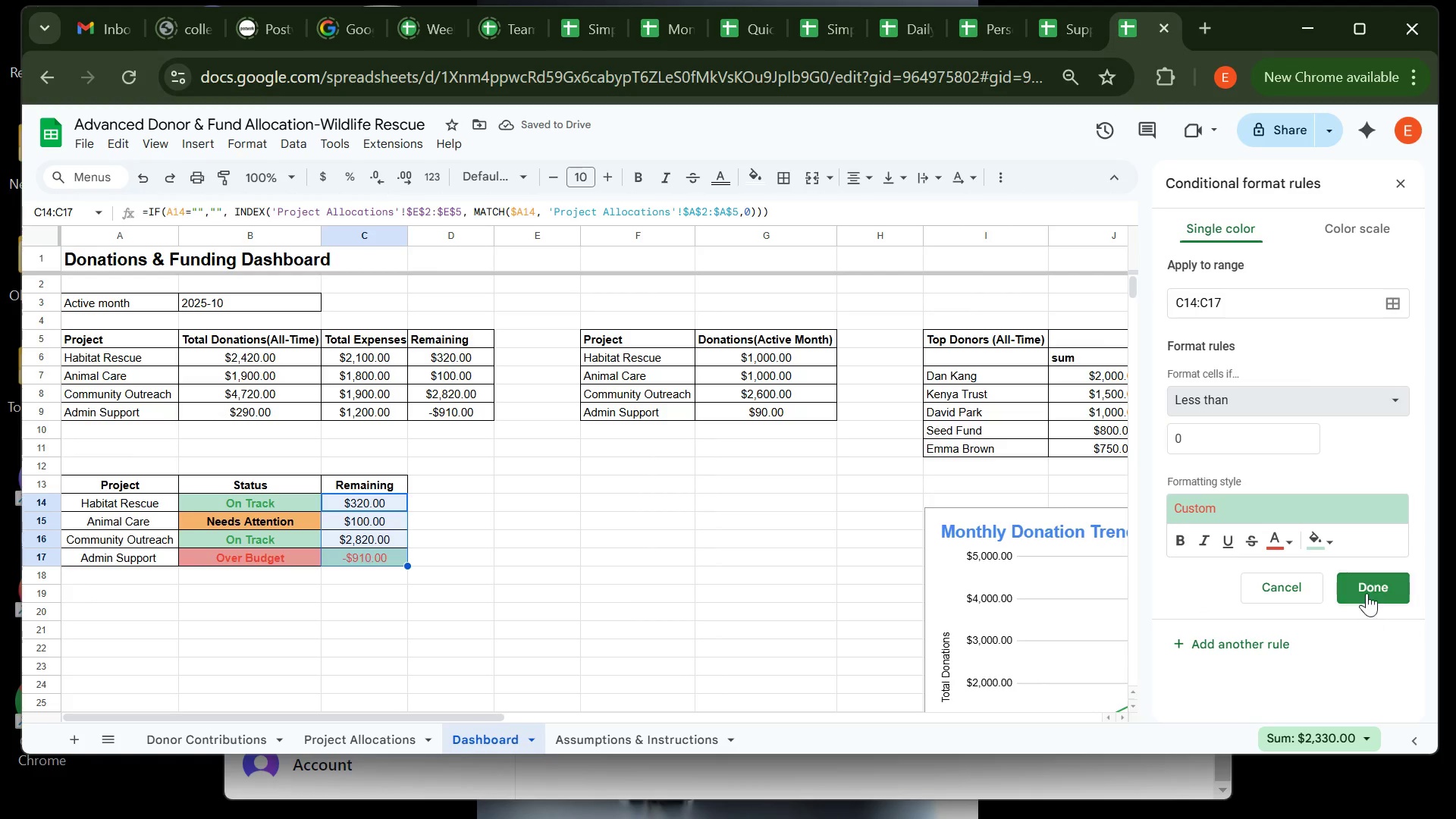 
left_click([1370, 589])
 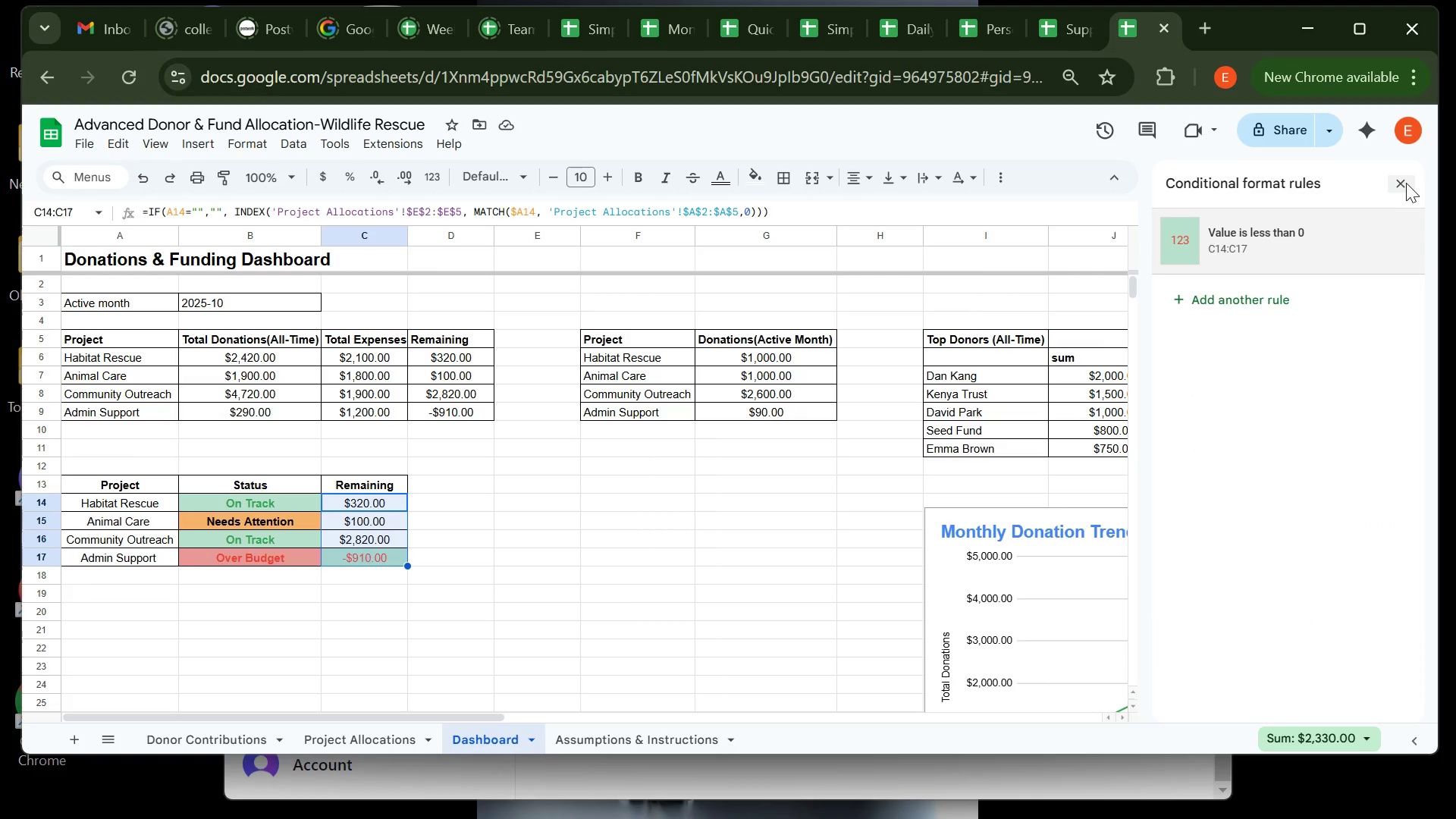 
left_click([1404, 184])
 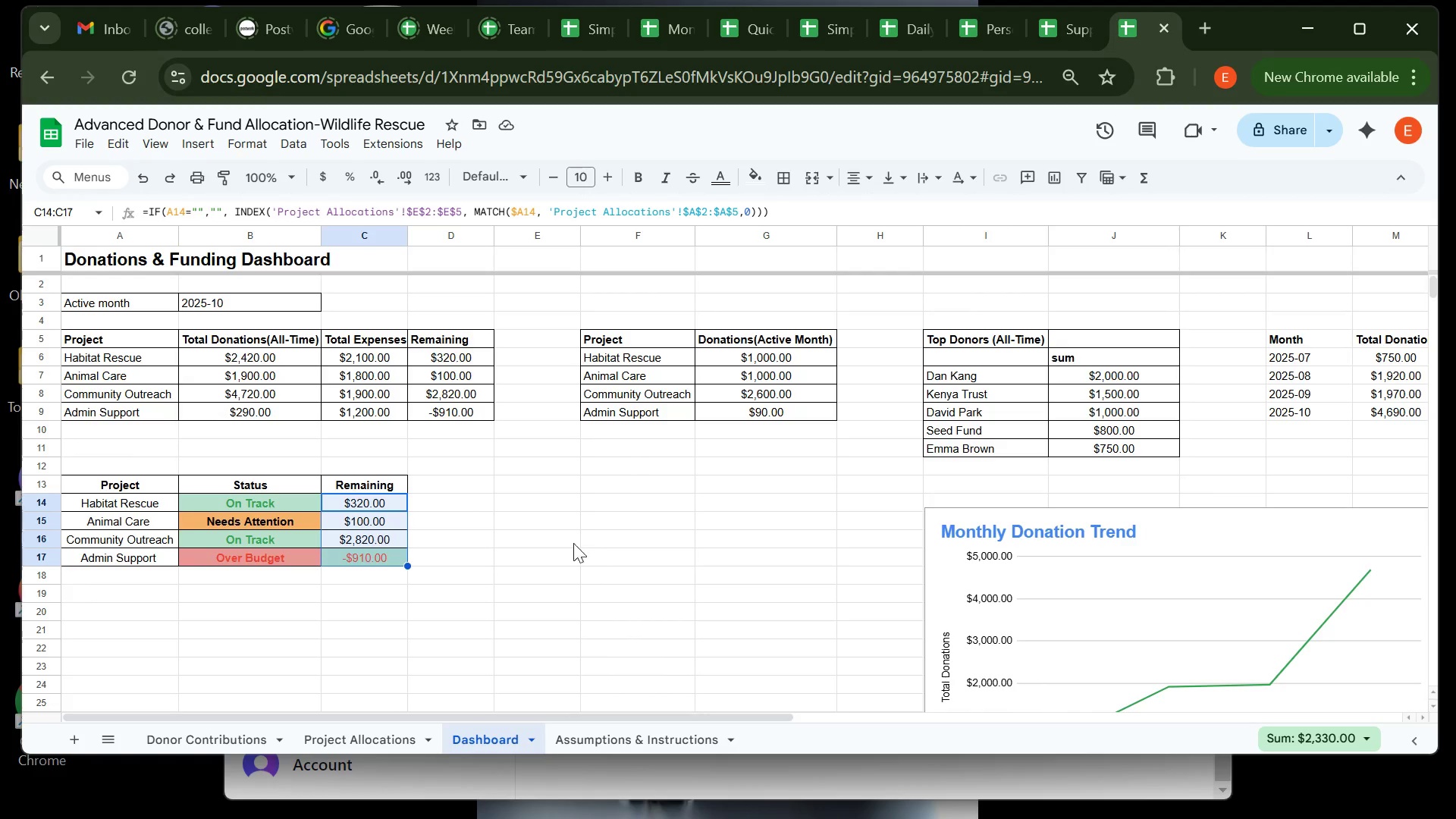 
wait(5.97)
 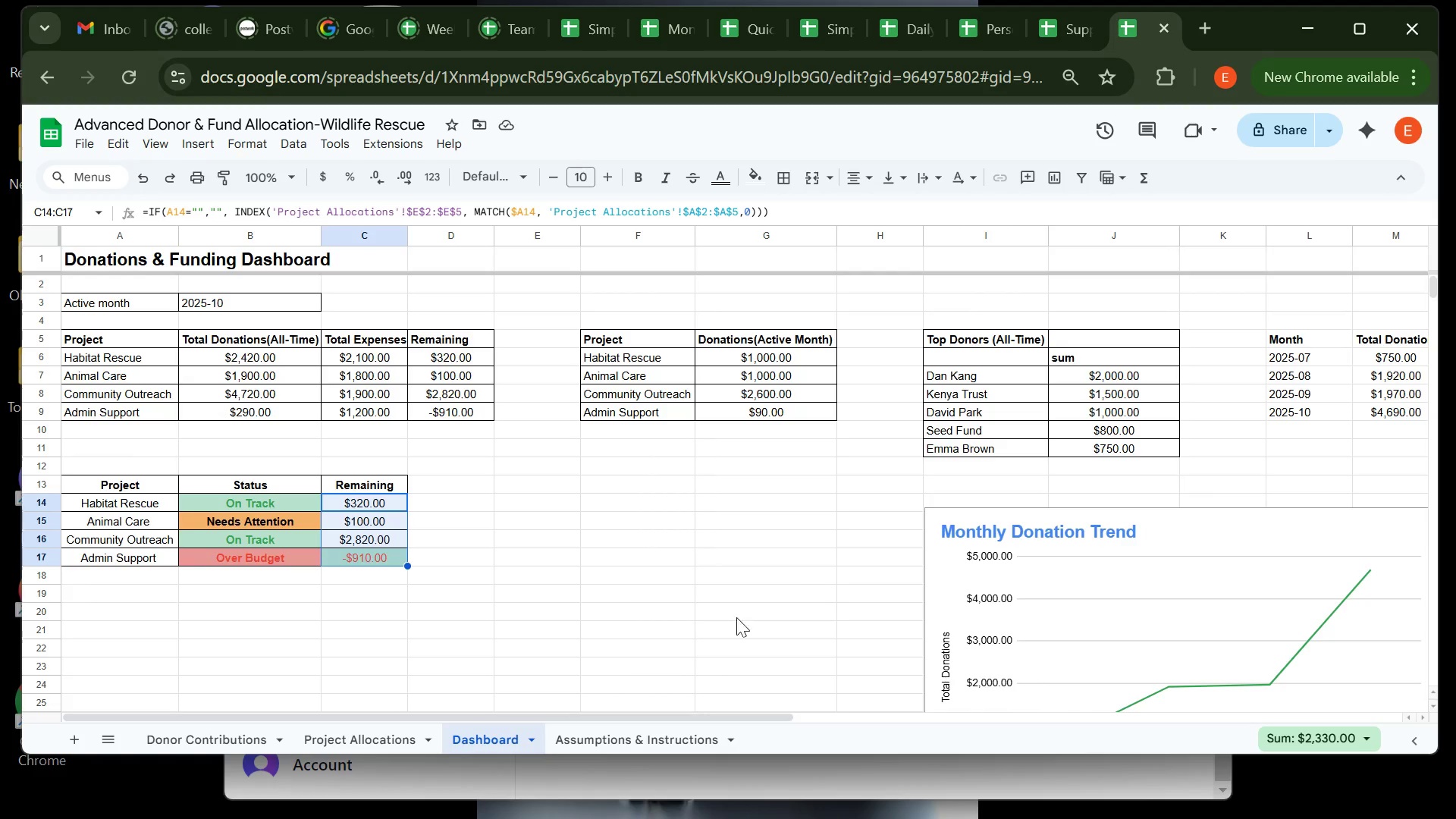 
left_click([351, 643])
 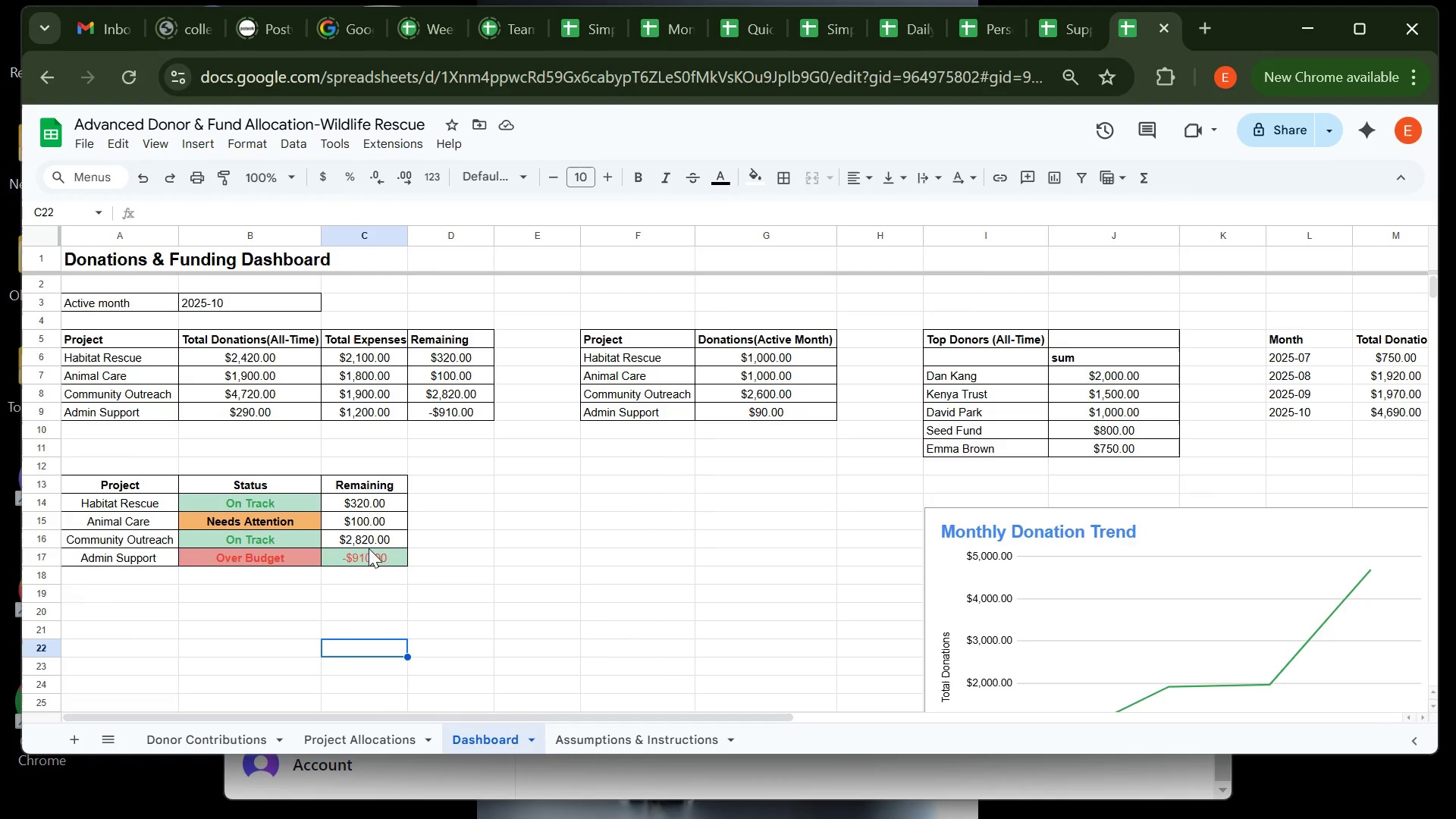 
left_click([372, 501])
 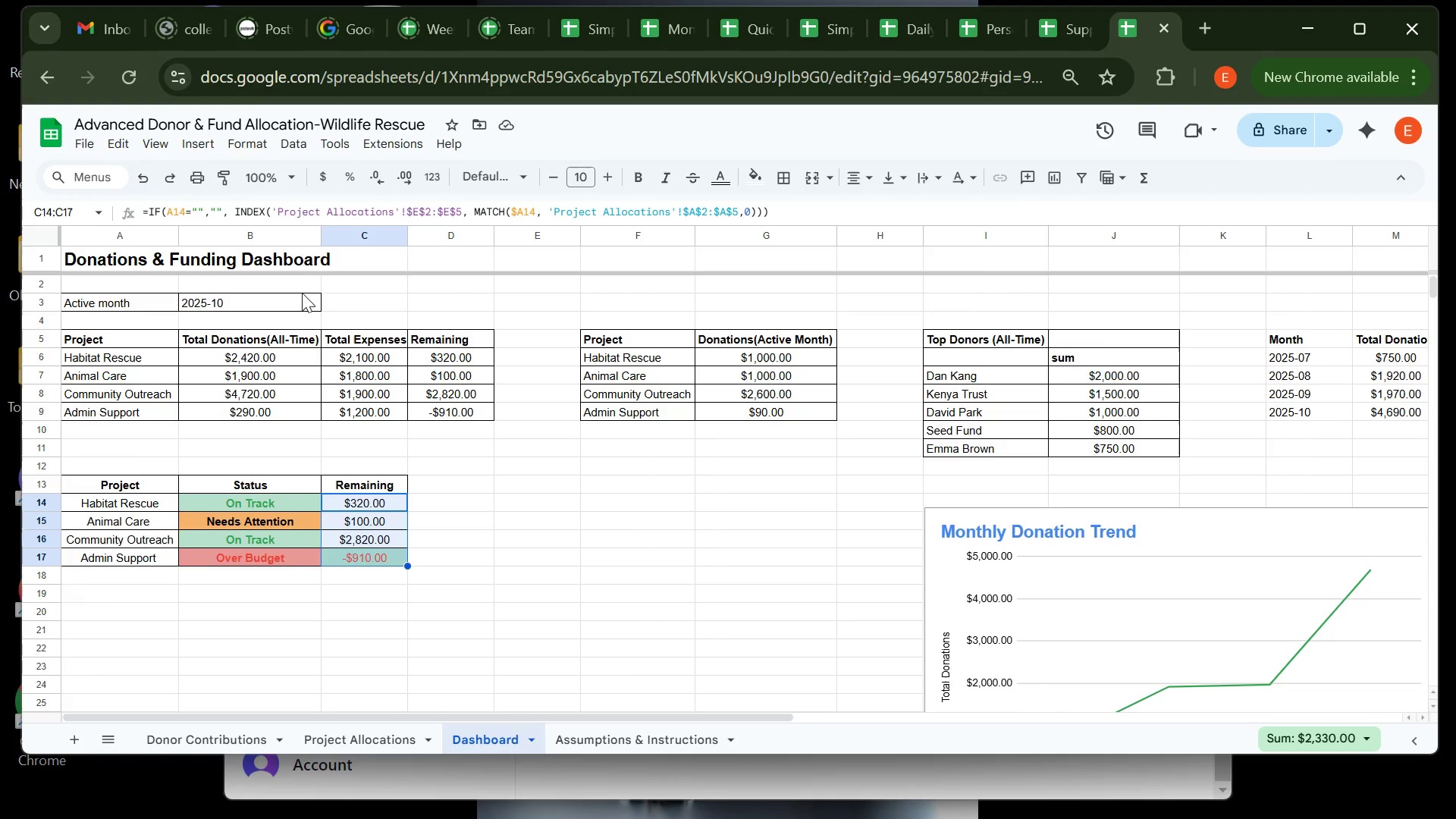 
mouse_move([259, 143])
 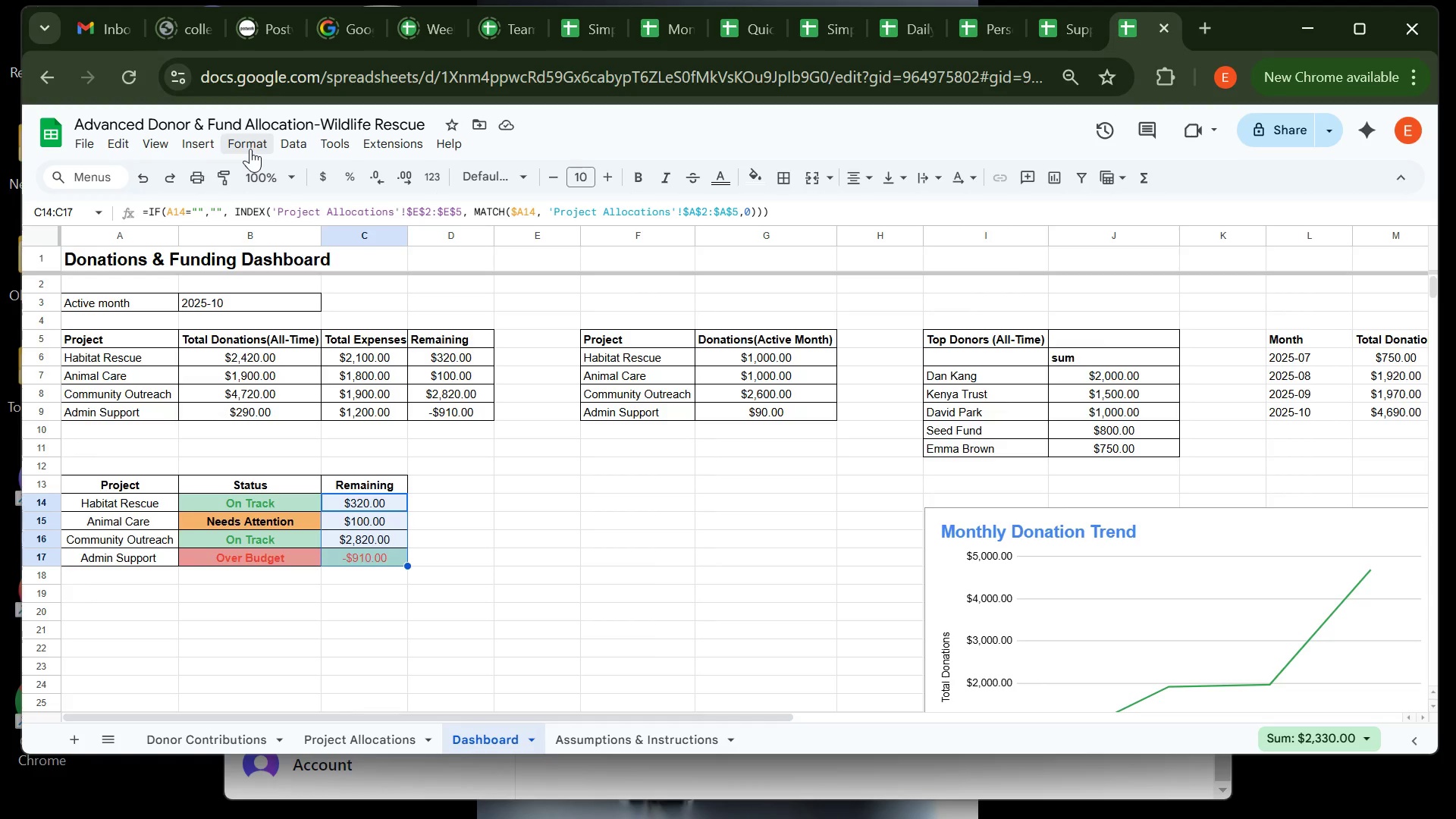 
left_click([250, 149])
 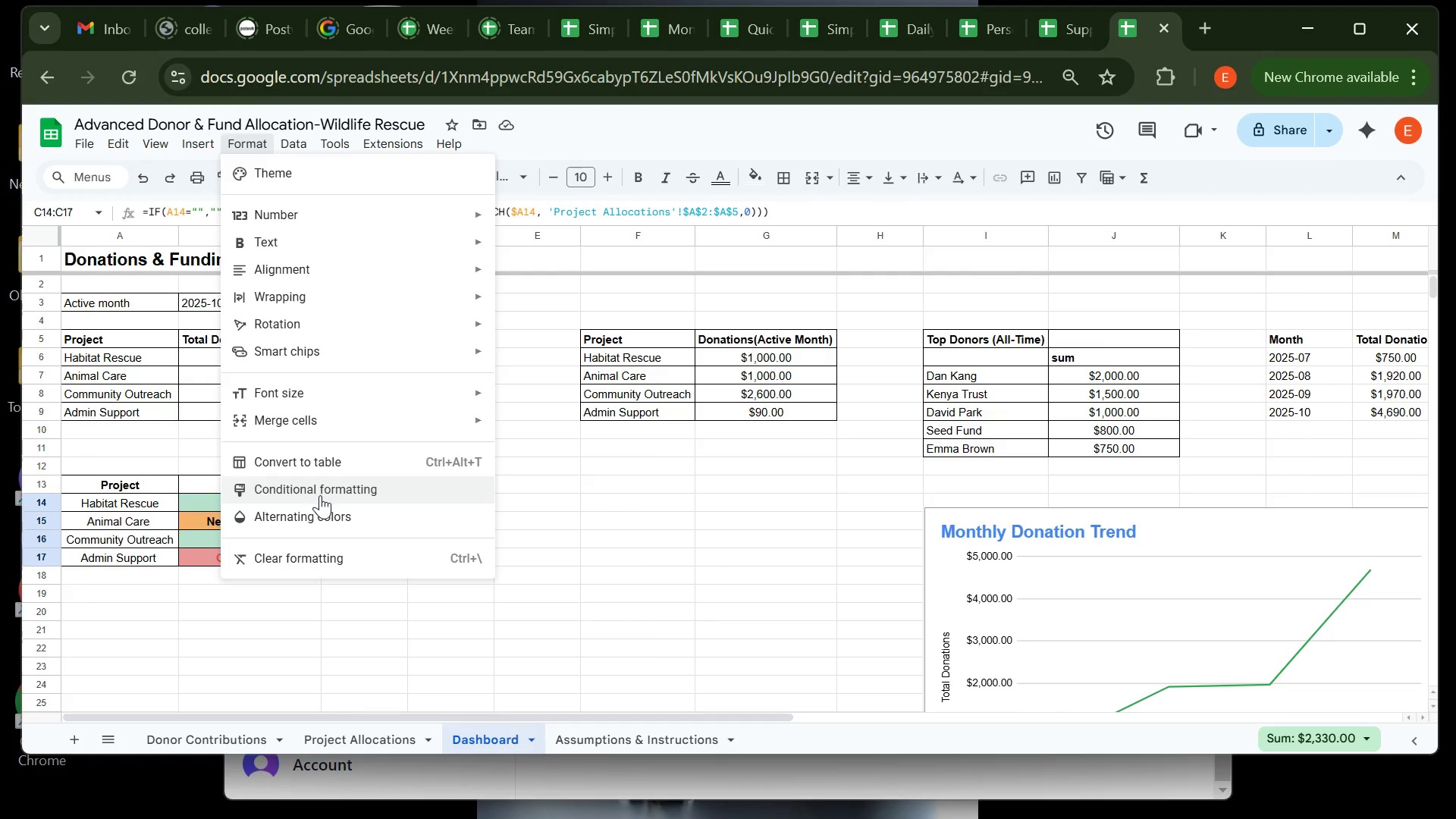 
left_click([320, 495])
 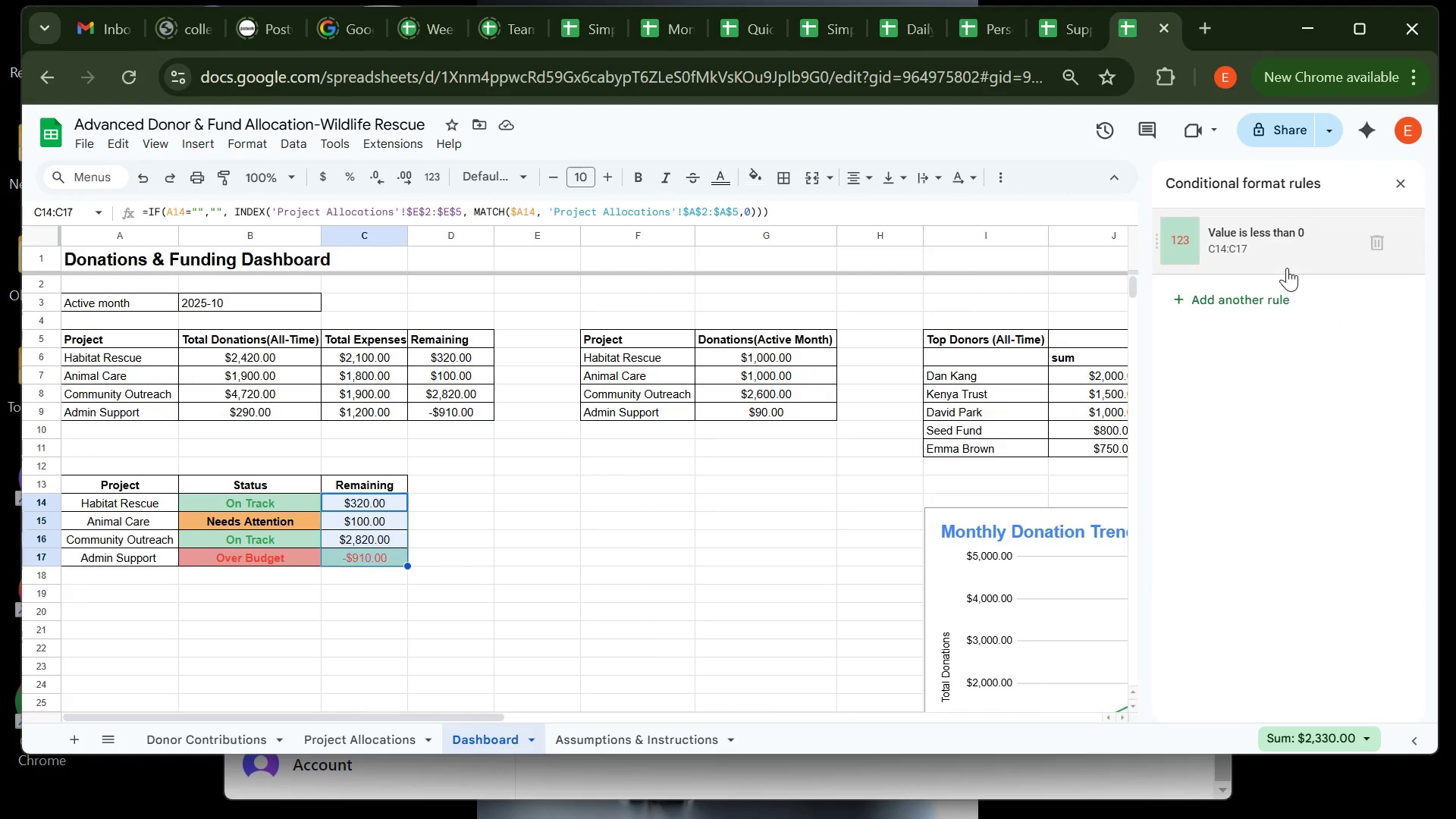 
left_click([1287, 268])
 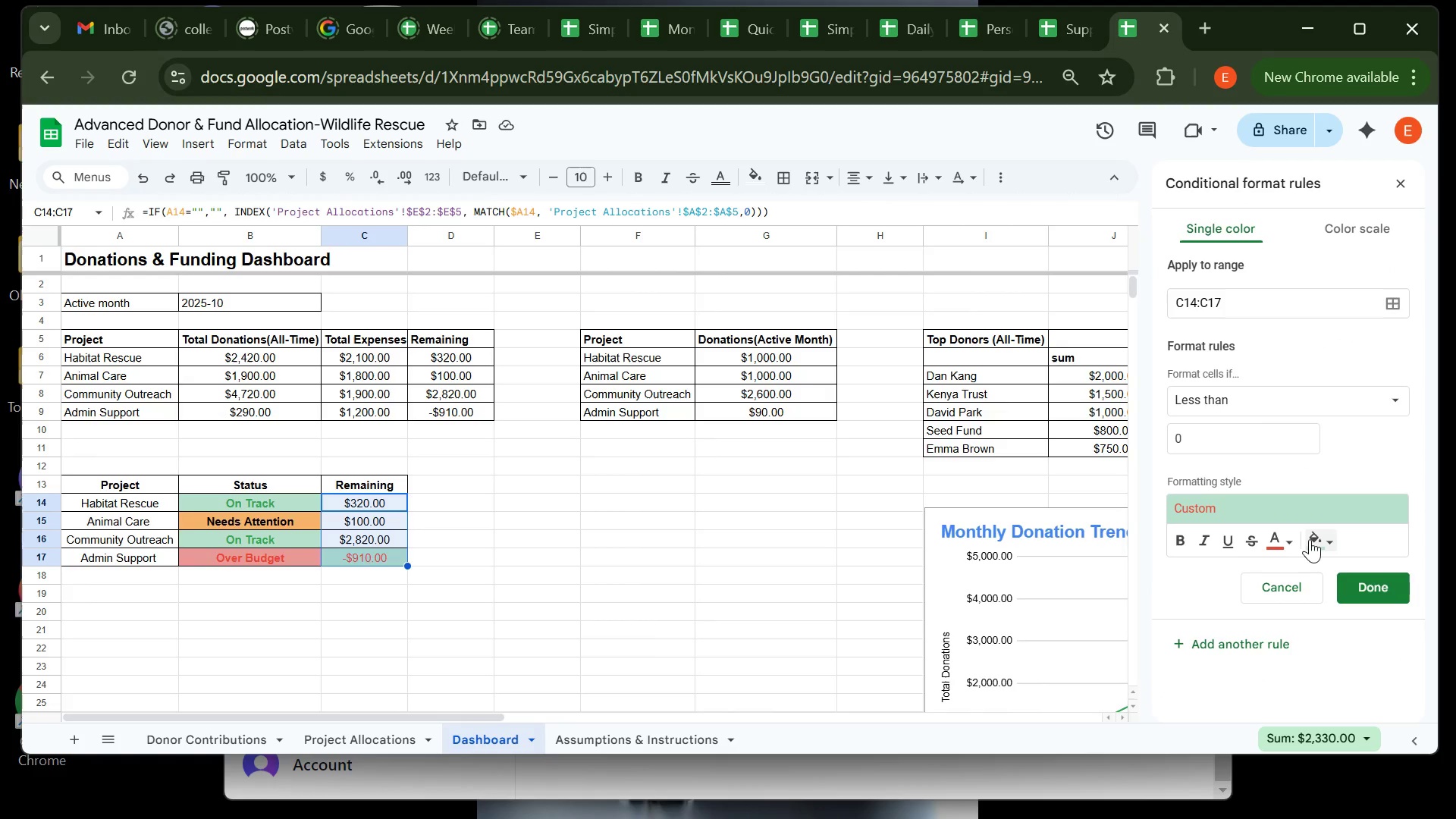 
left_click([1331, 538])
 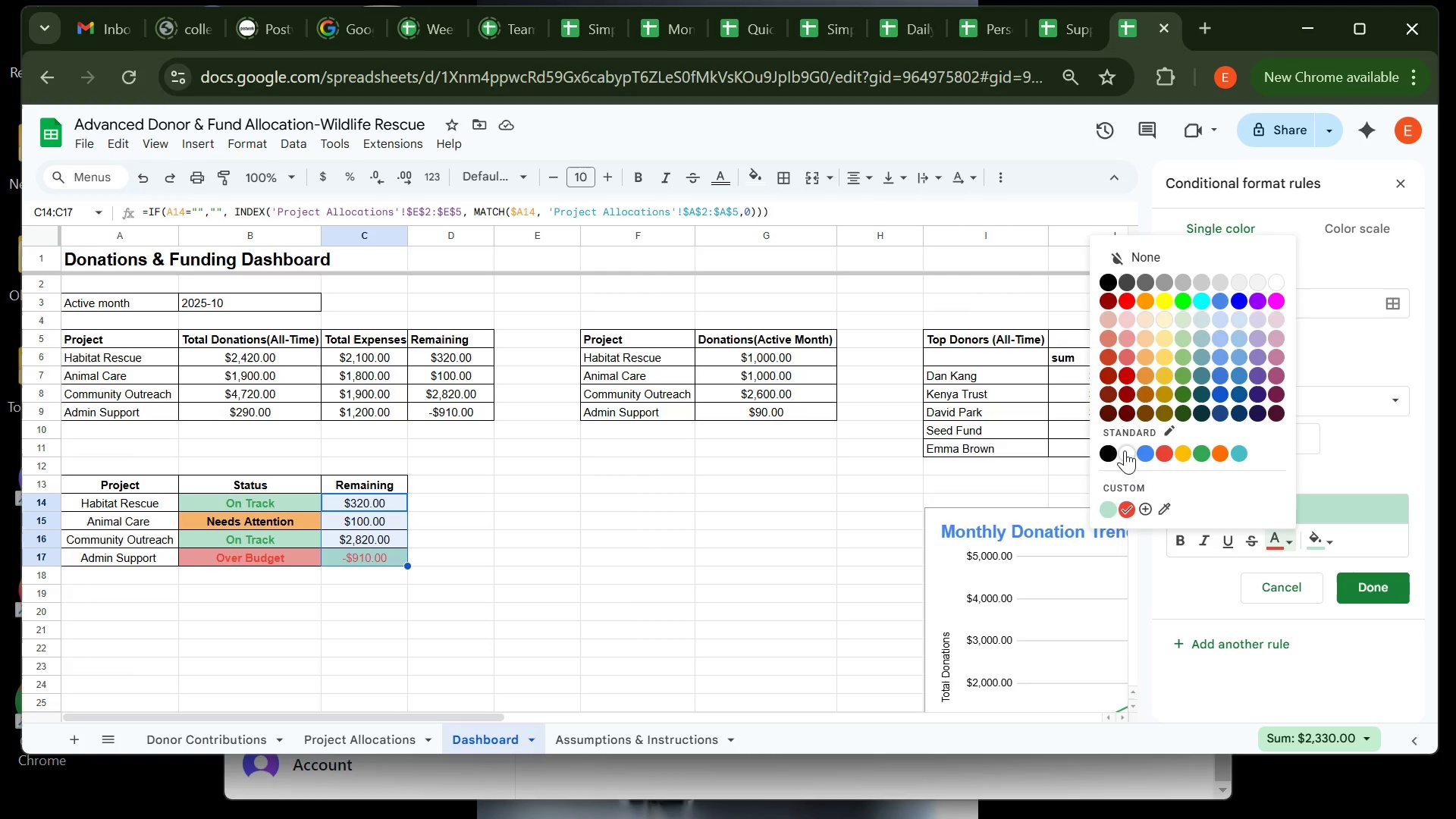 
left_click([1125, 450])
 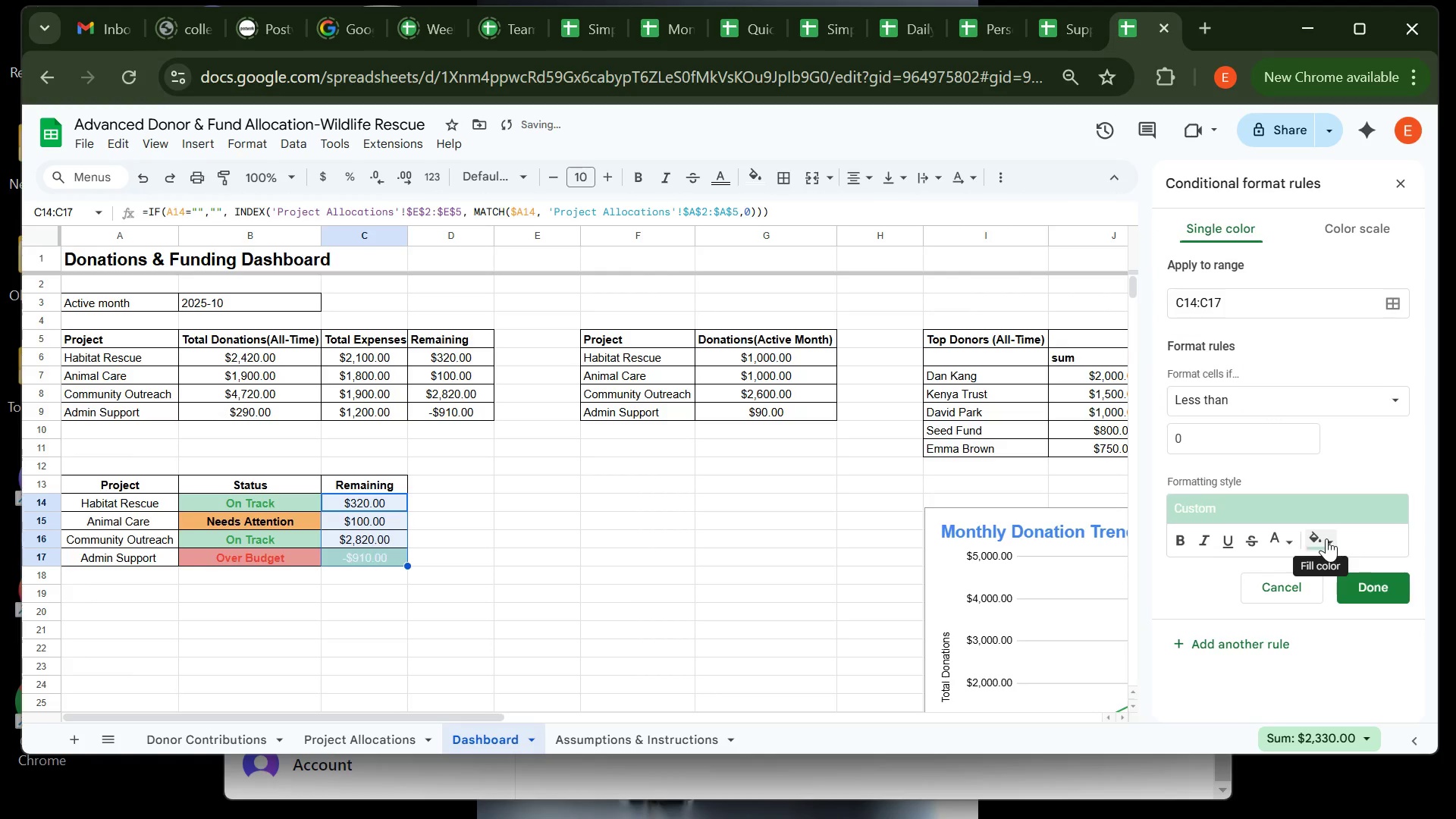 
left_click([1328, 538])
 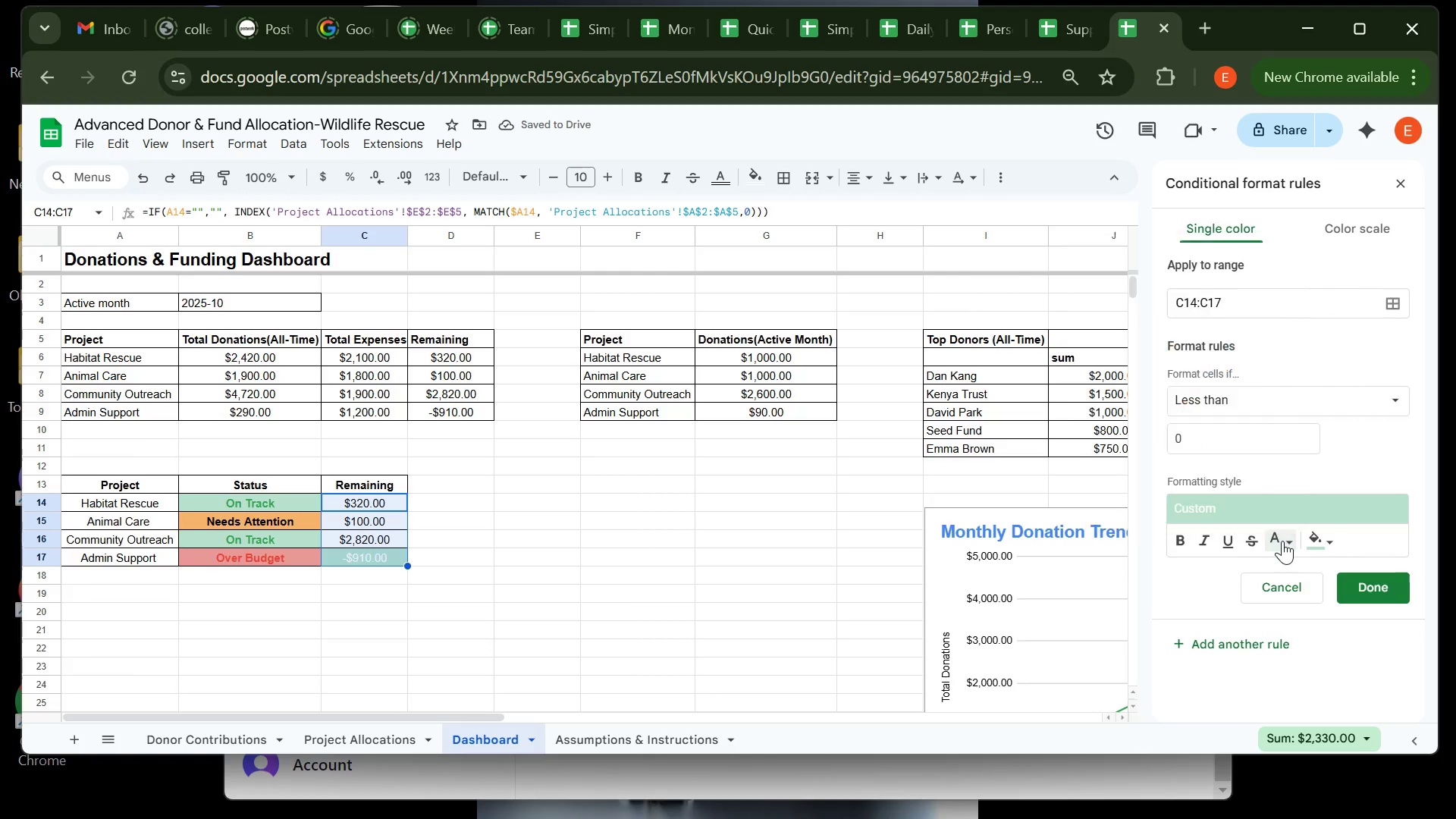 
left_click([1282, 541])
 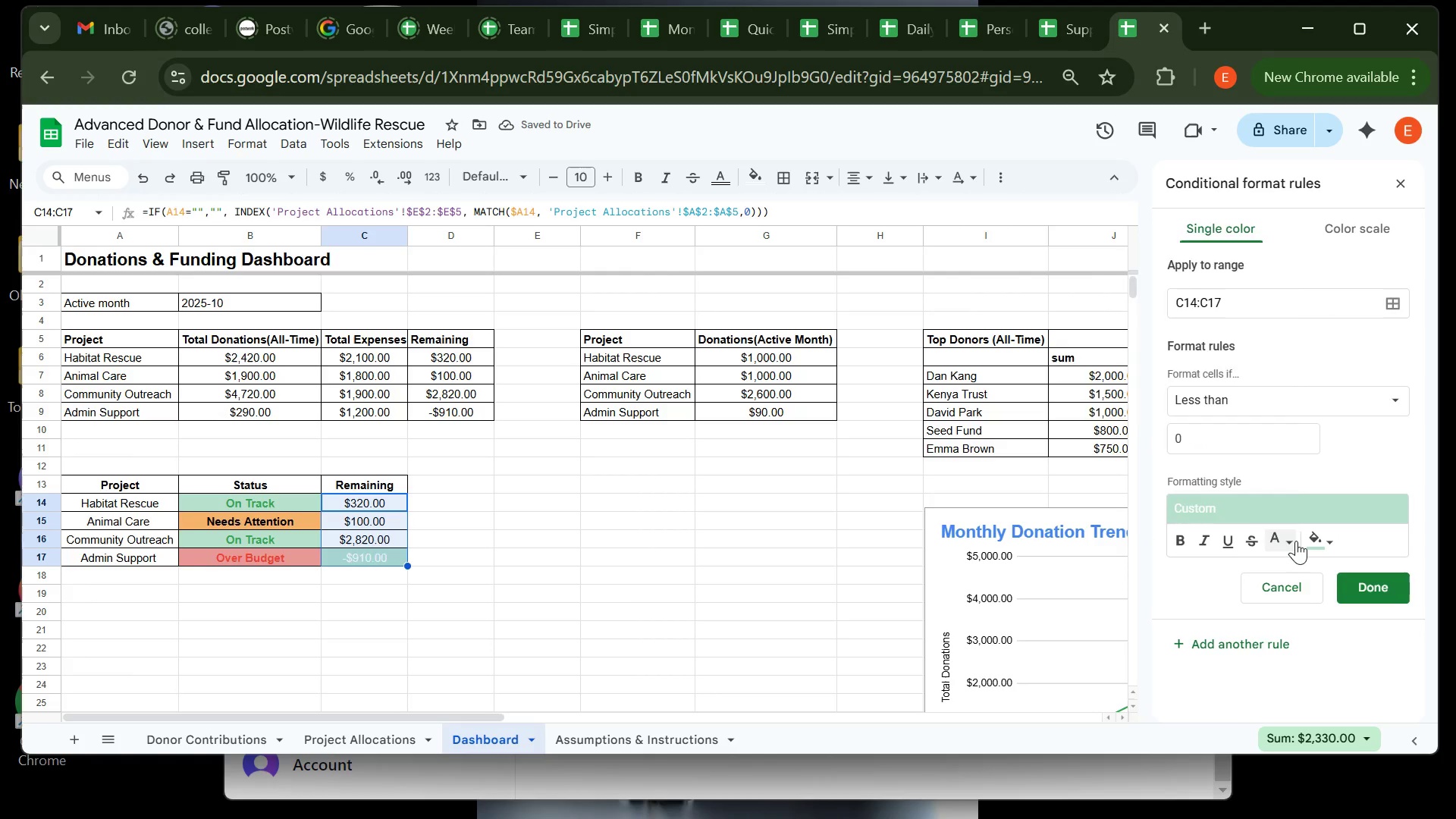 
left_click([1296, 541])
 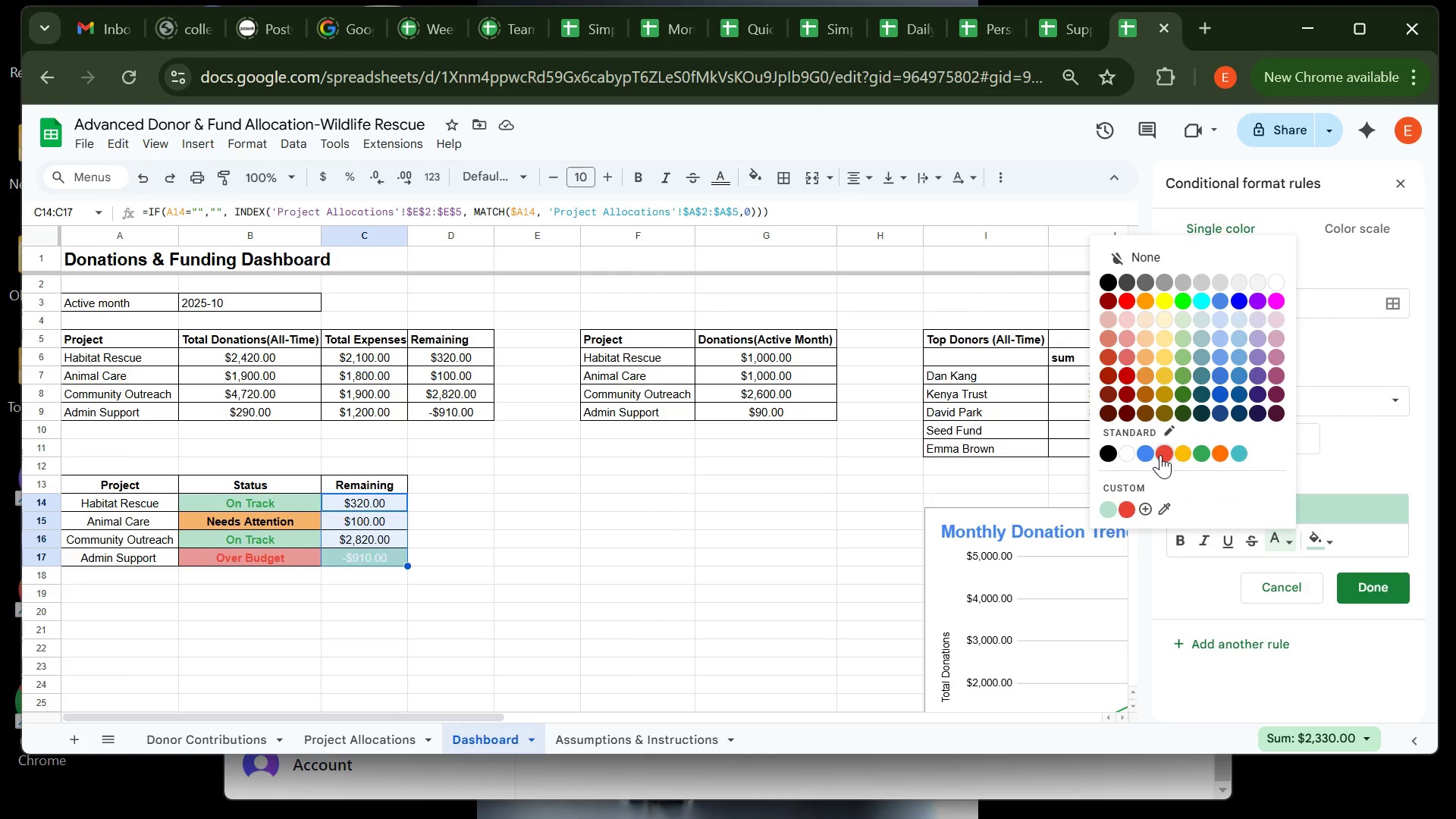 
left_click([1160, 455])
 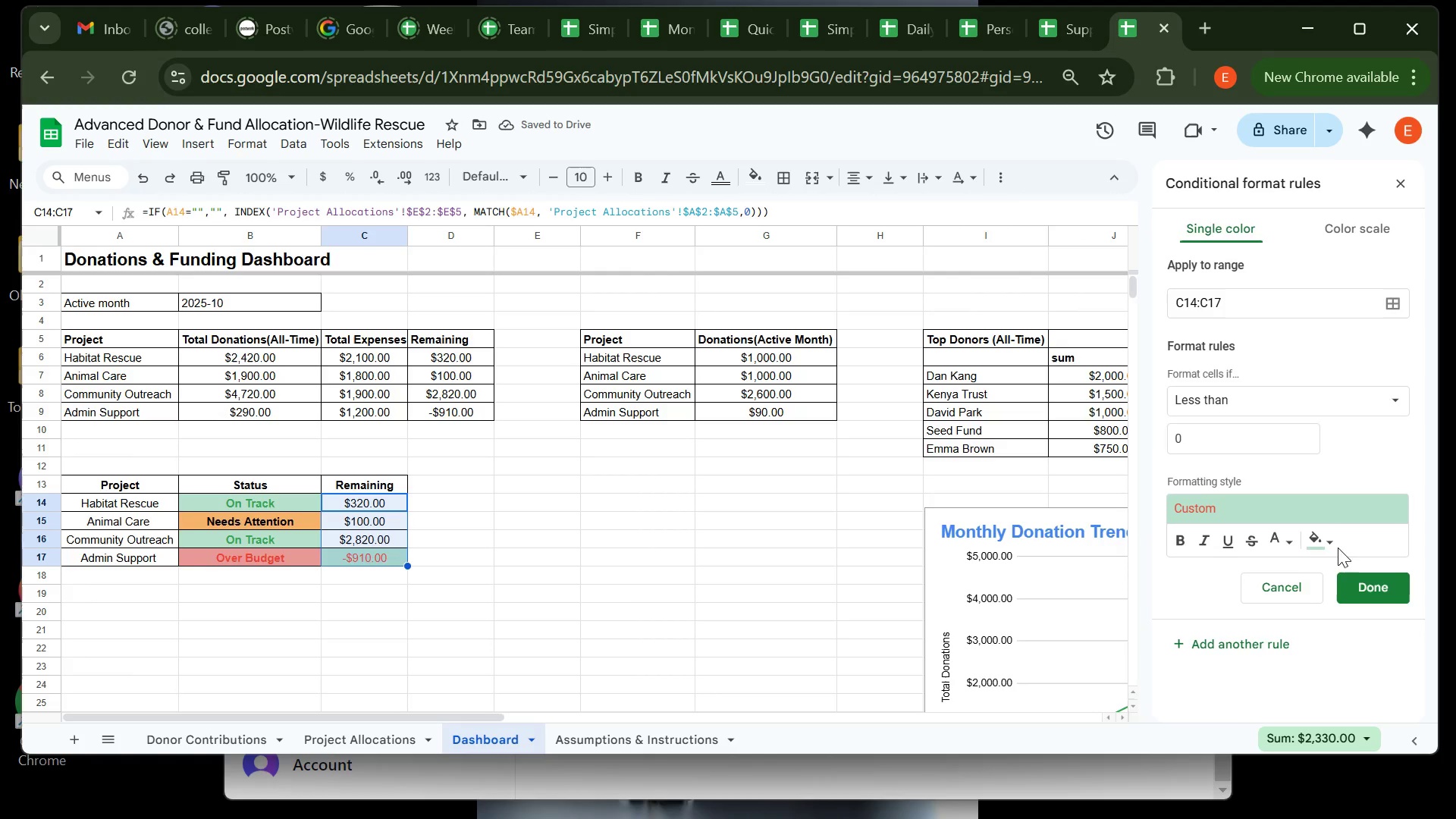 
left_click([1328, 547])
 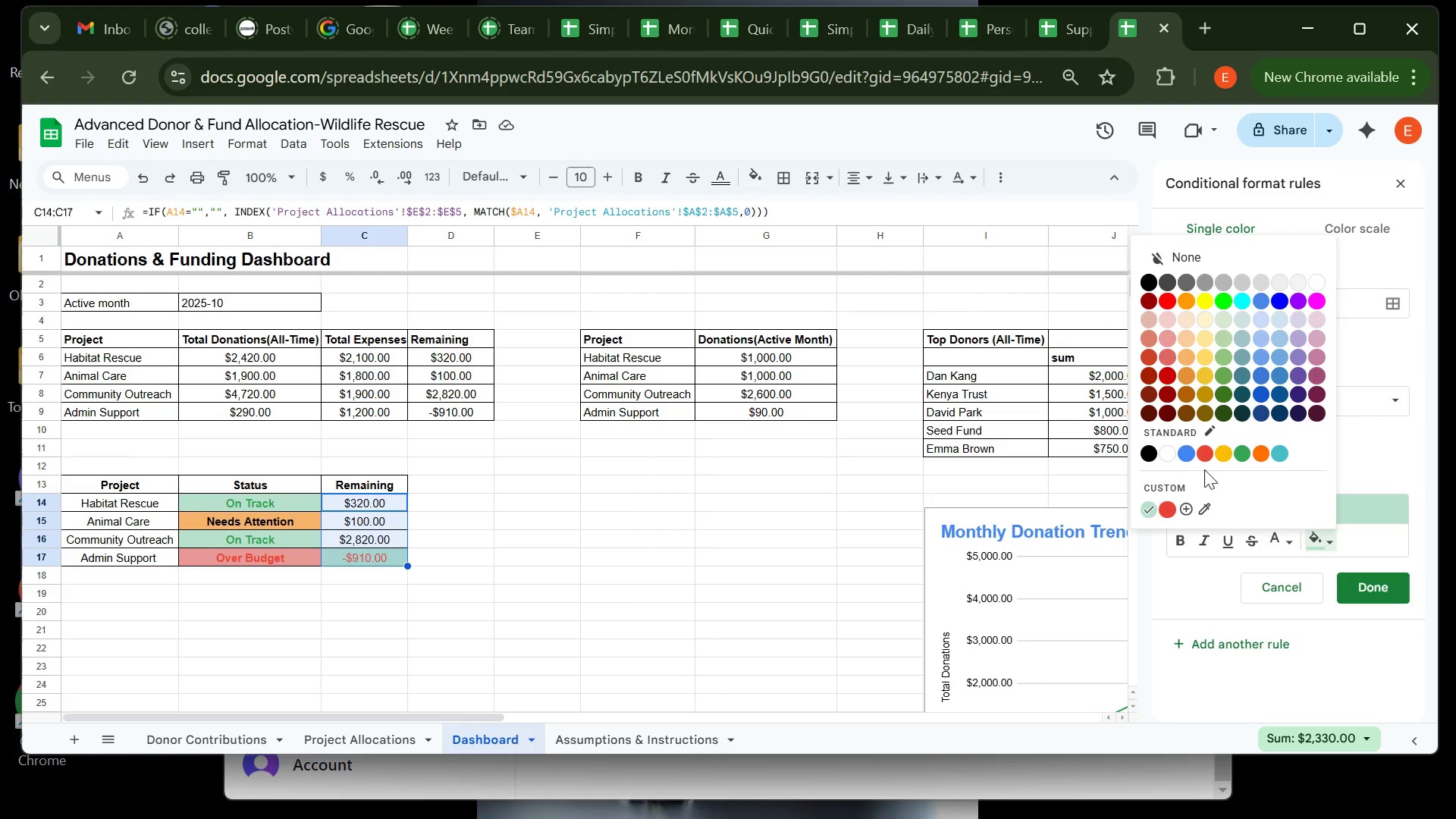 
left_click([1172, 456])
 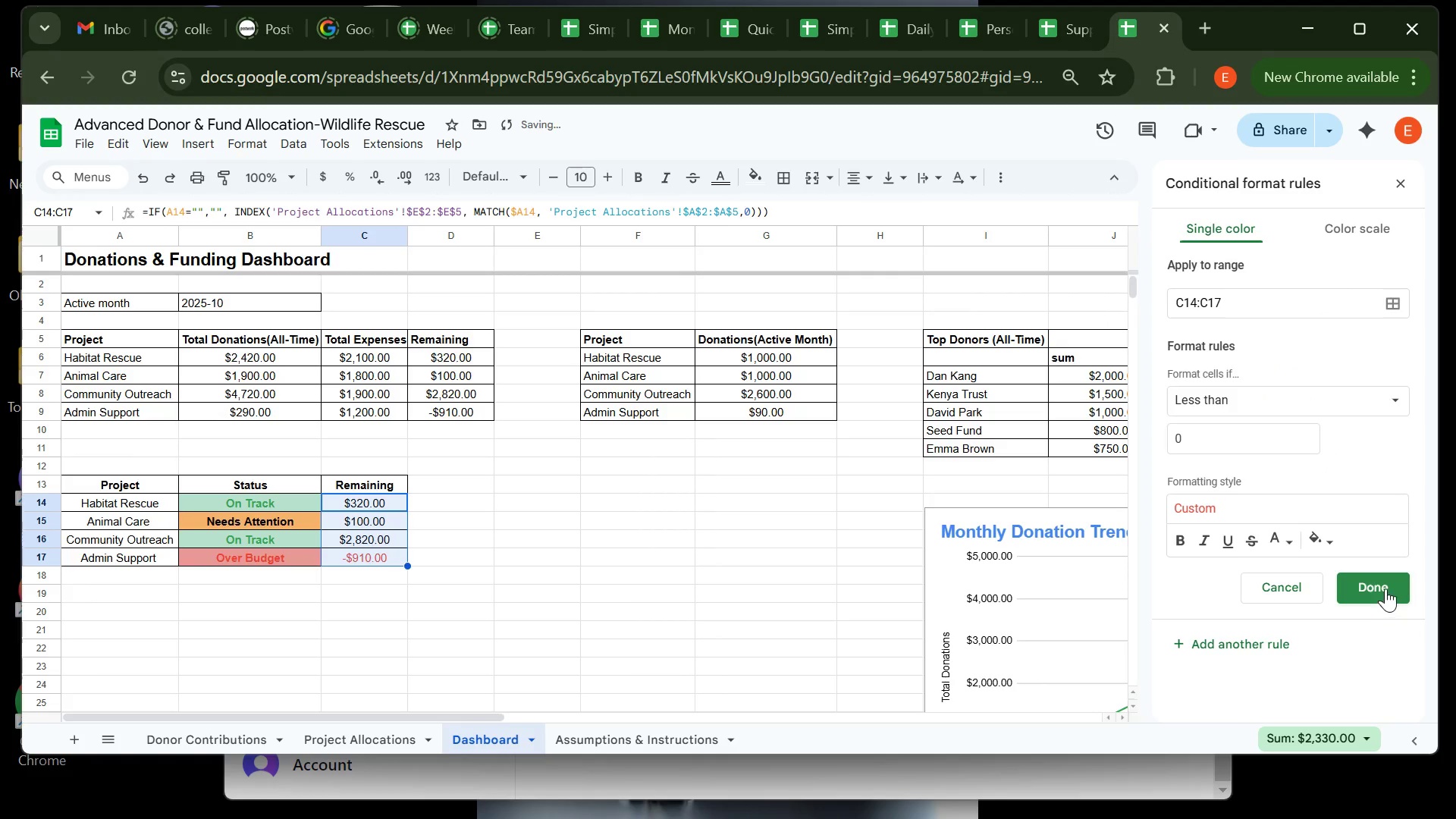 
left_click([1385, 588])
 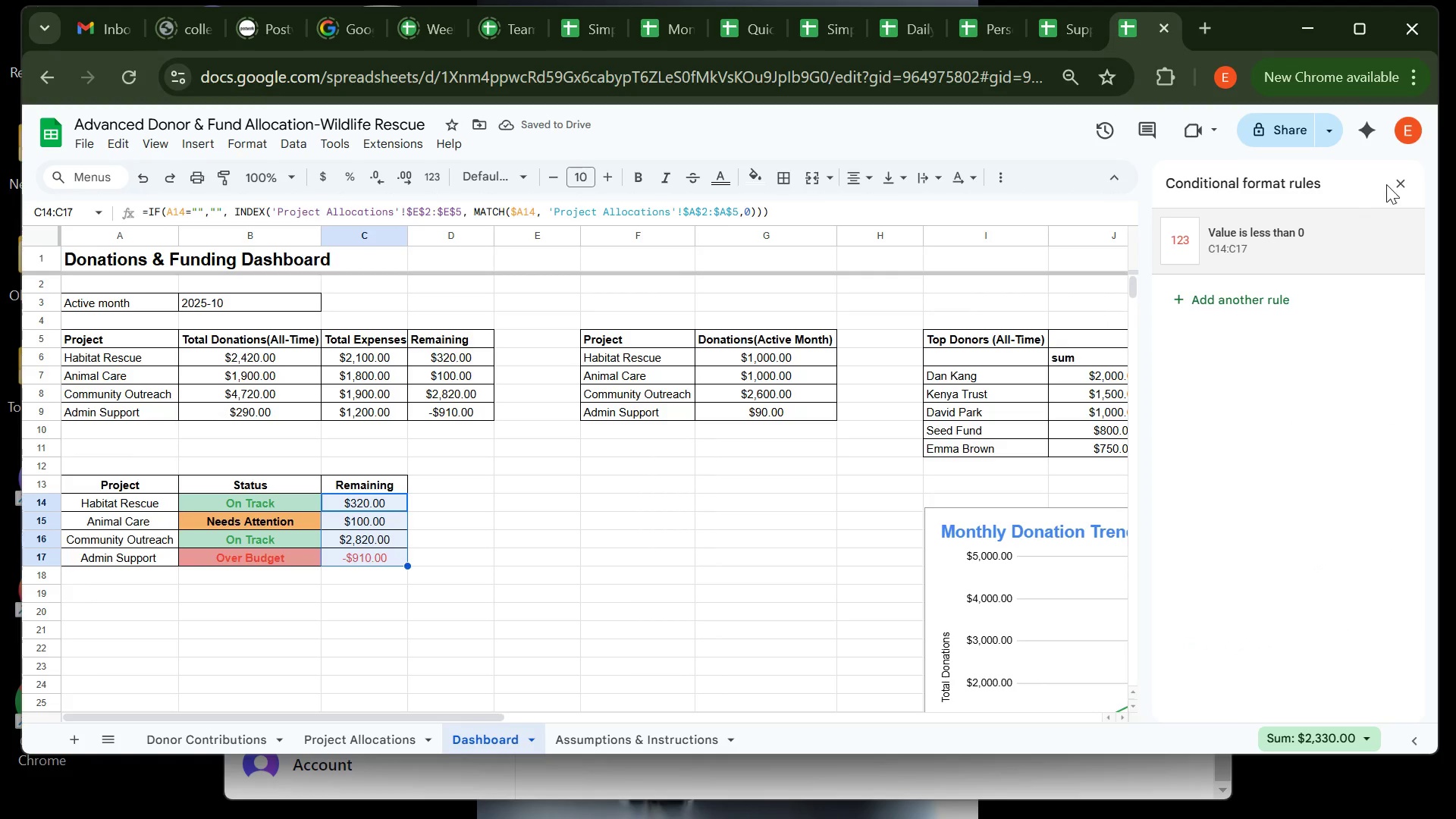 
left_click([1397, 185])
 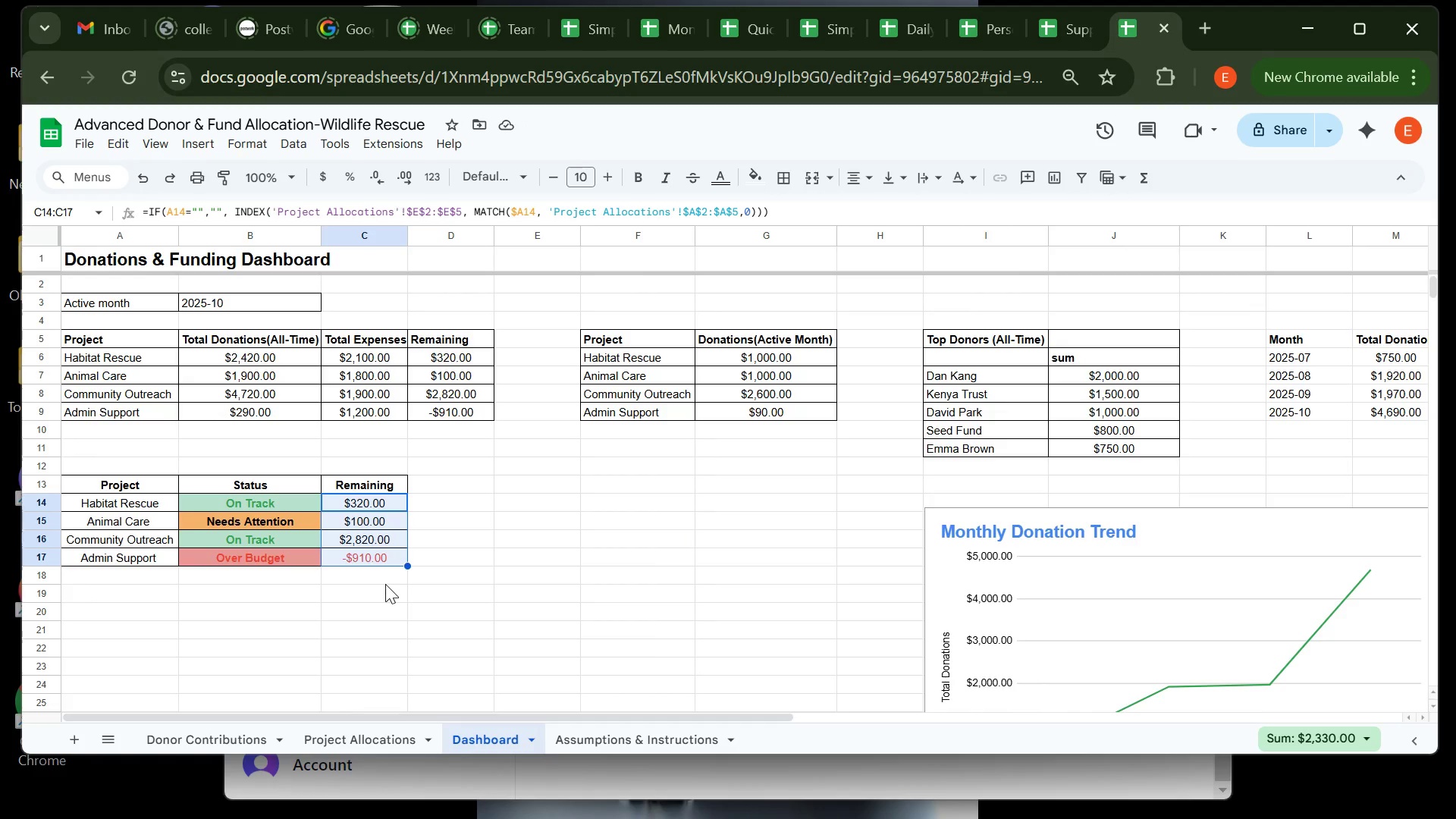 
wait(44.52)
 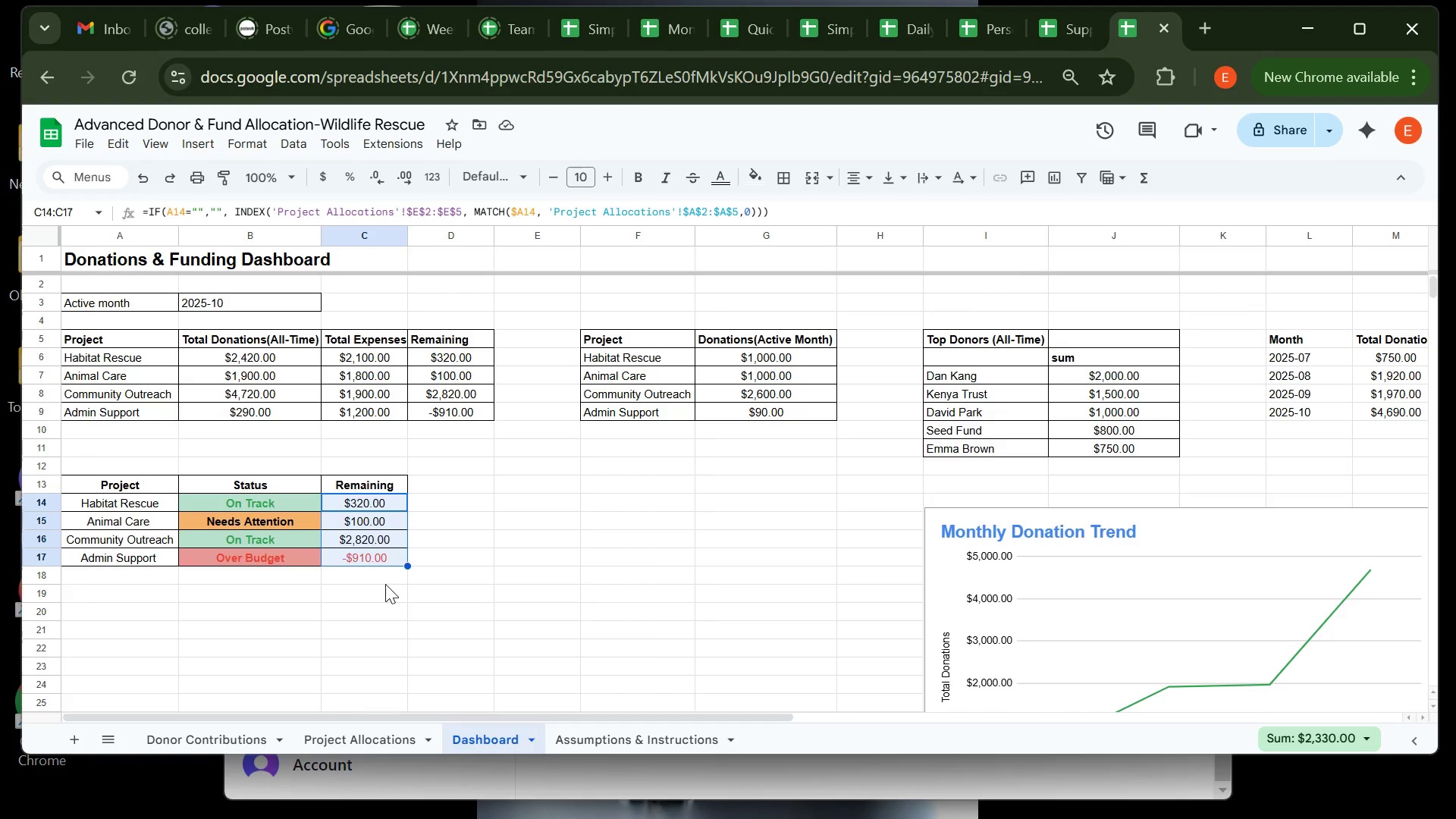 
scroll: coordinate [516, 667], scroll_direction: none, amount: 0.0
 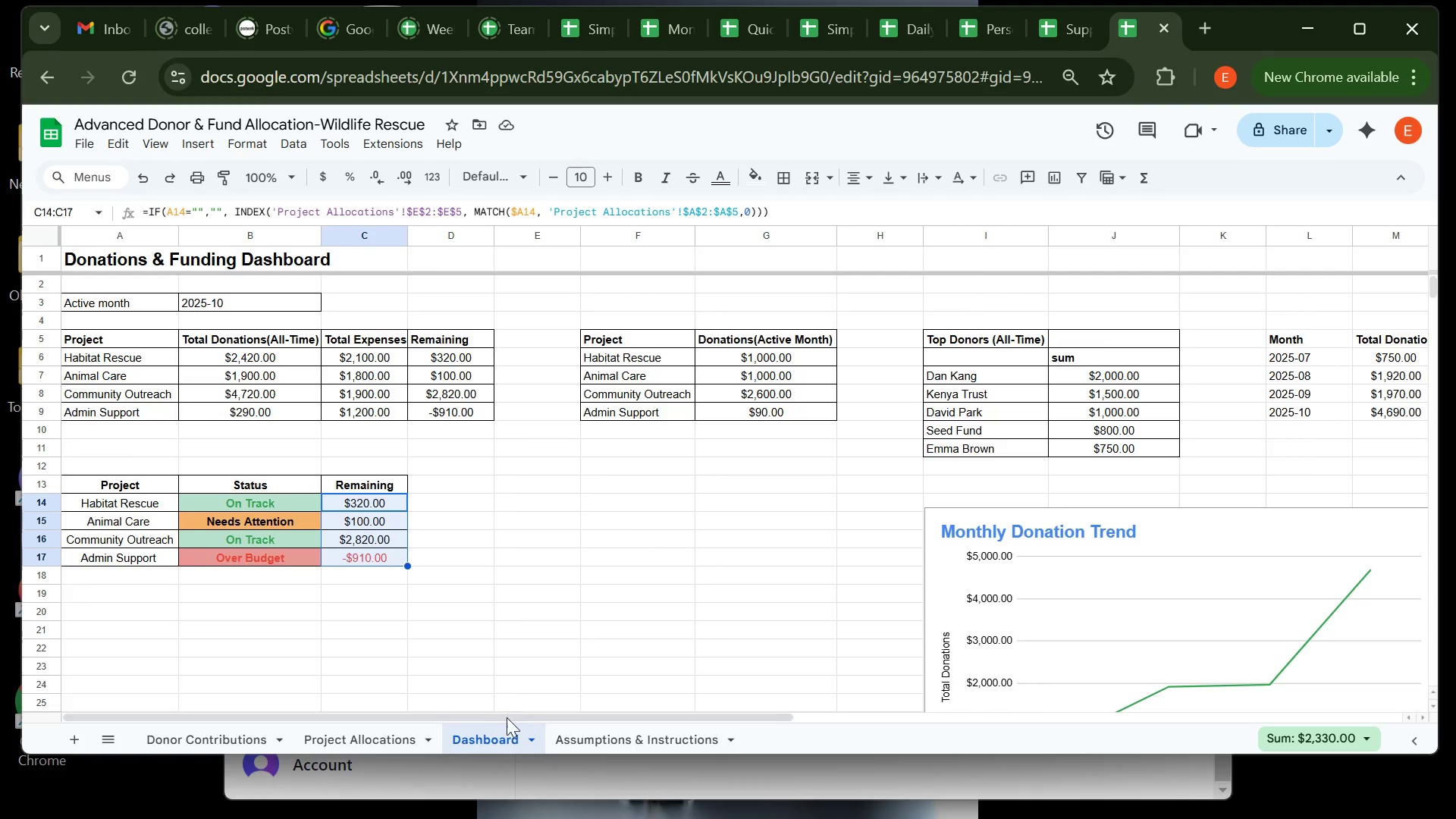 
wait(7.97)
 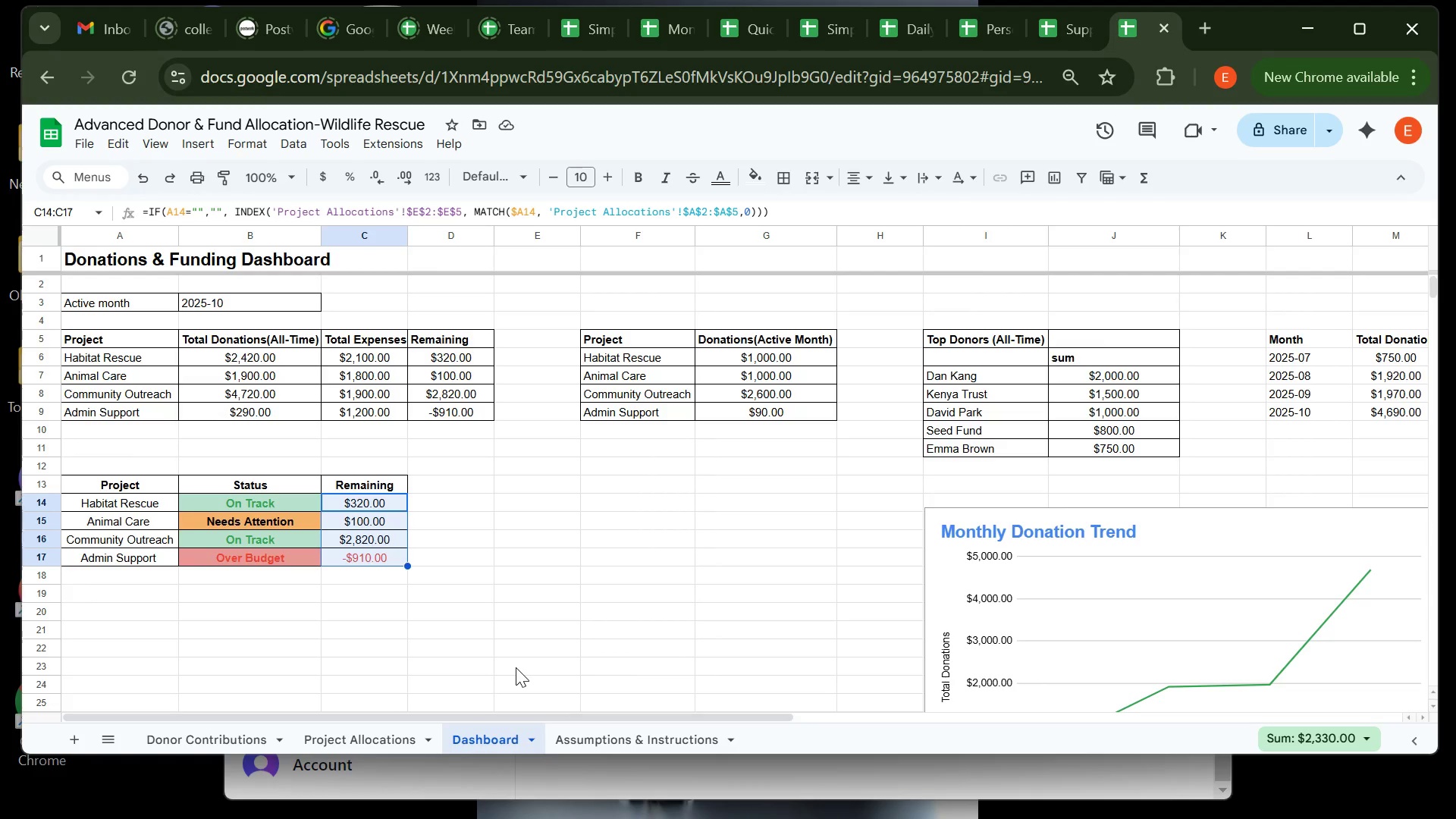 
left_click([595, 607])
 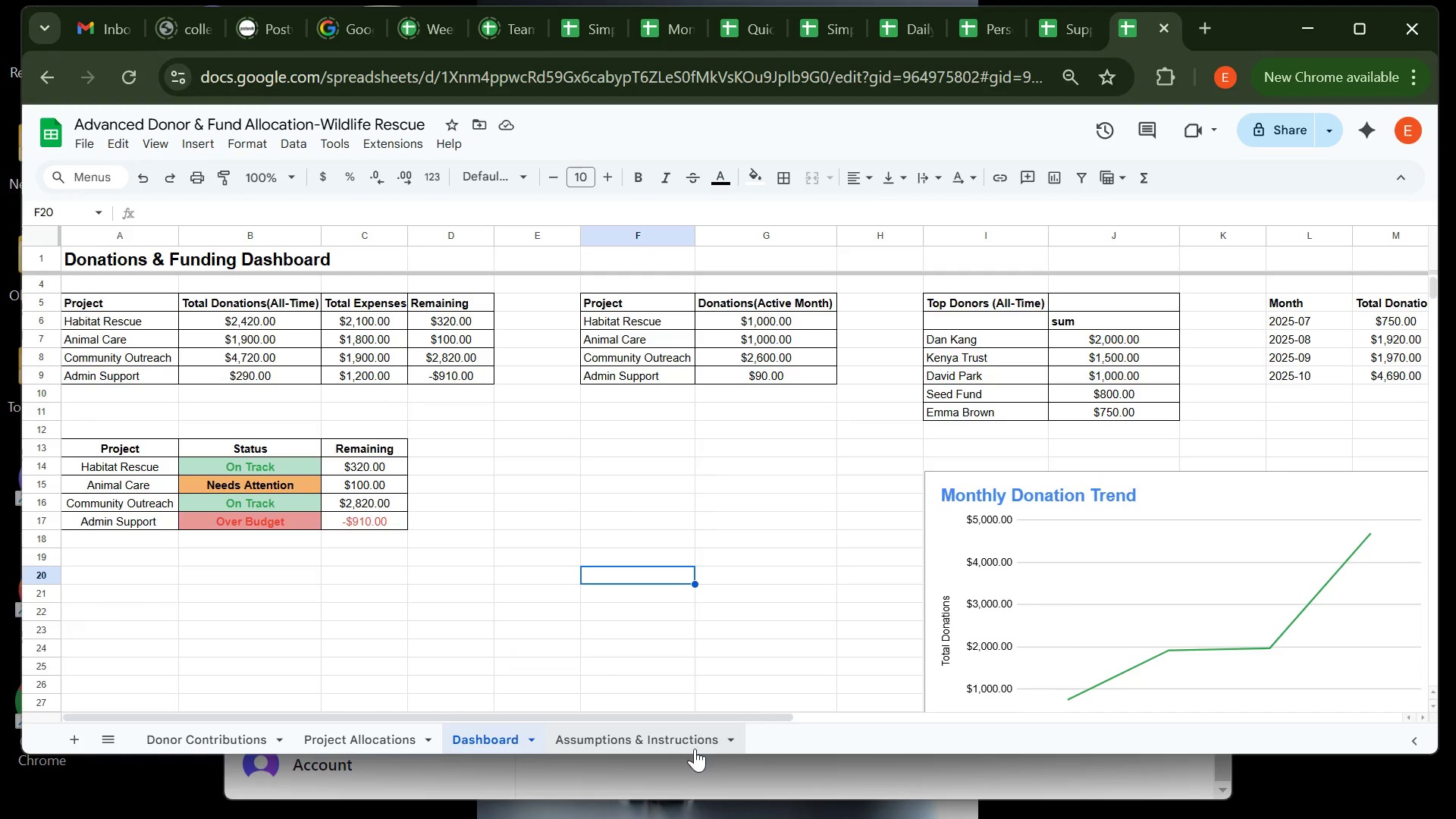 
left_click([676, 740])
 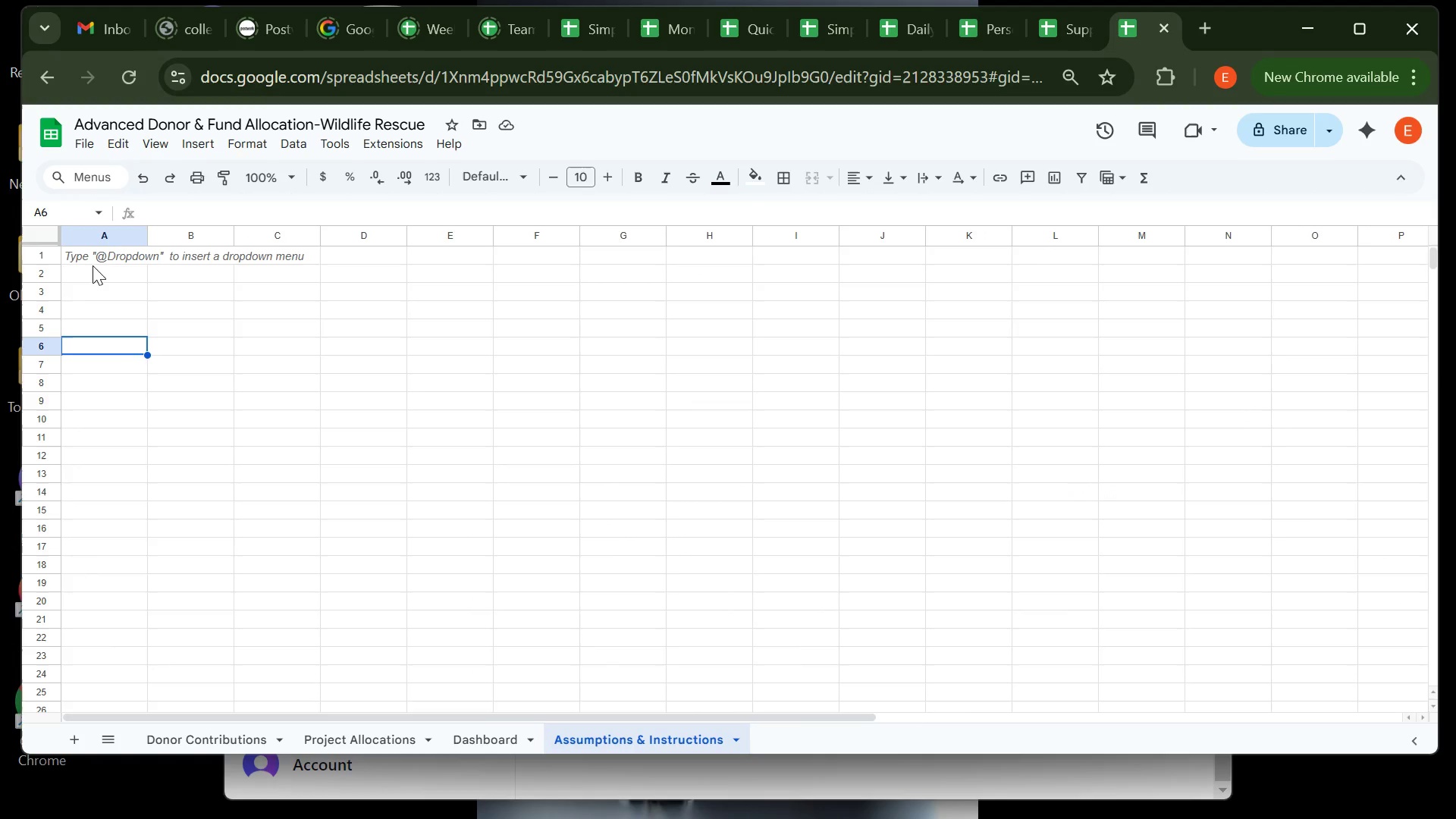 
left_click([99, 257])
 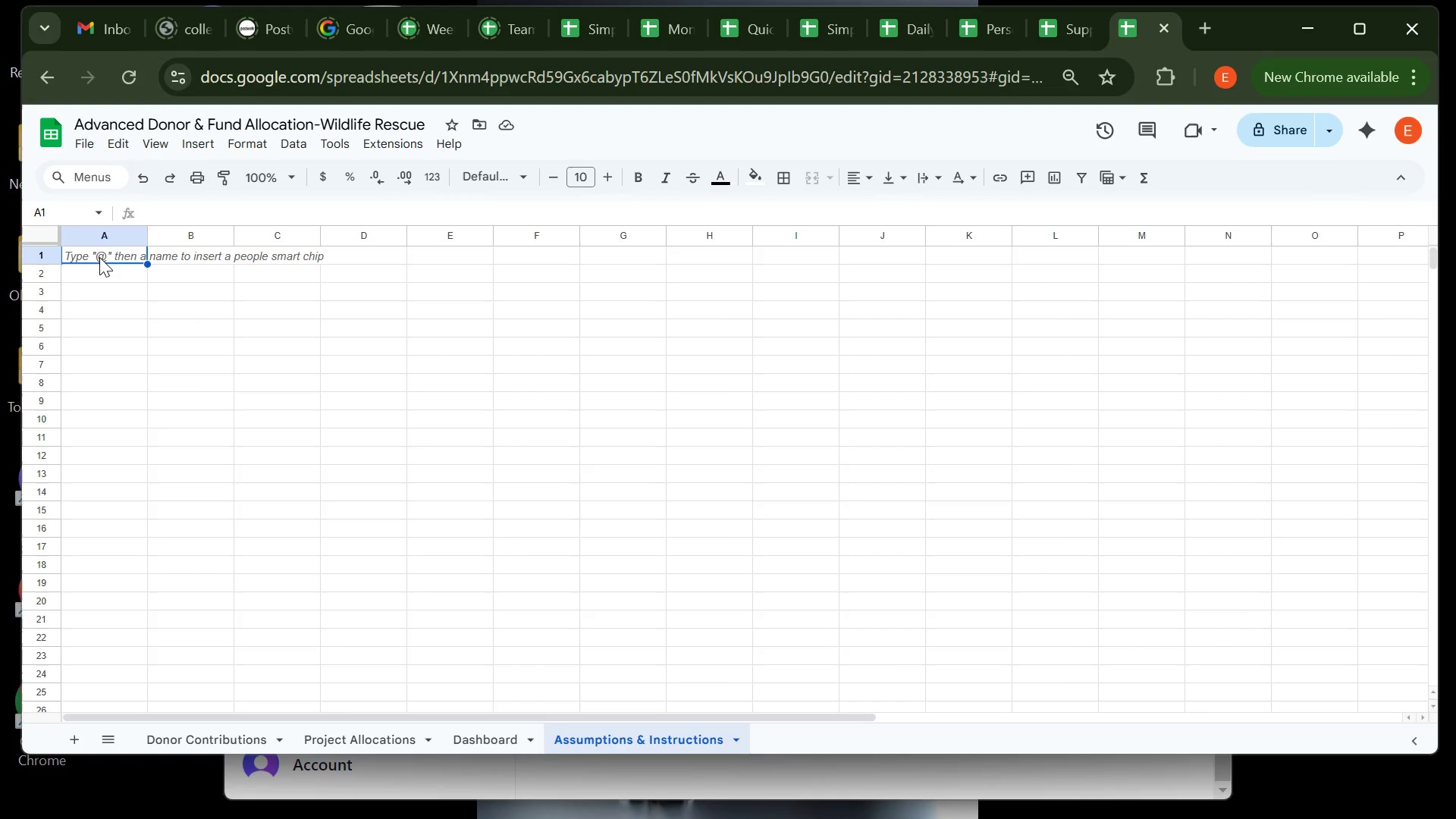 
wait(35.27)
 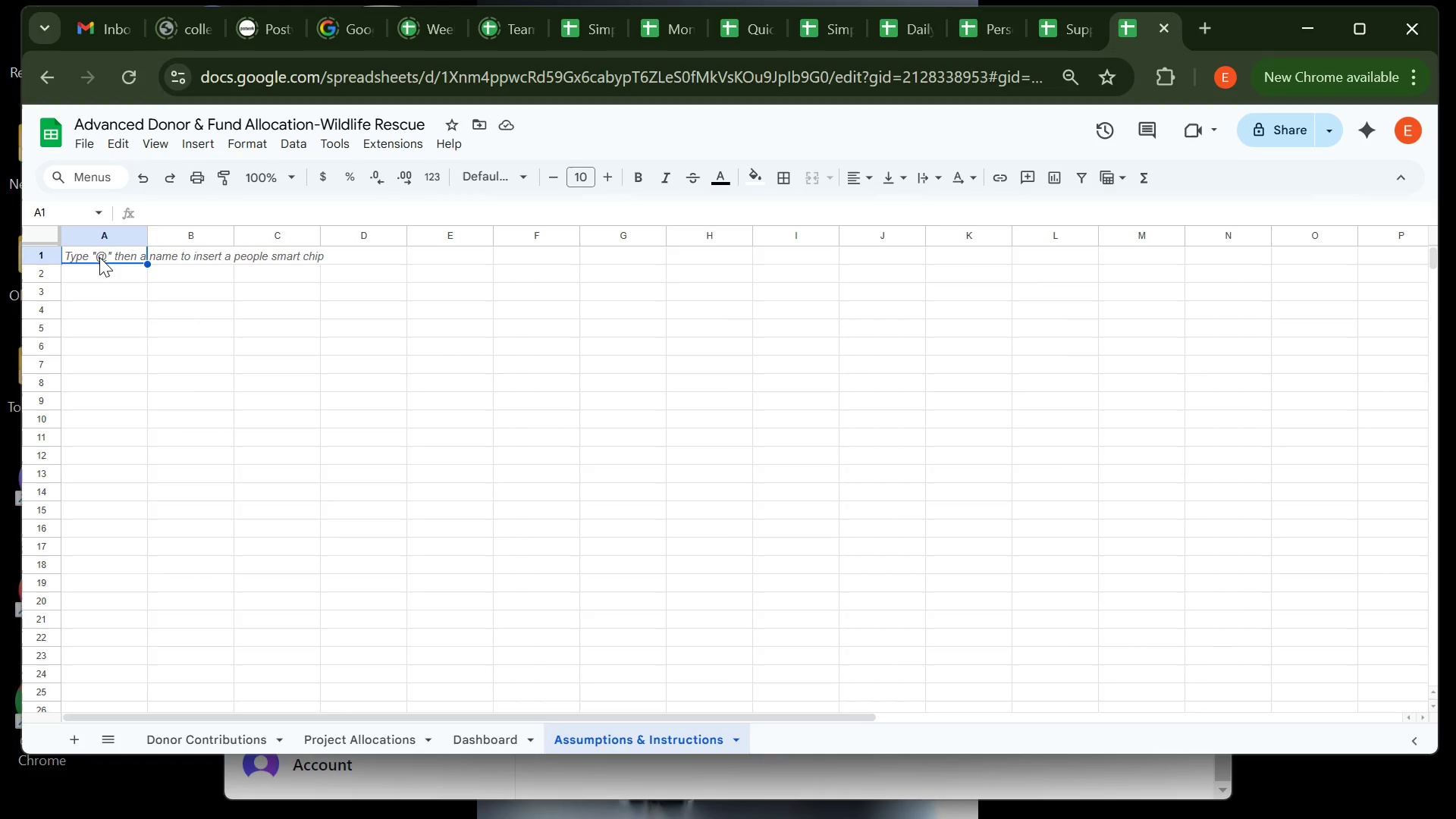 
type(aS)
key(Backspace)
key(Backspace)
key(Backspace)
type(Assumptions & Instructions)
 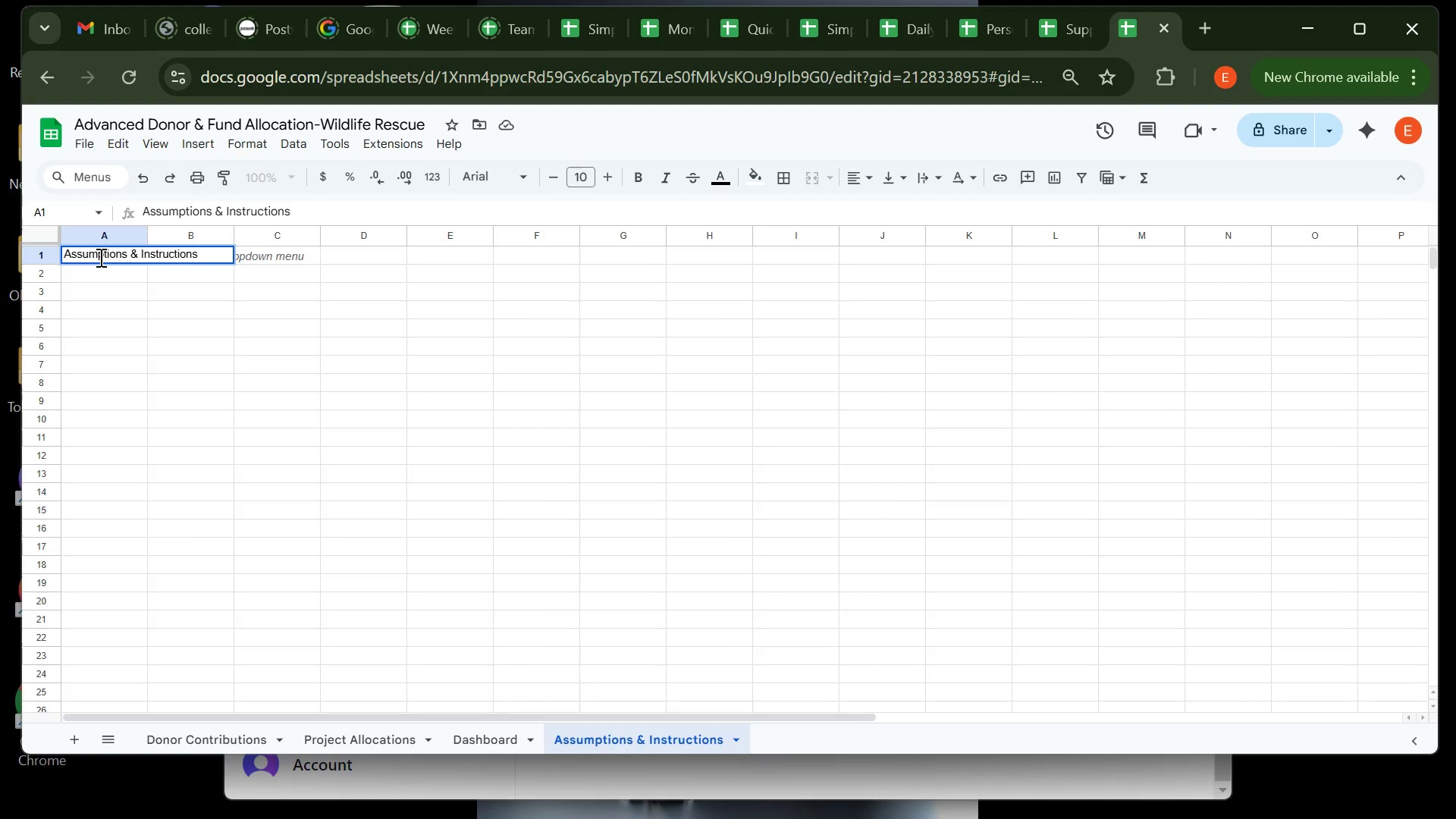 
wait(5.9)
 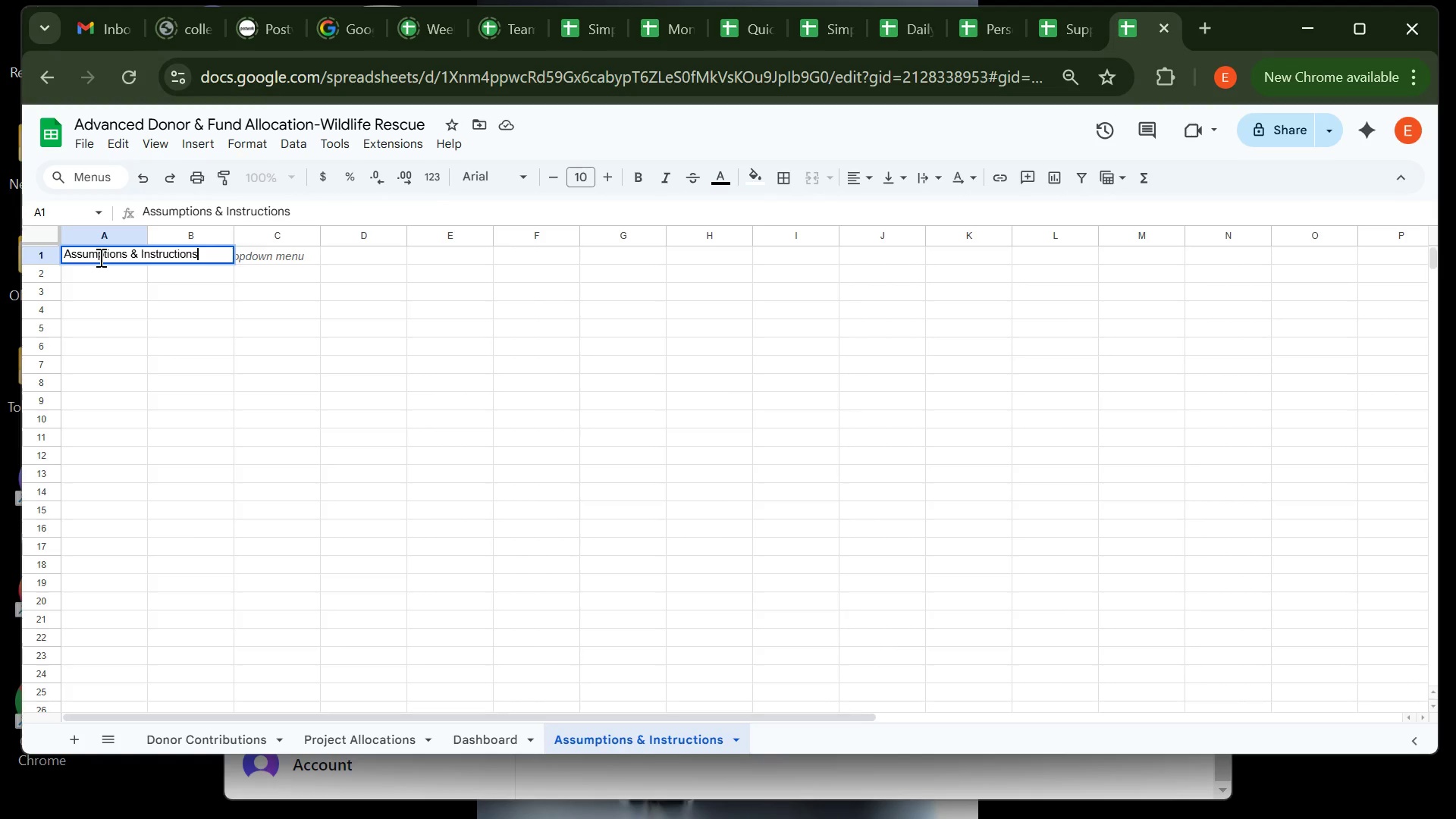 
key(Enter)
 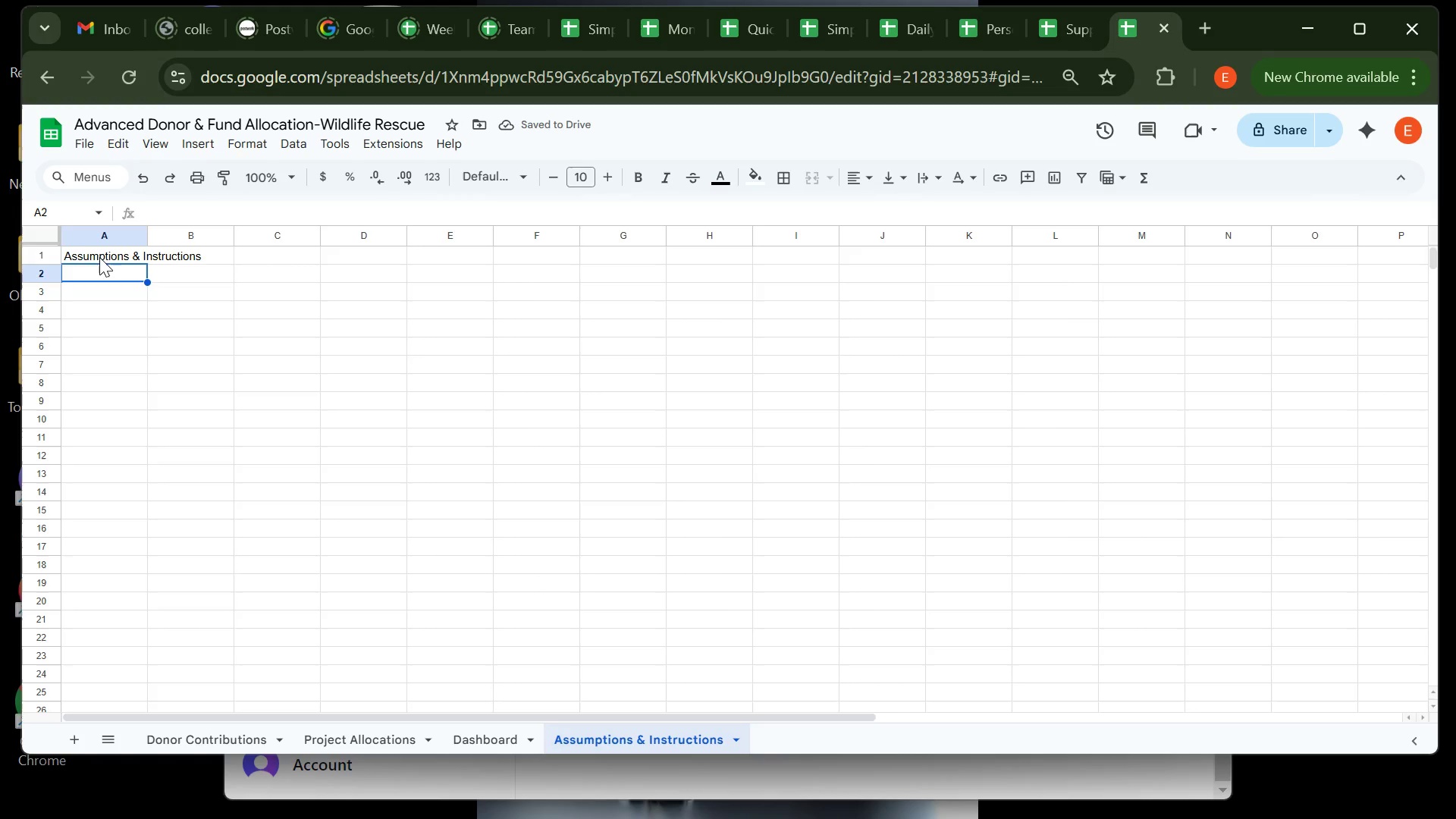 
wait(5.69)
 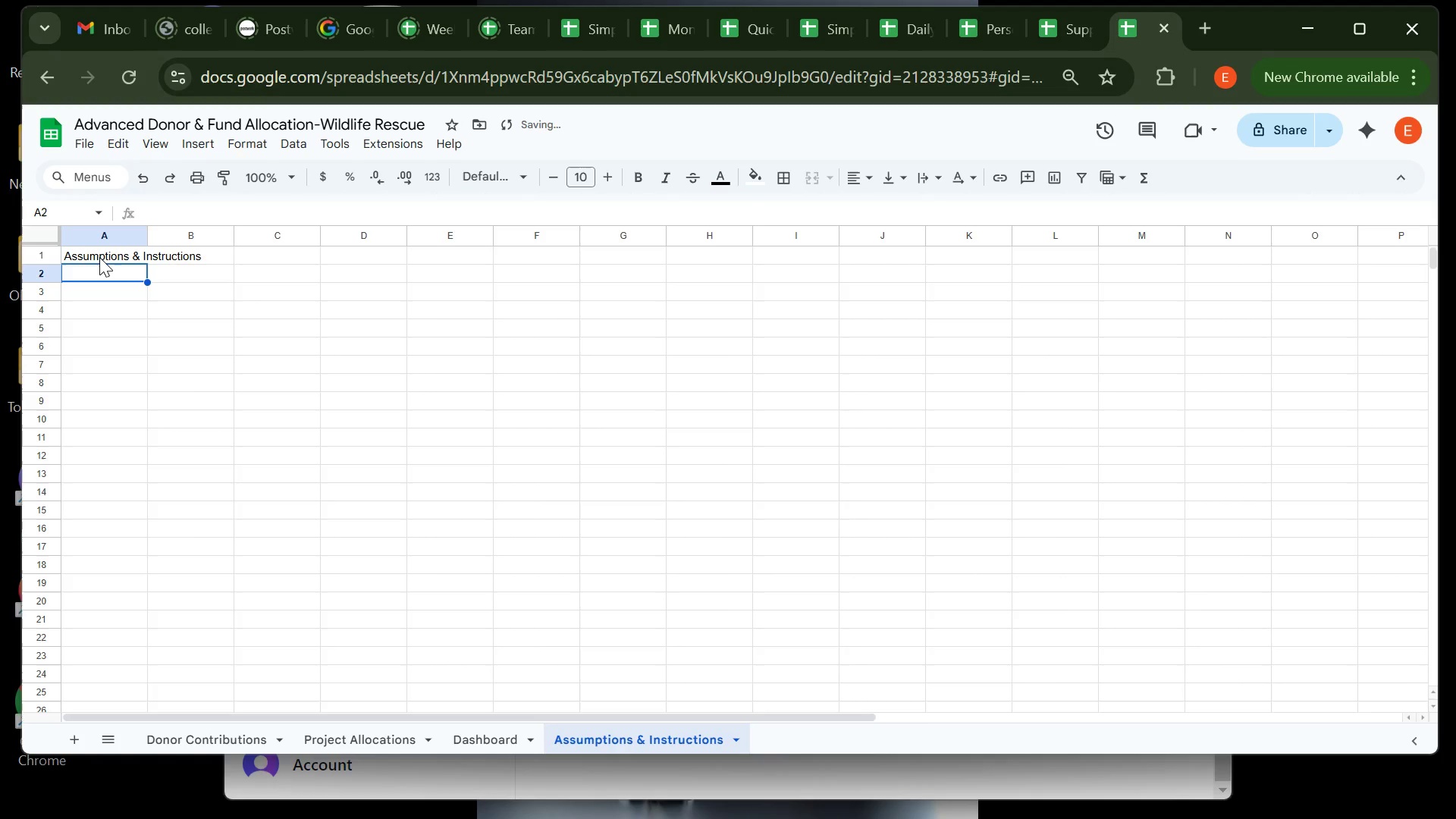 
type(10 E)
key(Backspace)
key(Backspace)
key(Backspace)
type()Enetr )
key(Backspace)
key(Backspace)
key(Backspace)
key(Backspace)
type(ter one donor contribution per e)
key(Backspace)
type(row o )
key(Backspace)
type(n Donor Contributions.For IN)
key(Backspace)
key(Backspace)
type( in-kind donations,put  an estimated )
 